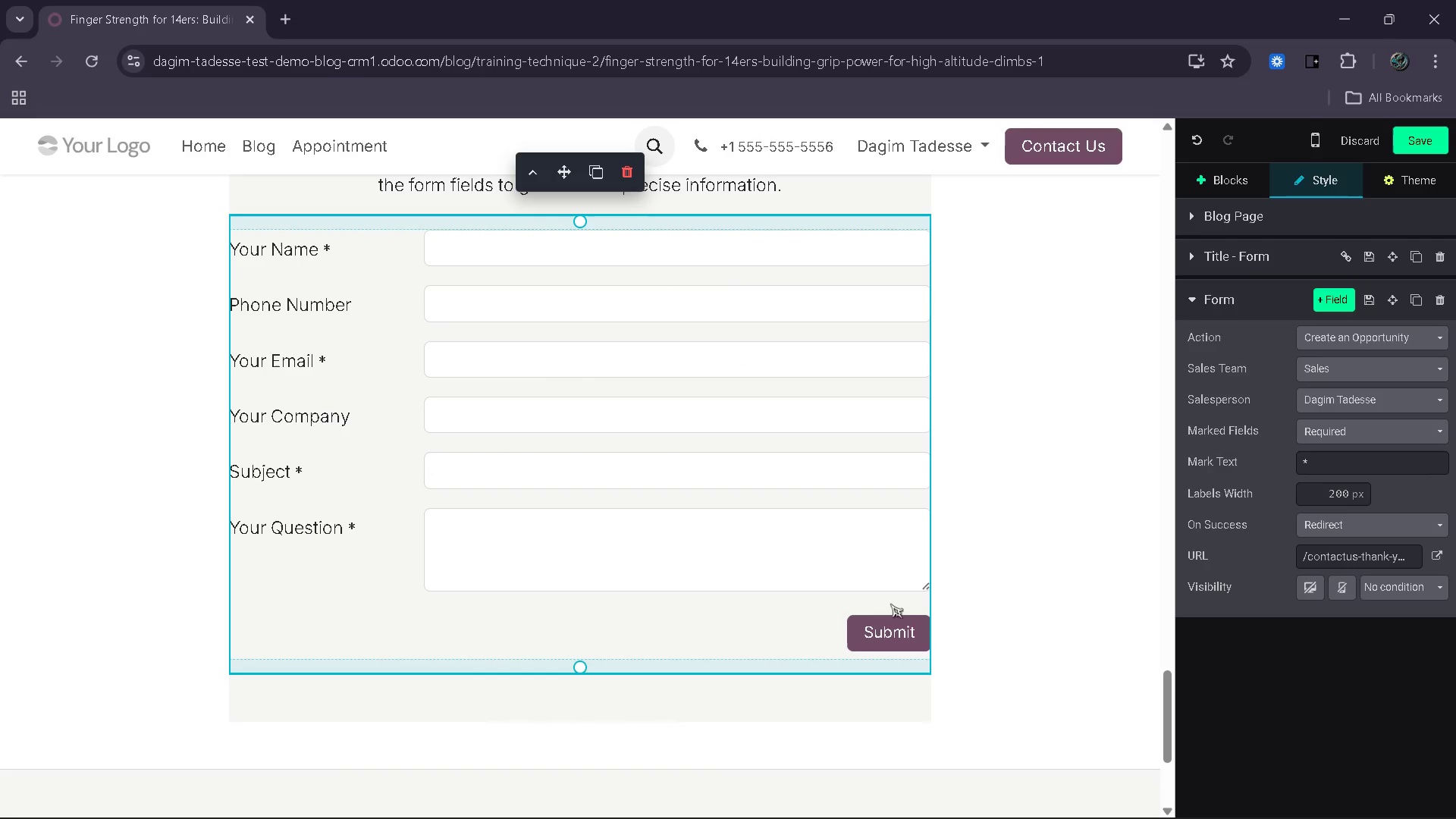 
left_click([895, 623])
 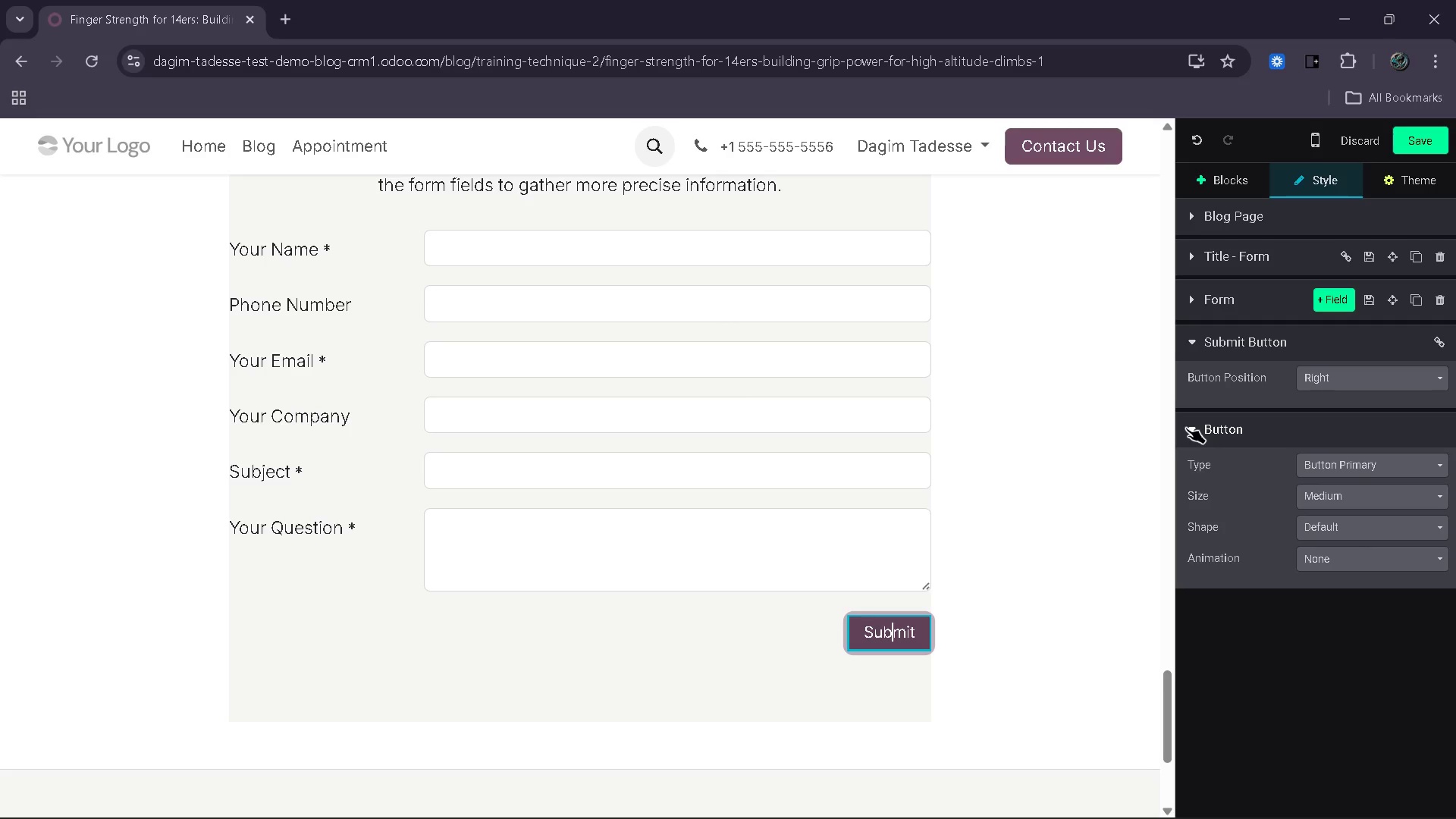 
wait(12.52)
 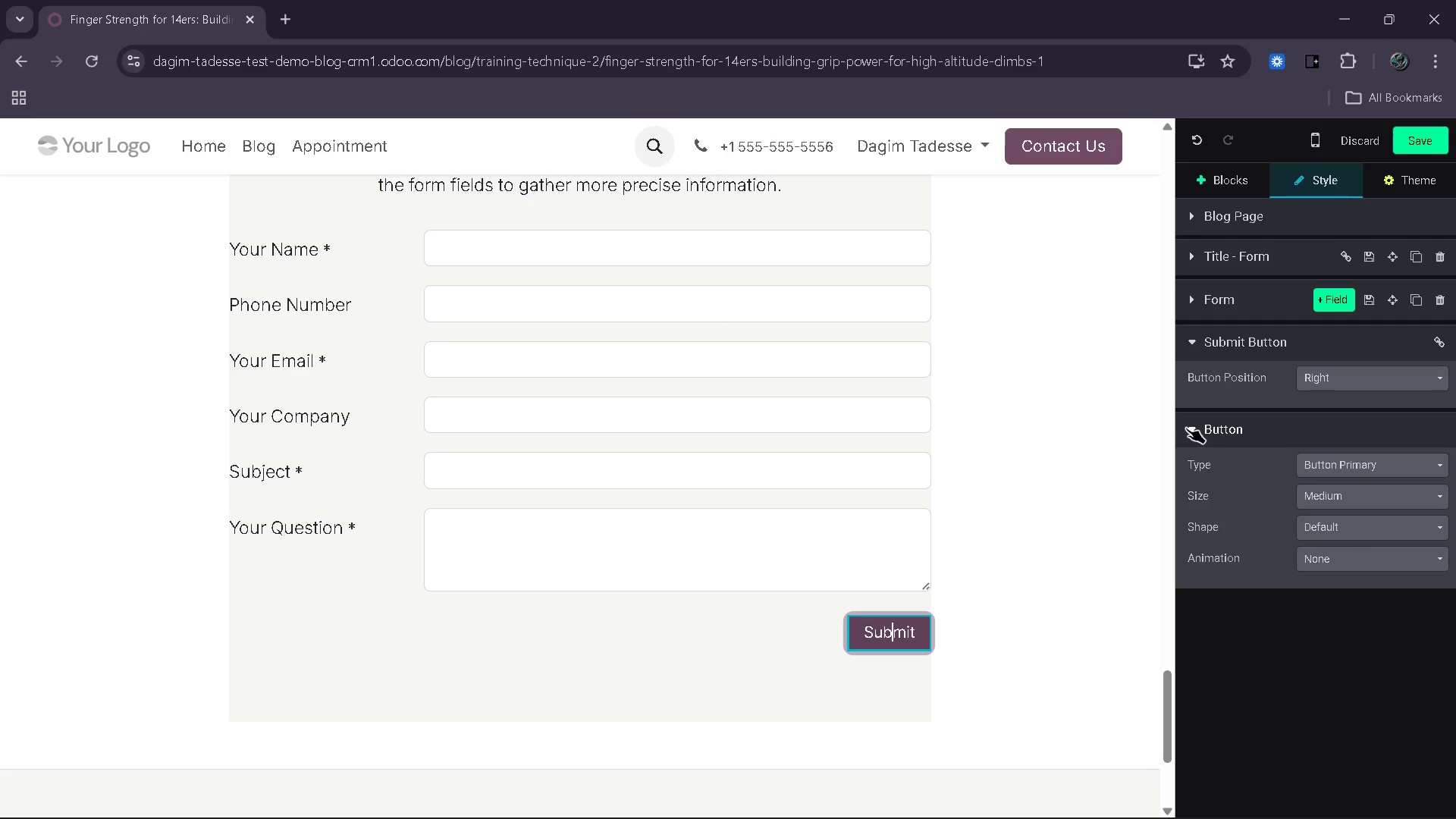 
left_click([552, 276])
 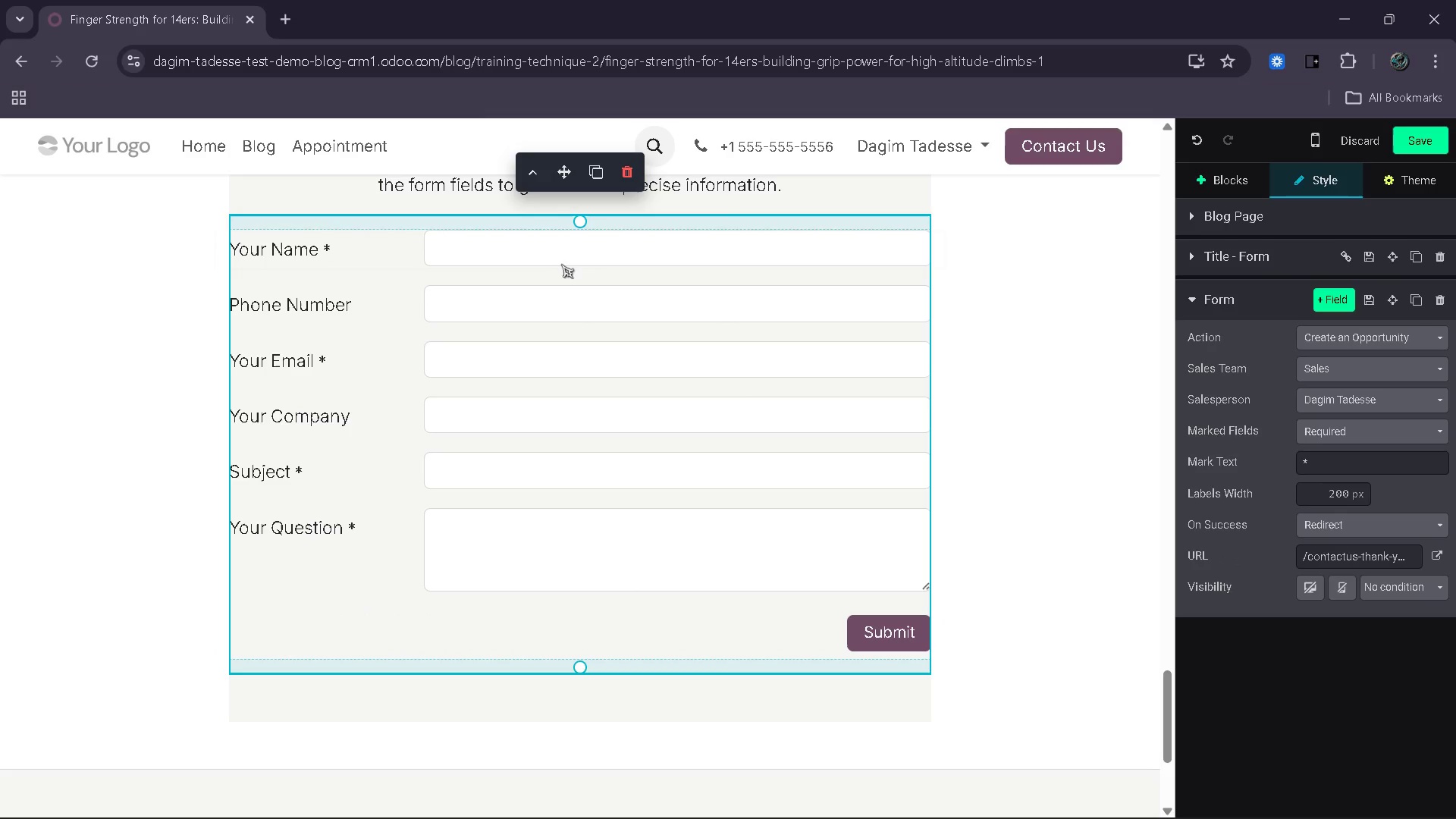 
left_click([562, 263])
 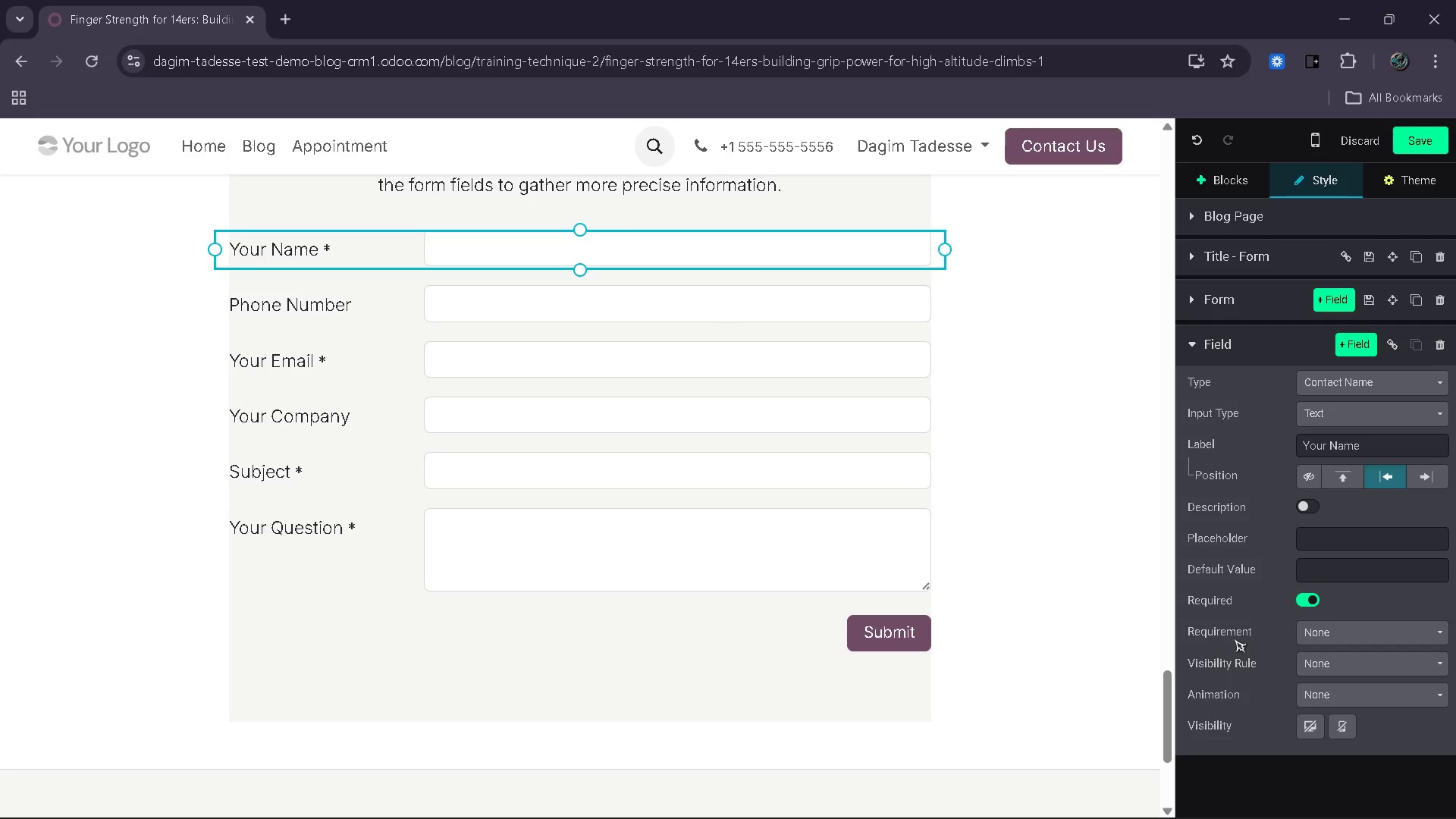 
wait(19.25)
 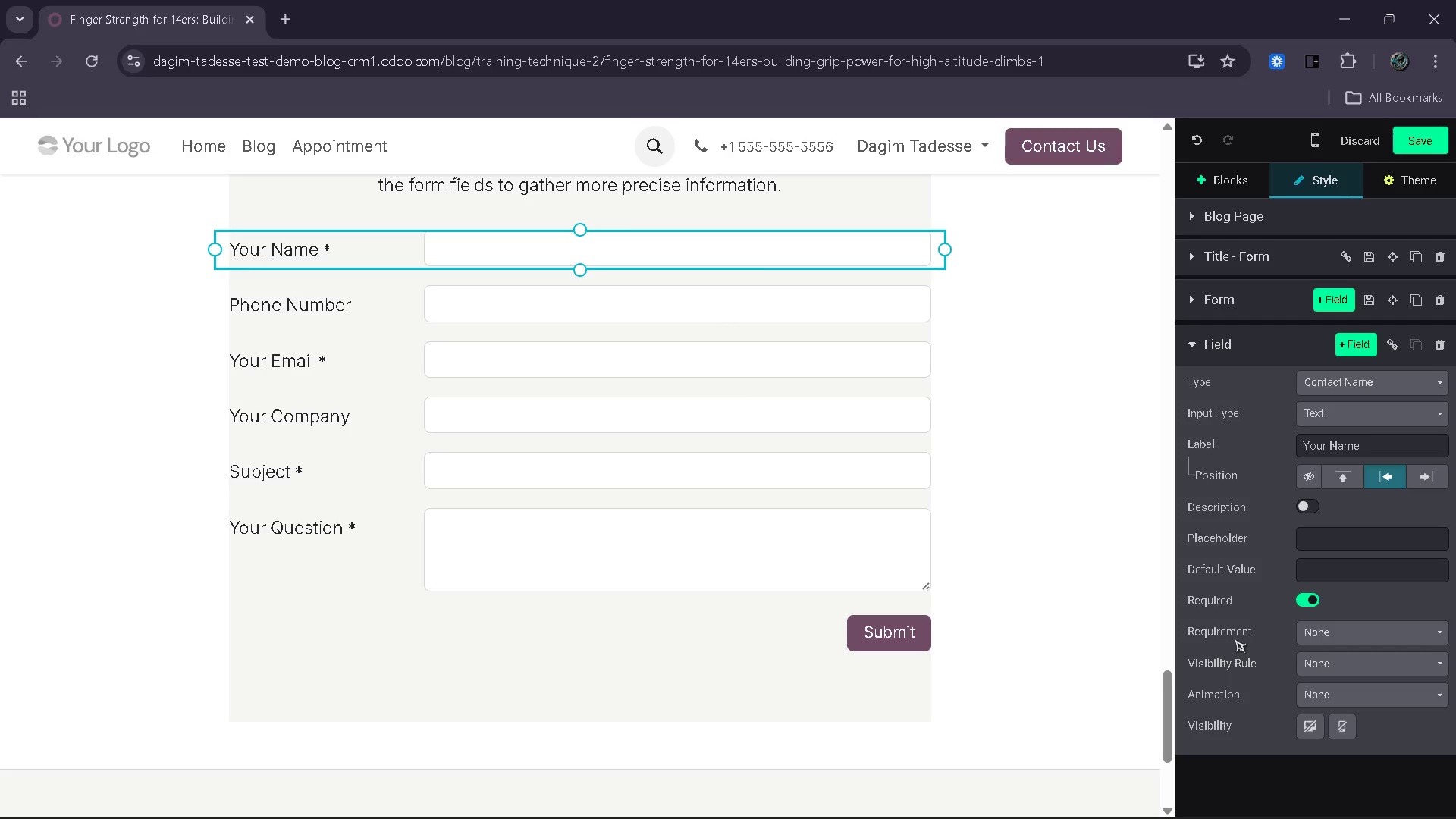 
left_click([1215, 353])
 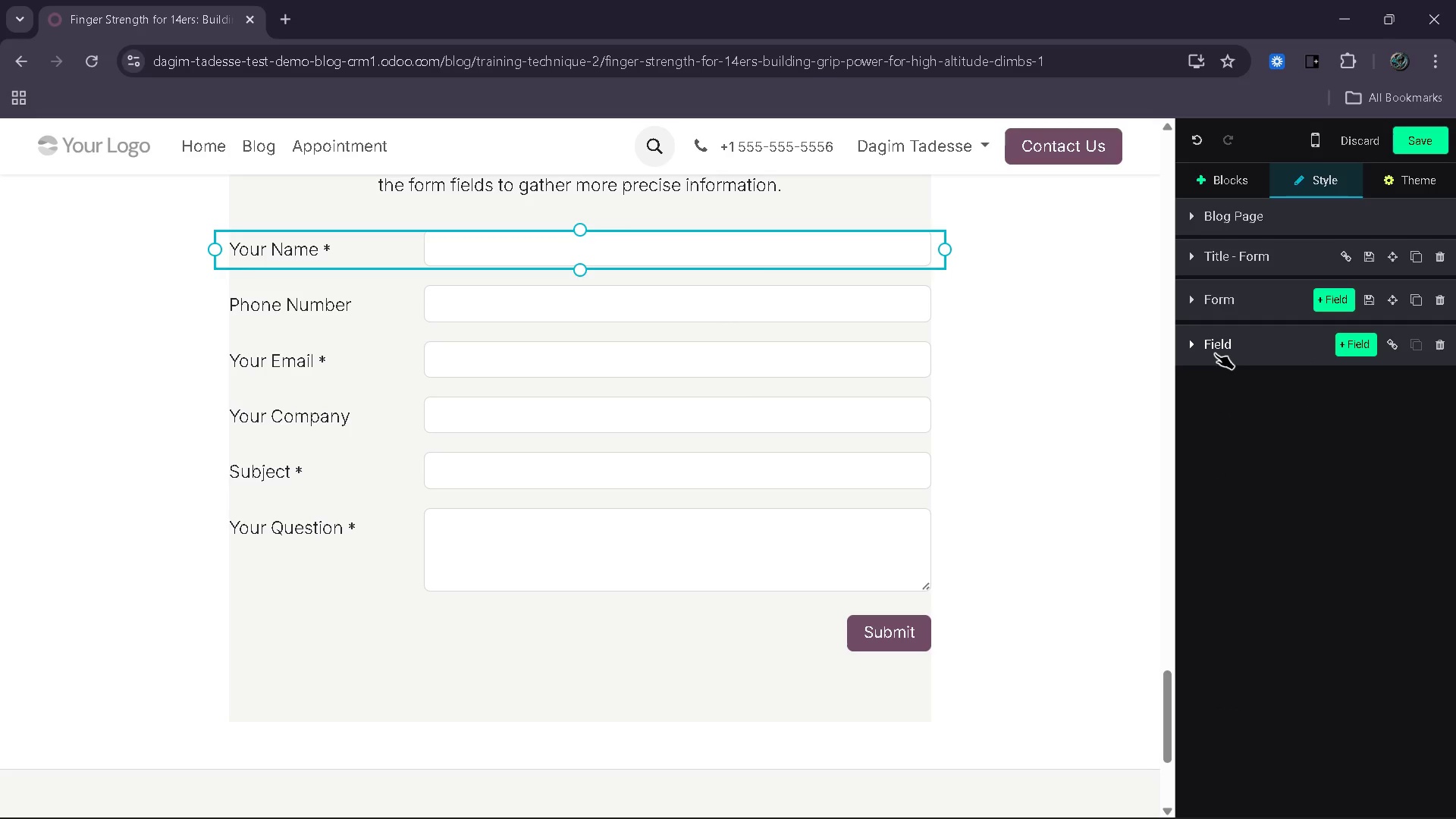 
left_click([1215, 353])
 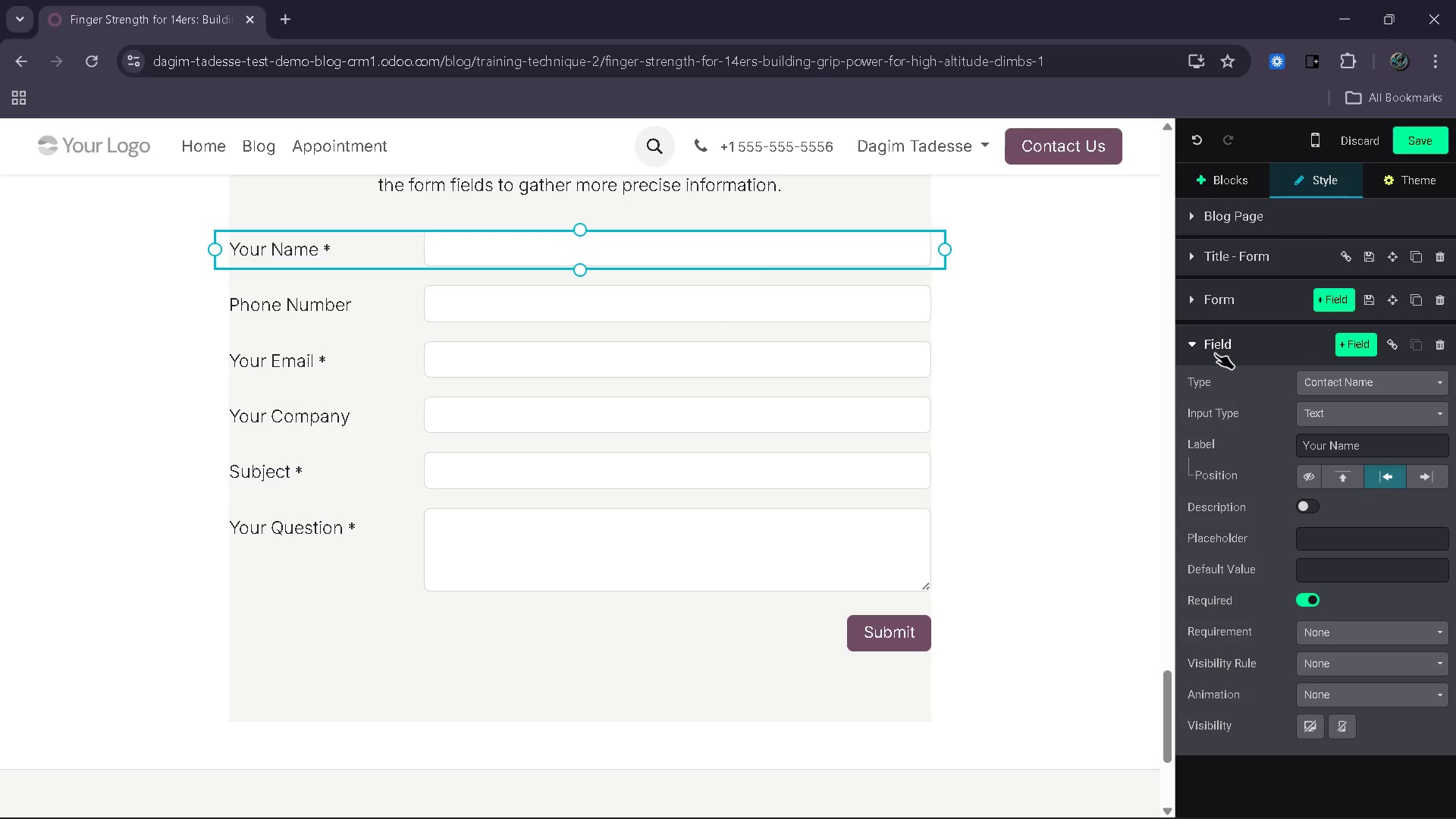 
wait(12.92)
 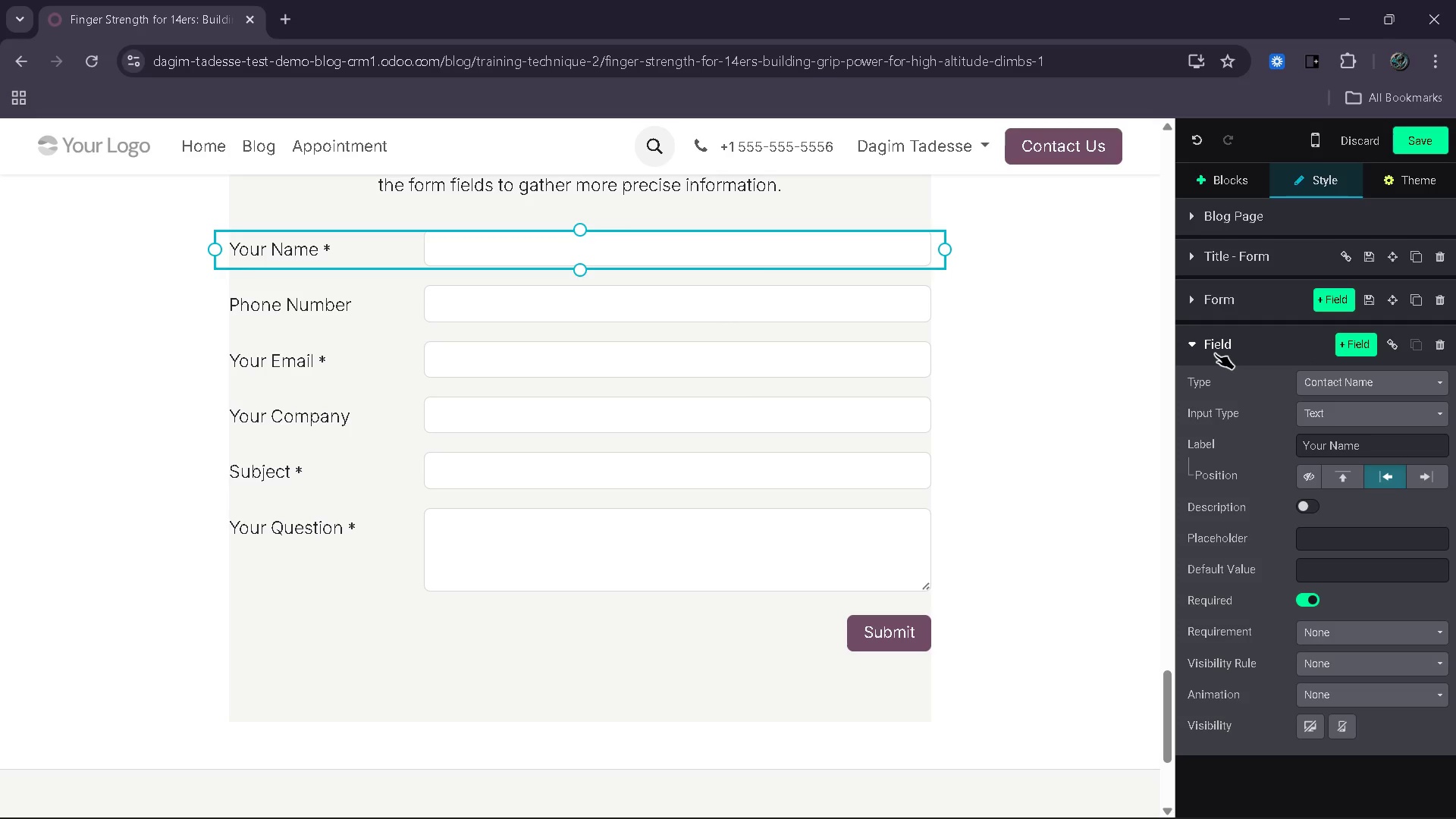 
left_click([1205, 304])
 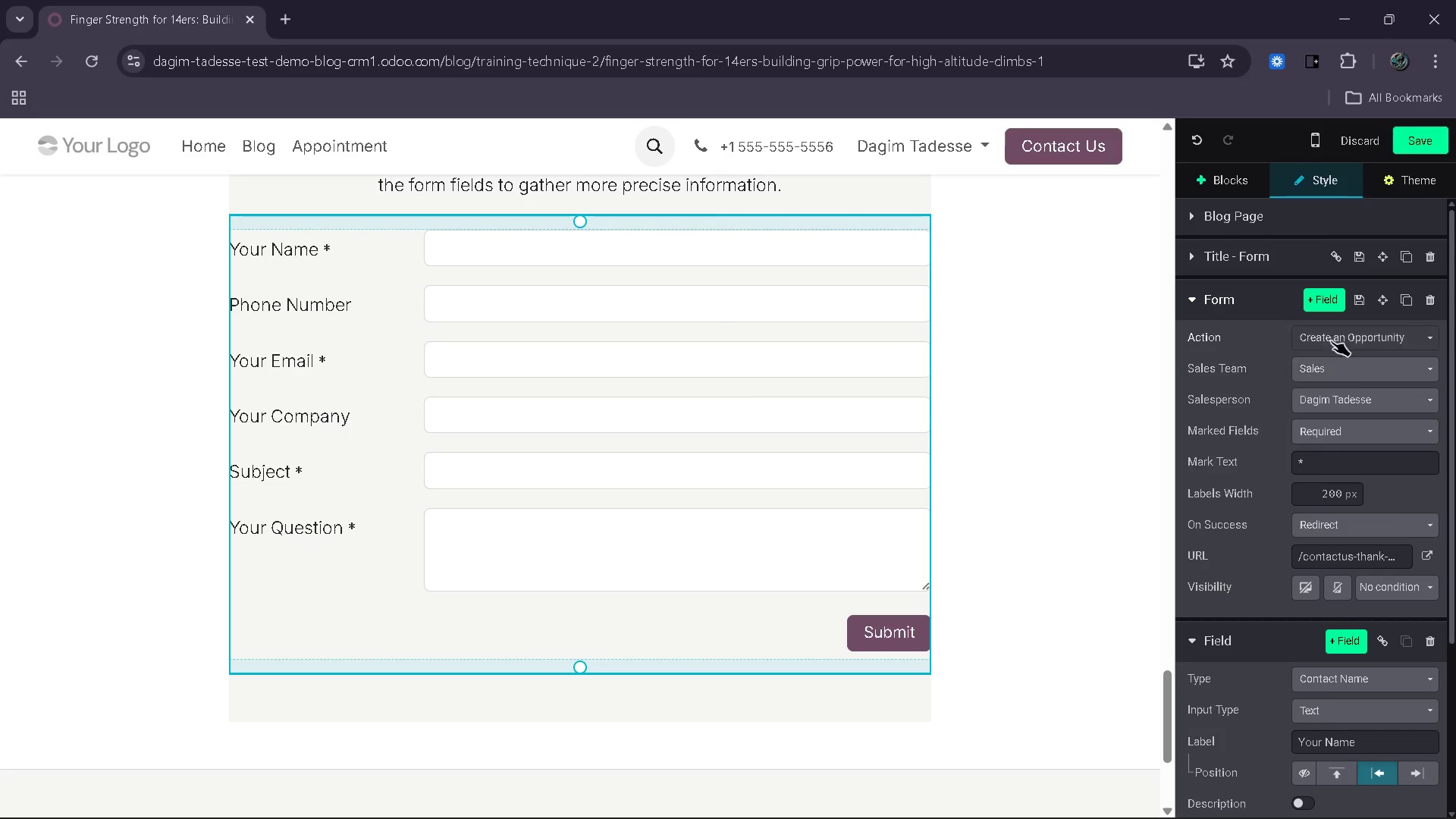 
wait(6.4)
 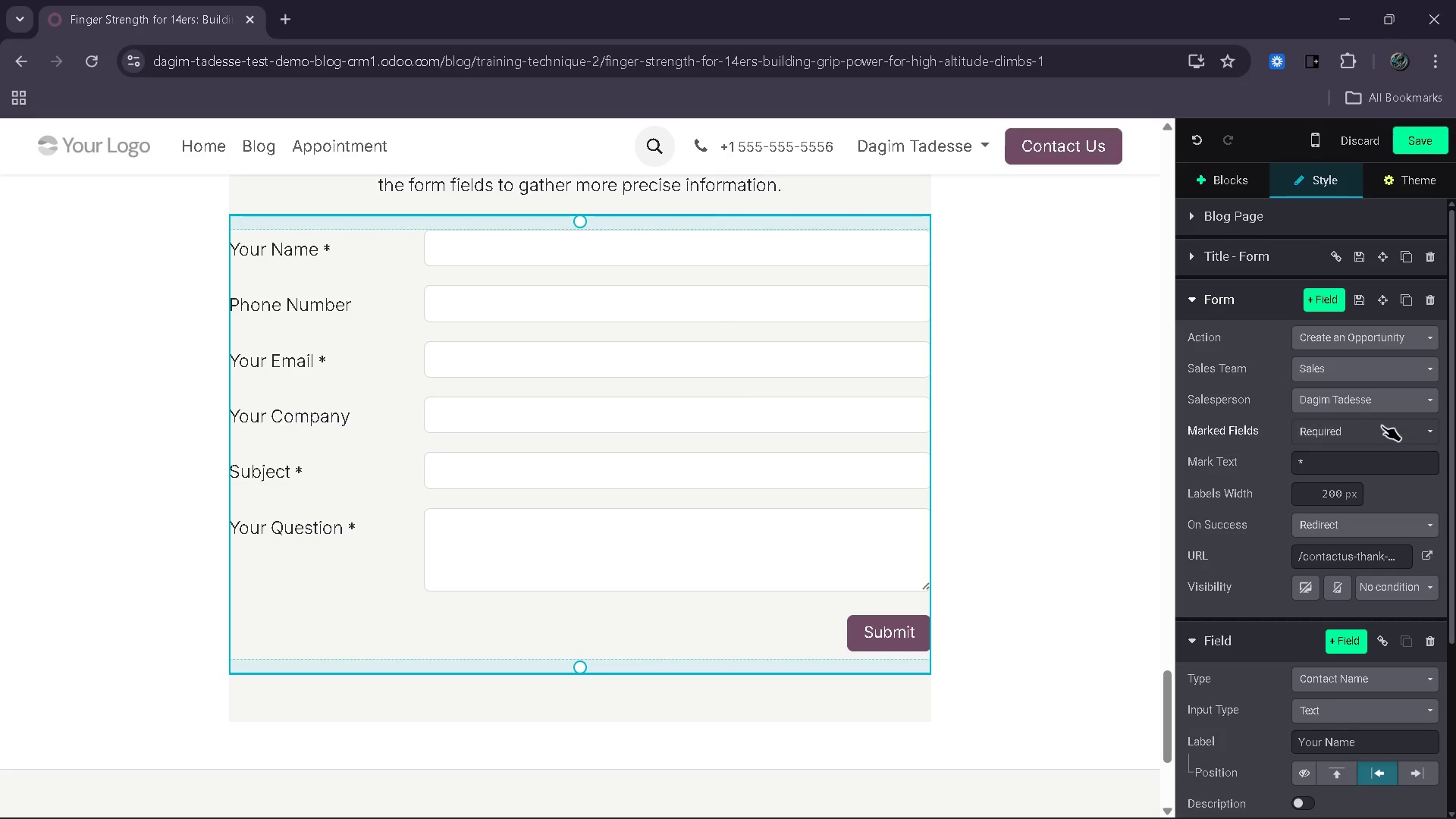 
mouse_move([1391, 300])
 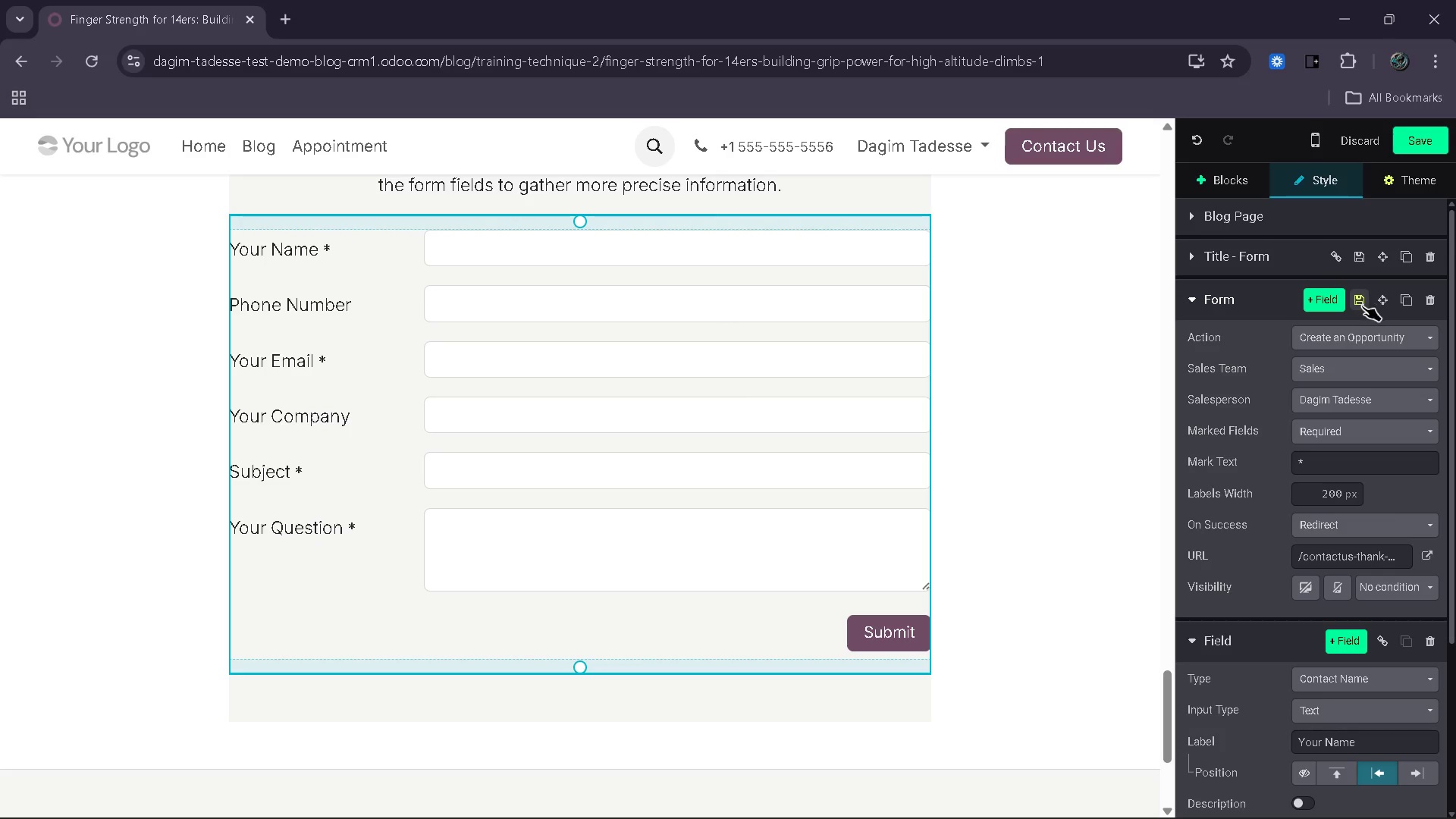 
mouse_move([1333, 289])
 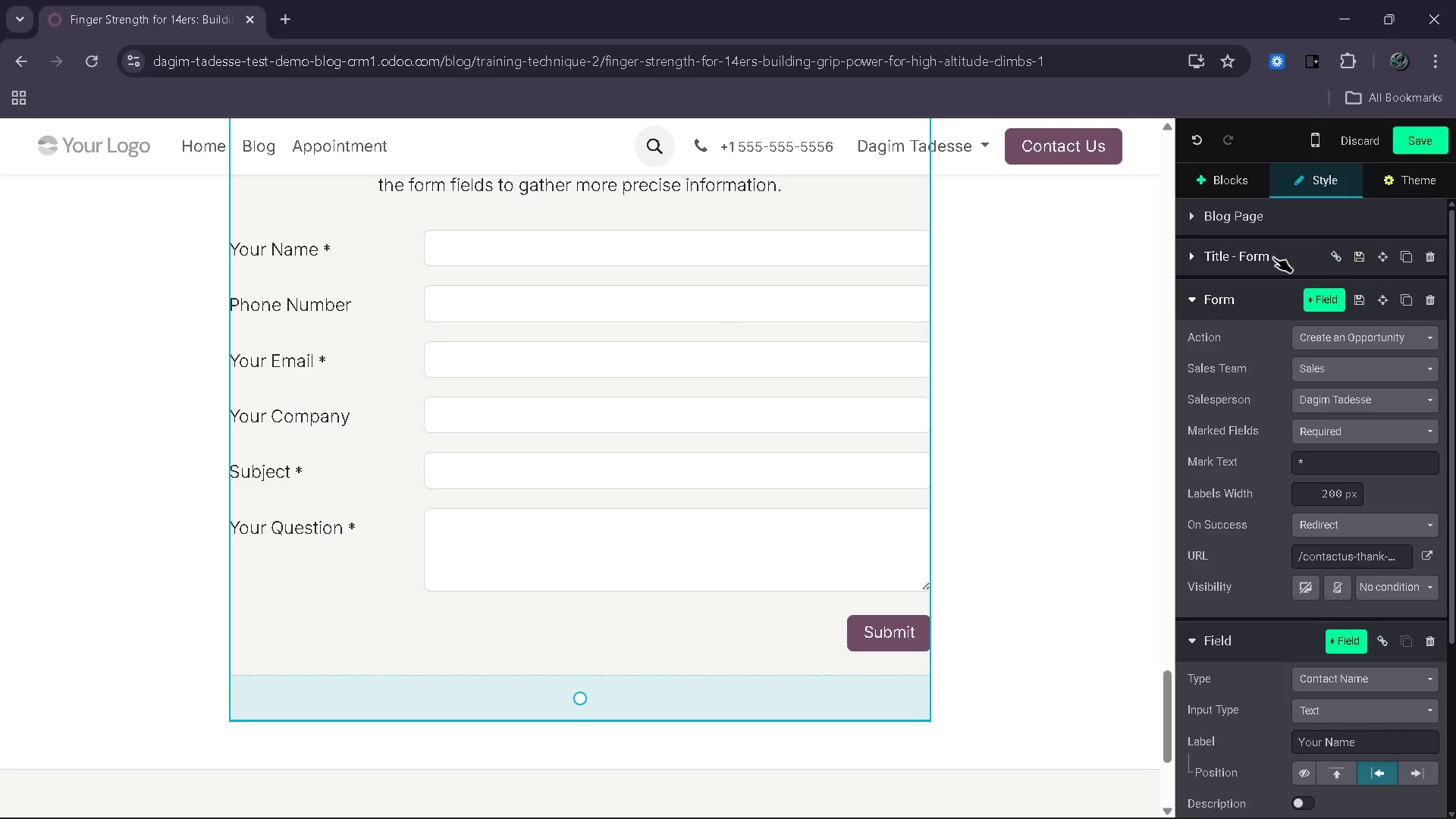 
wait(5.11)
 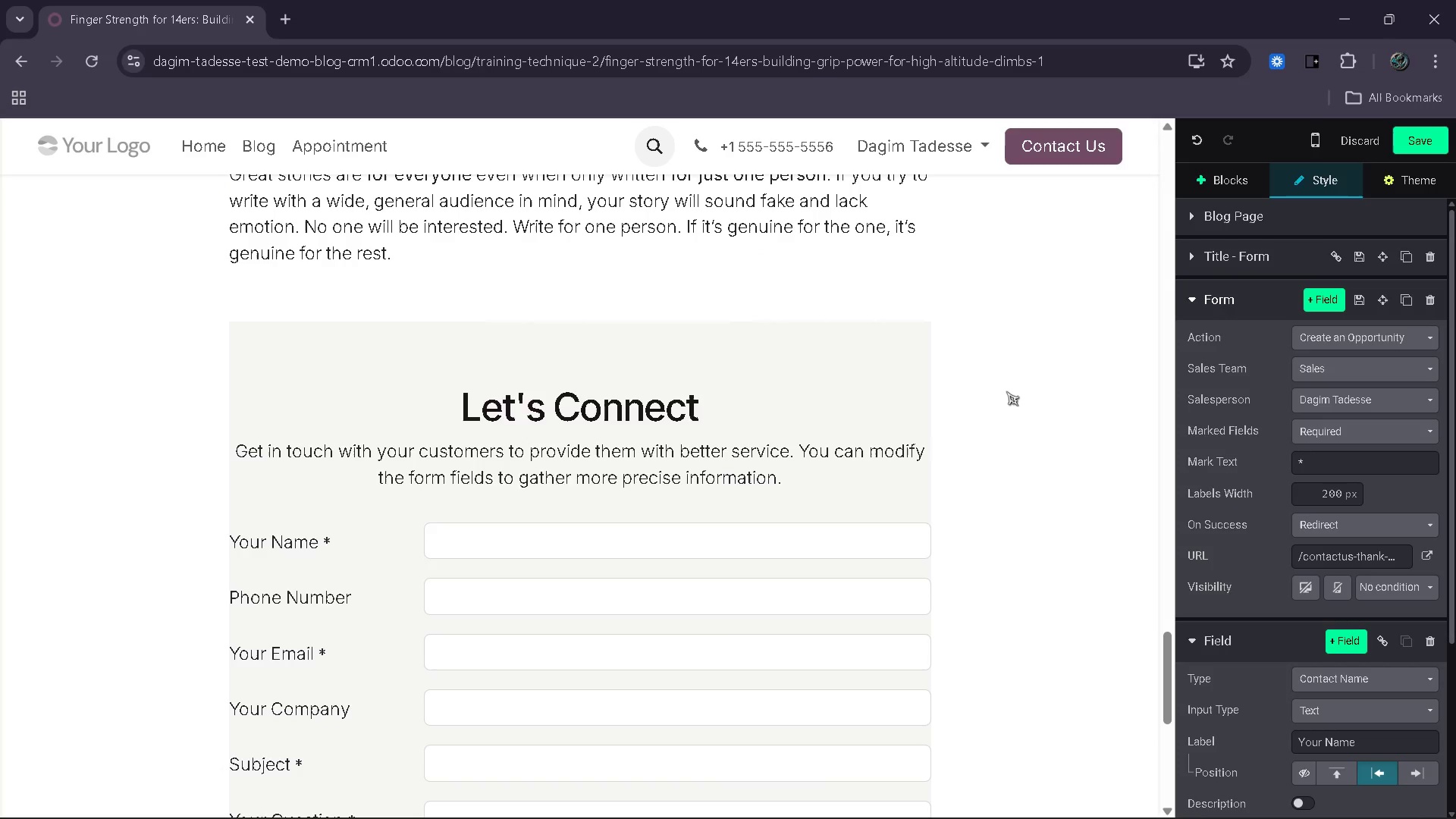 
left_click([1006, 391])
 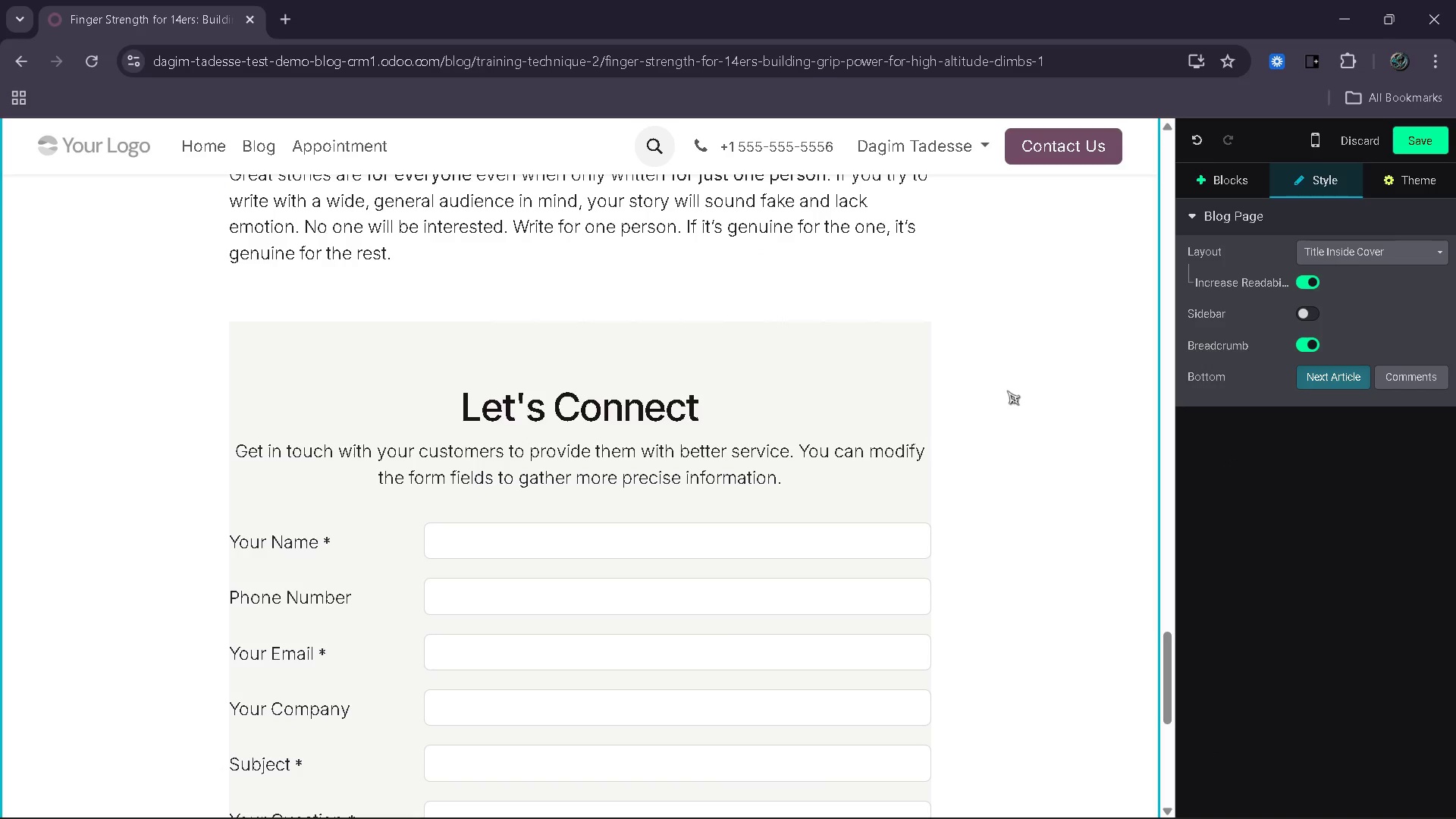 
scroll: coordinate [1006, 386], scroll_direction: up, amount: 2.0
 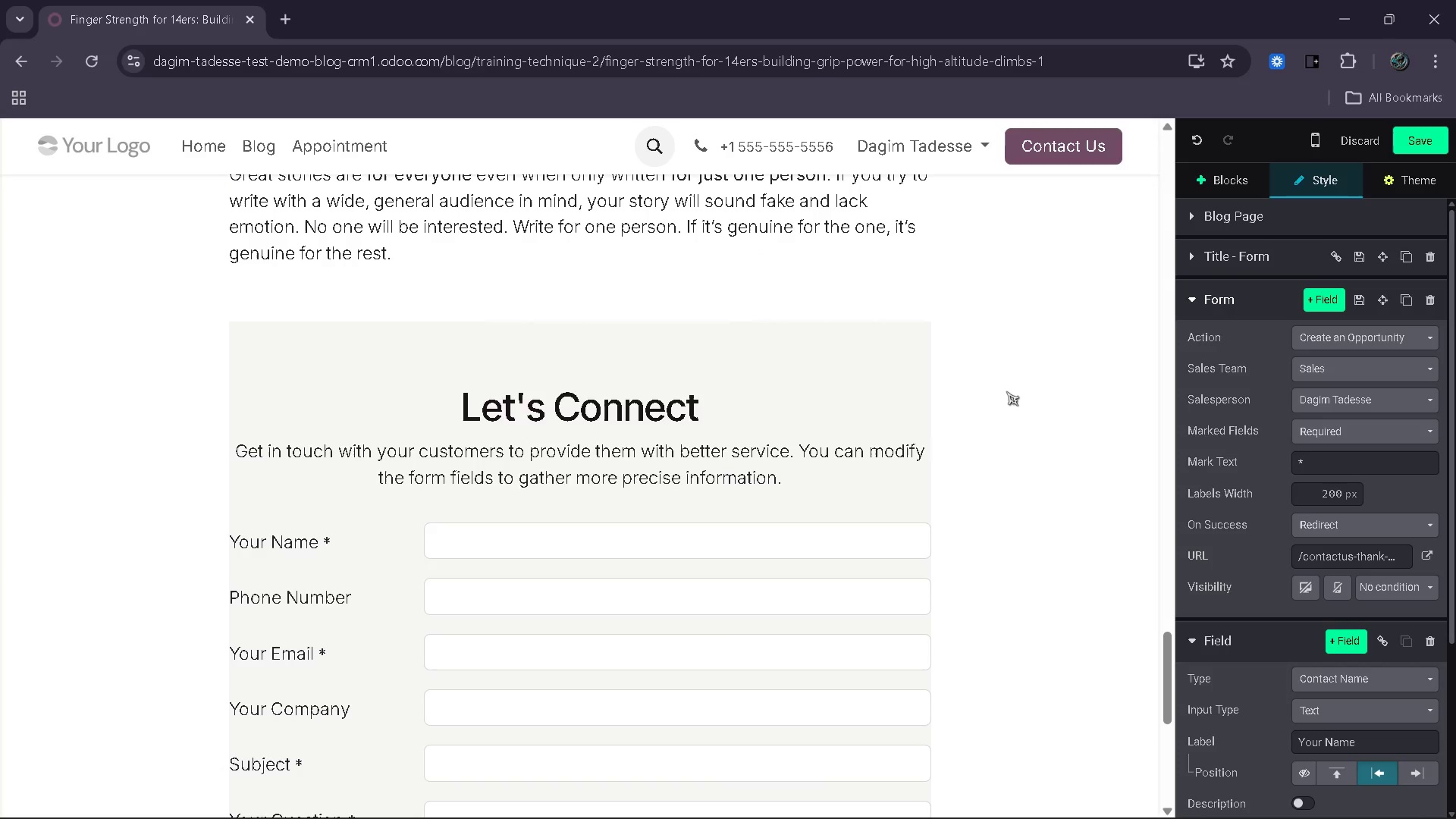 
wait(15.04)
 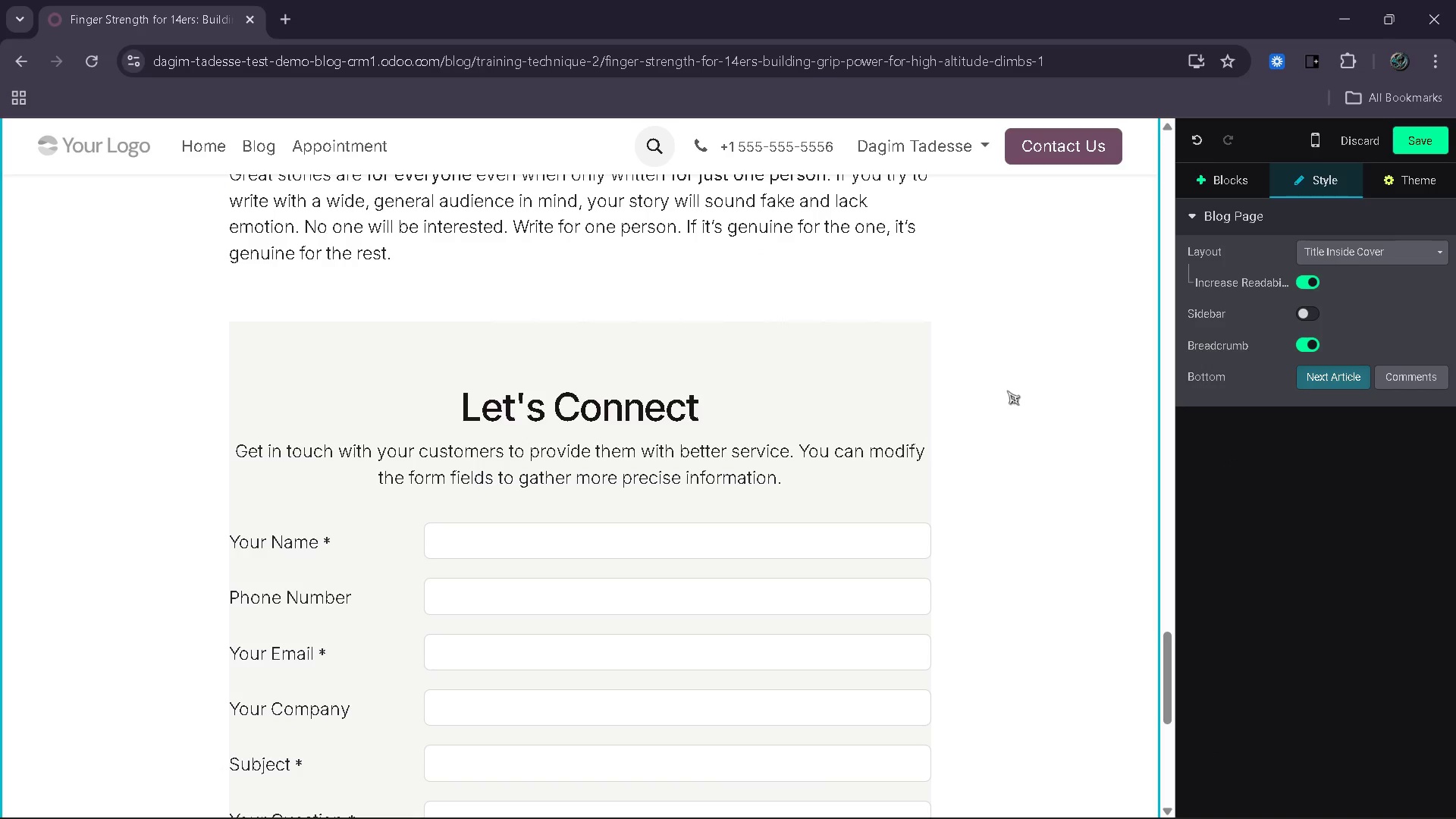 
scroll: coordinate [1094, 347], scroll_direction: down, amount: 5.0
 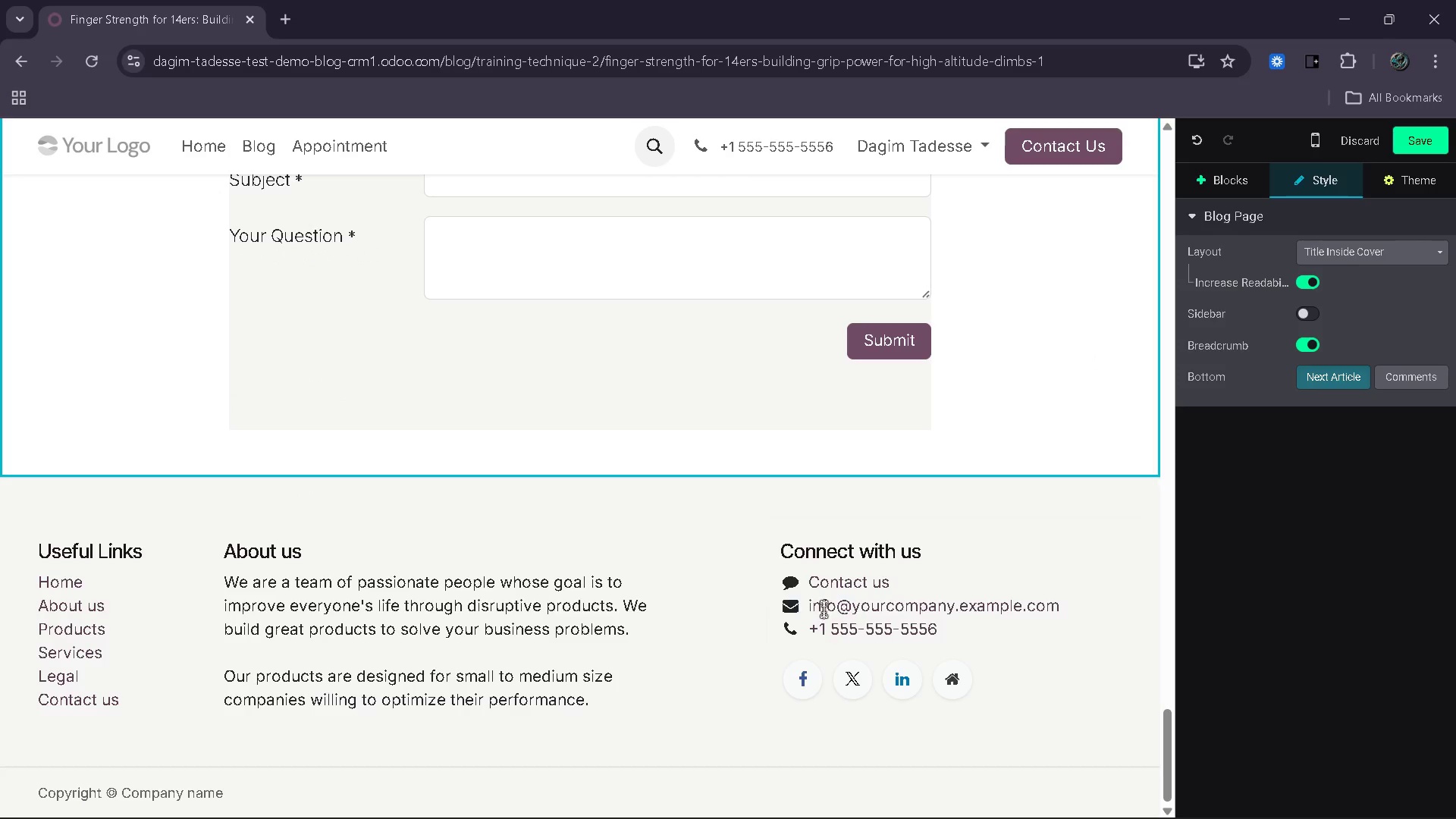 
scroll: coordinate [938, 494], scroll_direction: up, amount: 7.0
 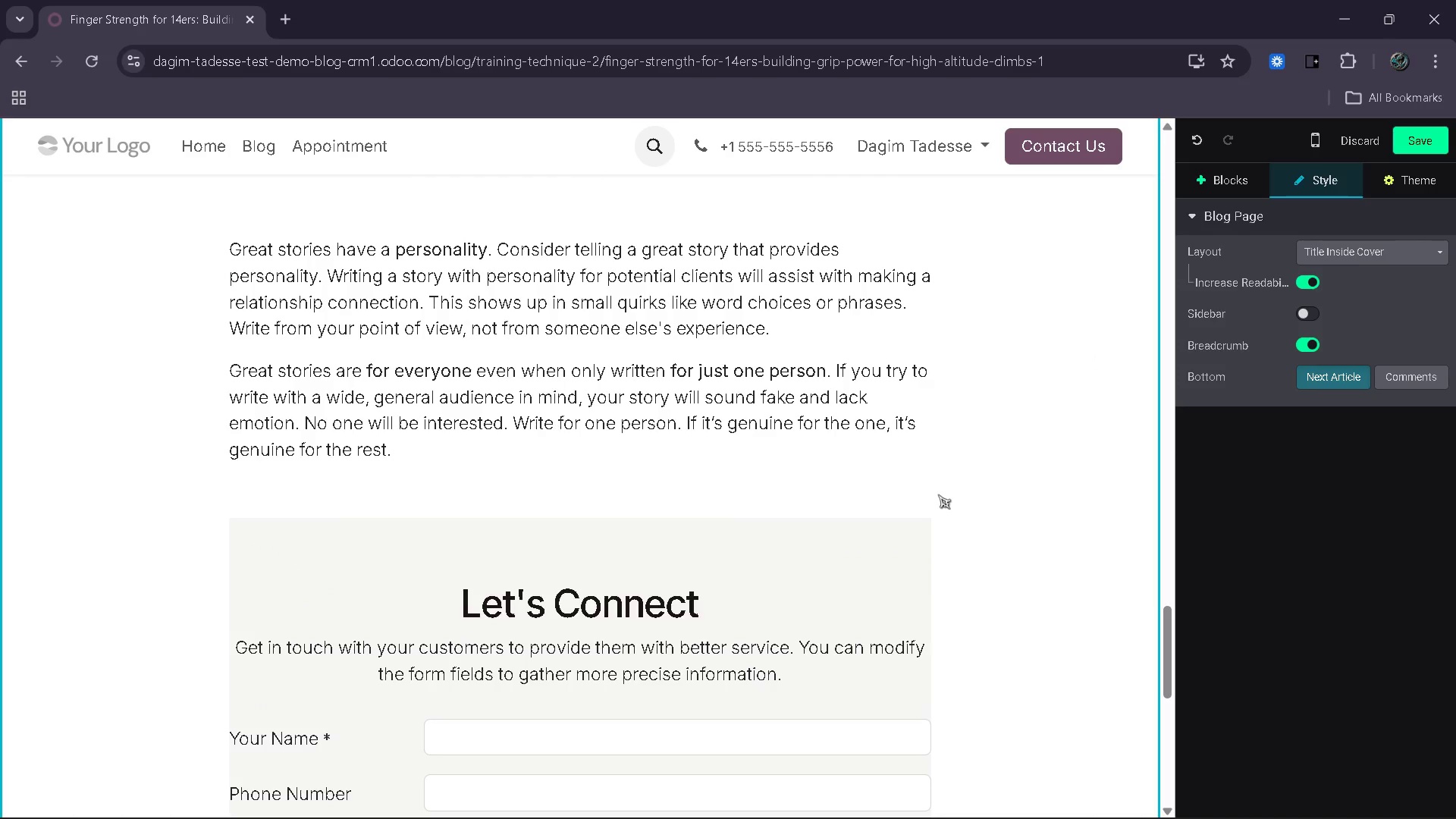 
wait(9.21)
 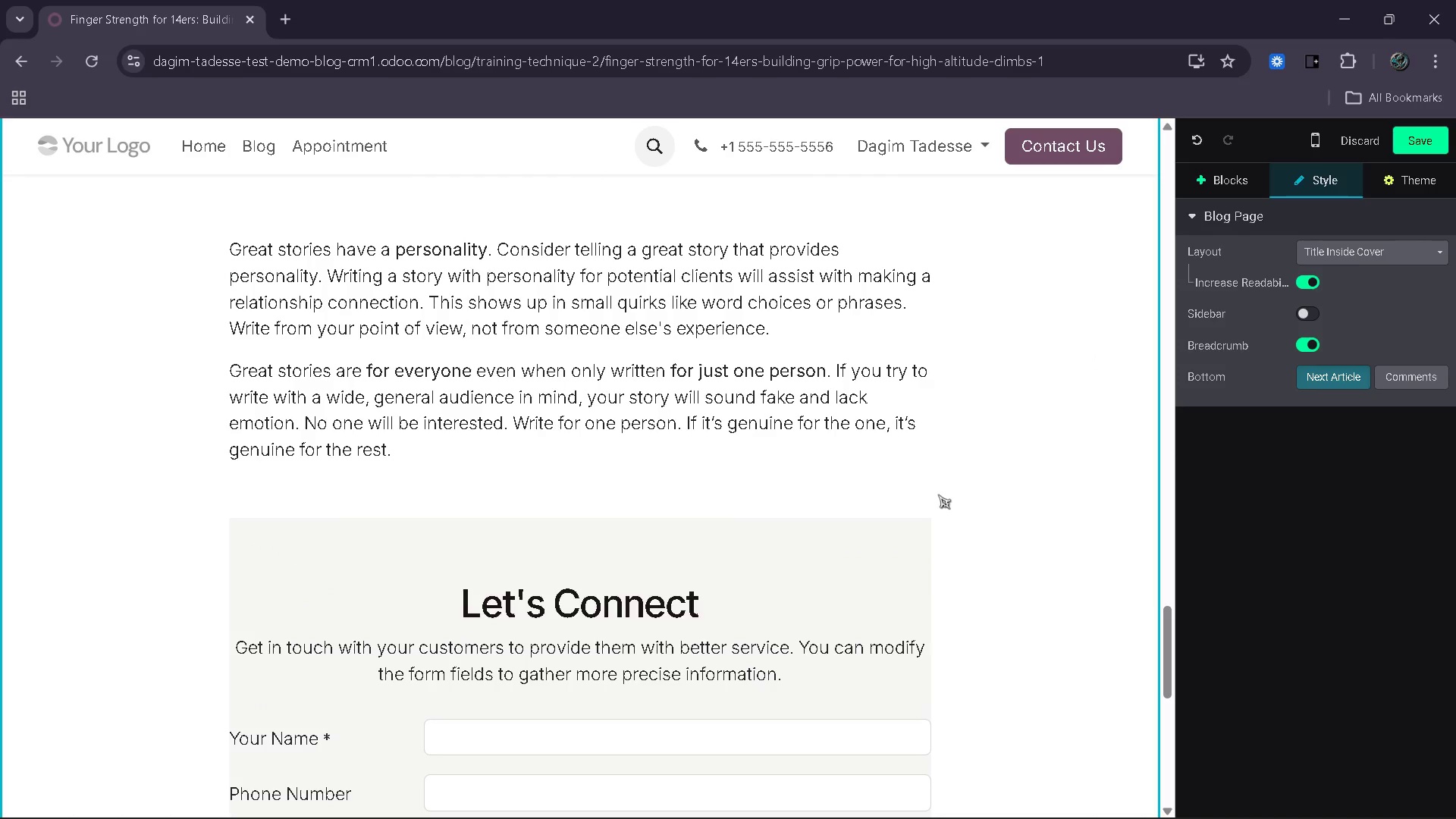 
scroll: coordinate [960, 509], scroll_direction: up, amount: 33.0
 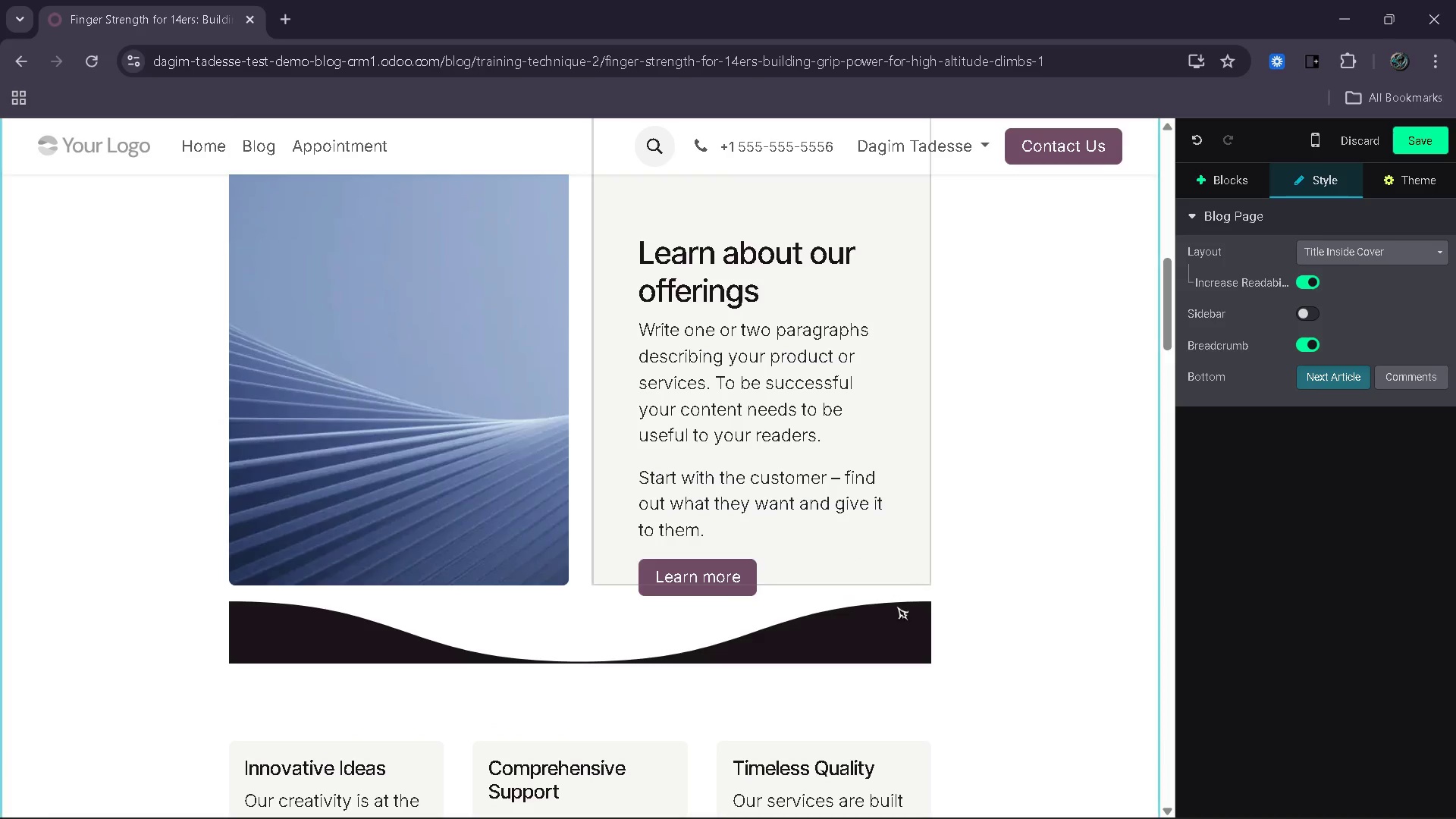 
left_click([899, 632])
 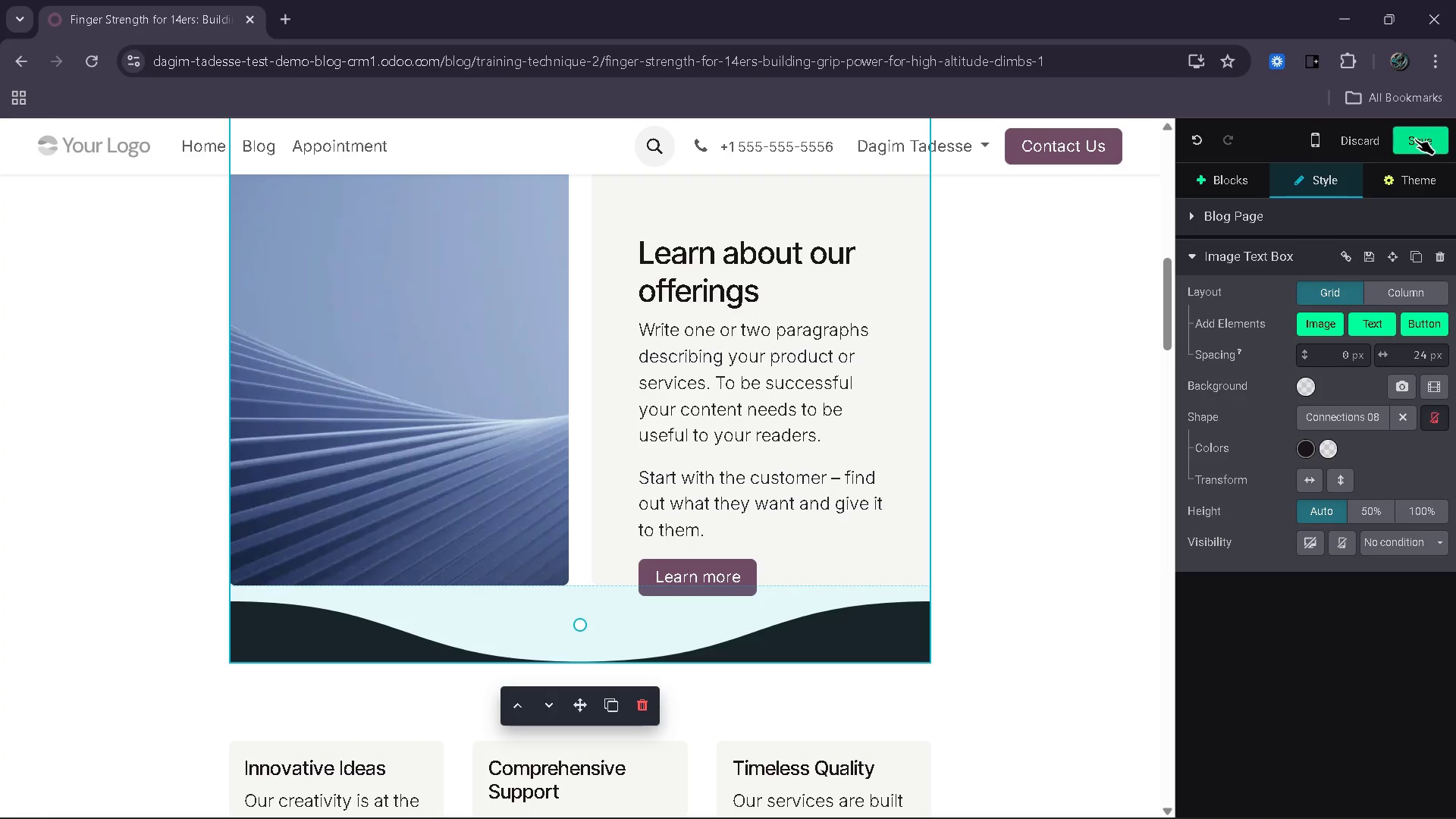 
left_click([1415, 139])
 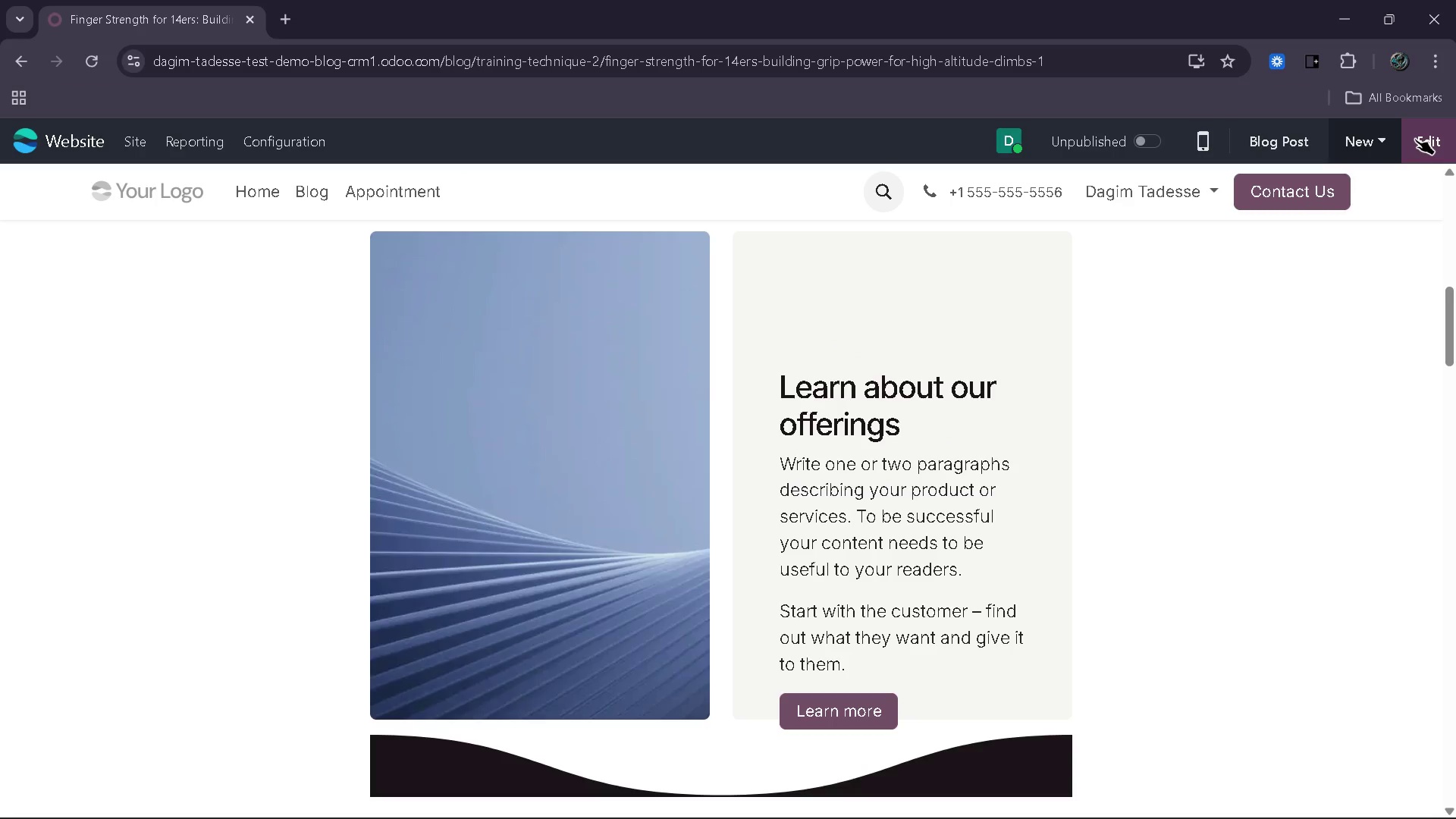 
wait(22.89)
 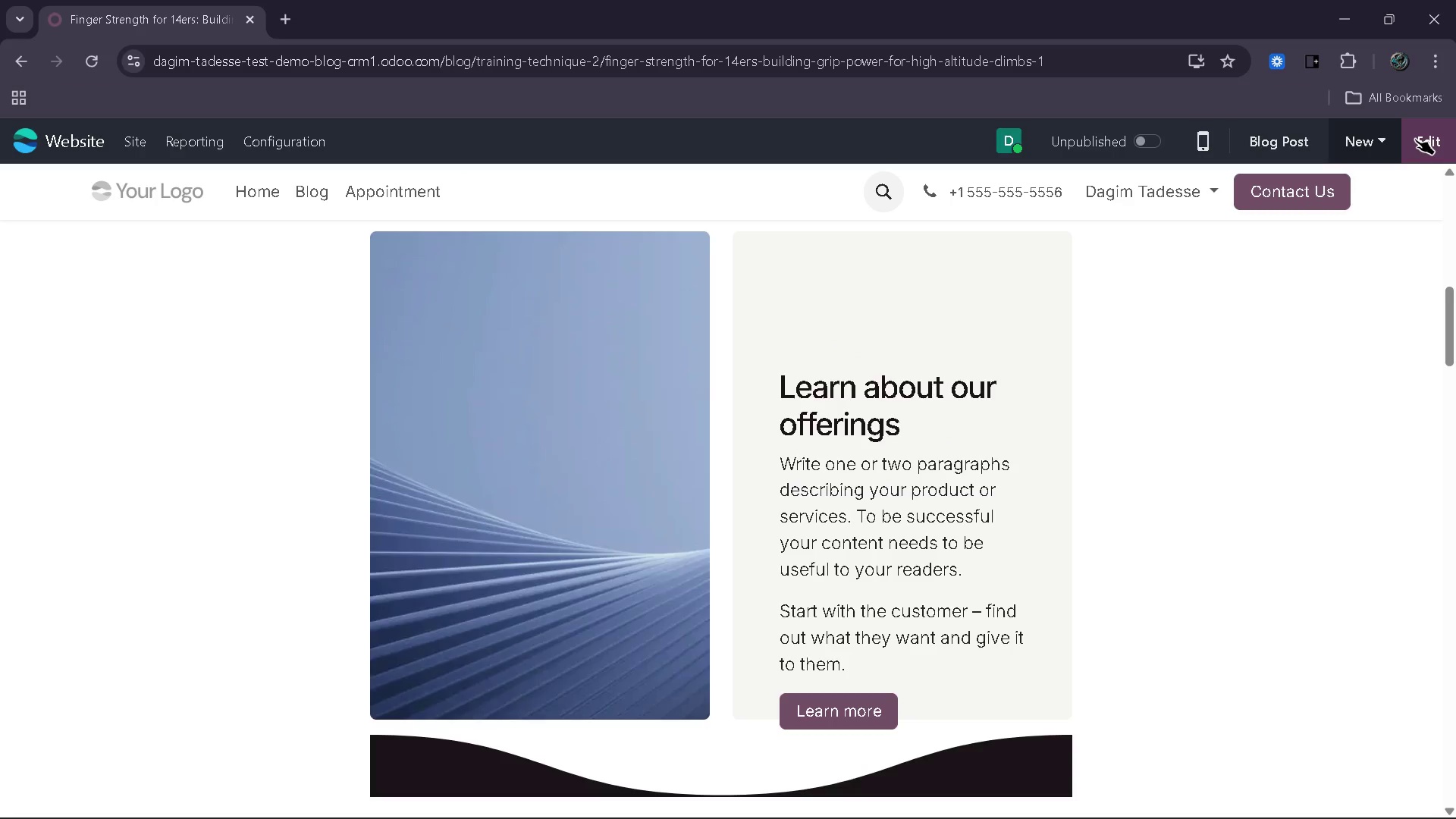 
scroll: coordinate [1093, 491], scroll_direction: down, amount: 15.0
 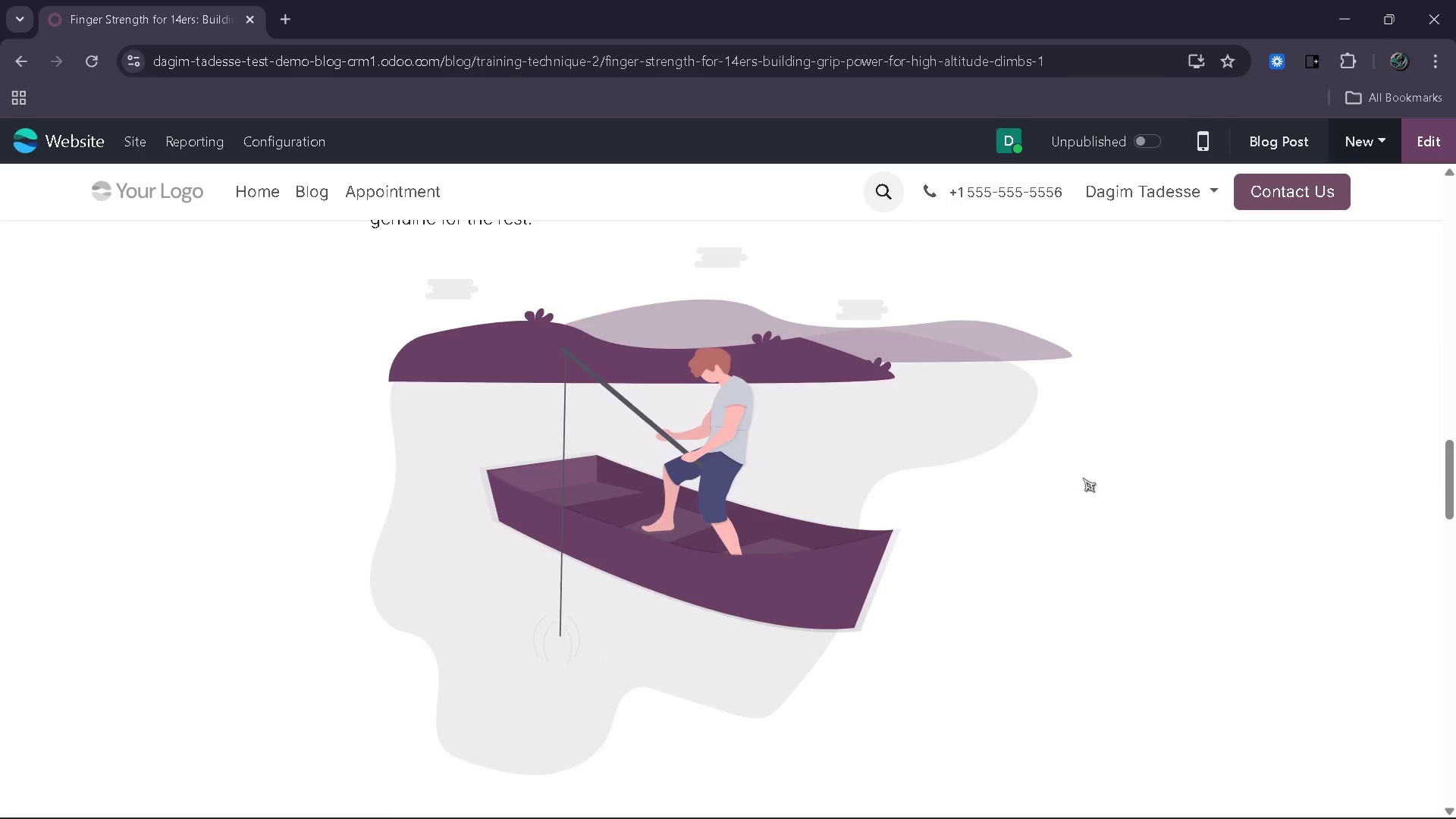 
scroll: coordinate [1074, 478], scroll_direction: down, amount: 2.0
 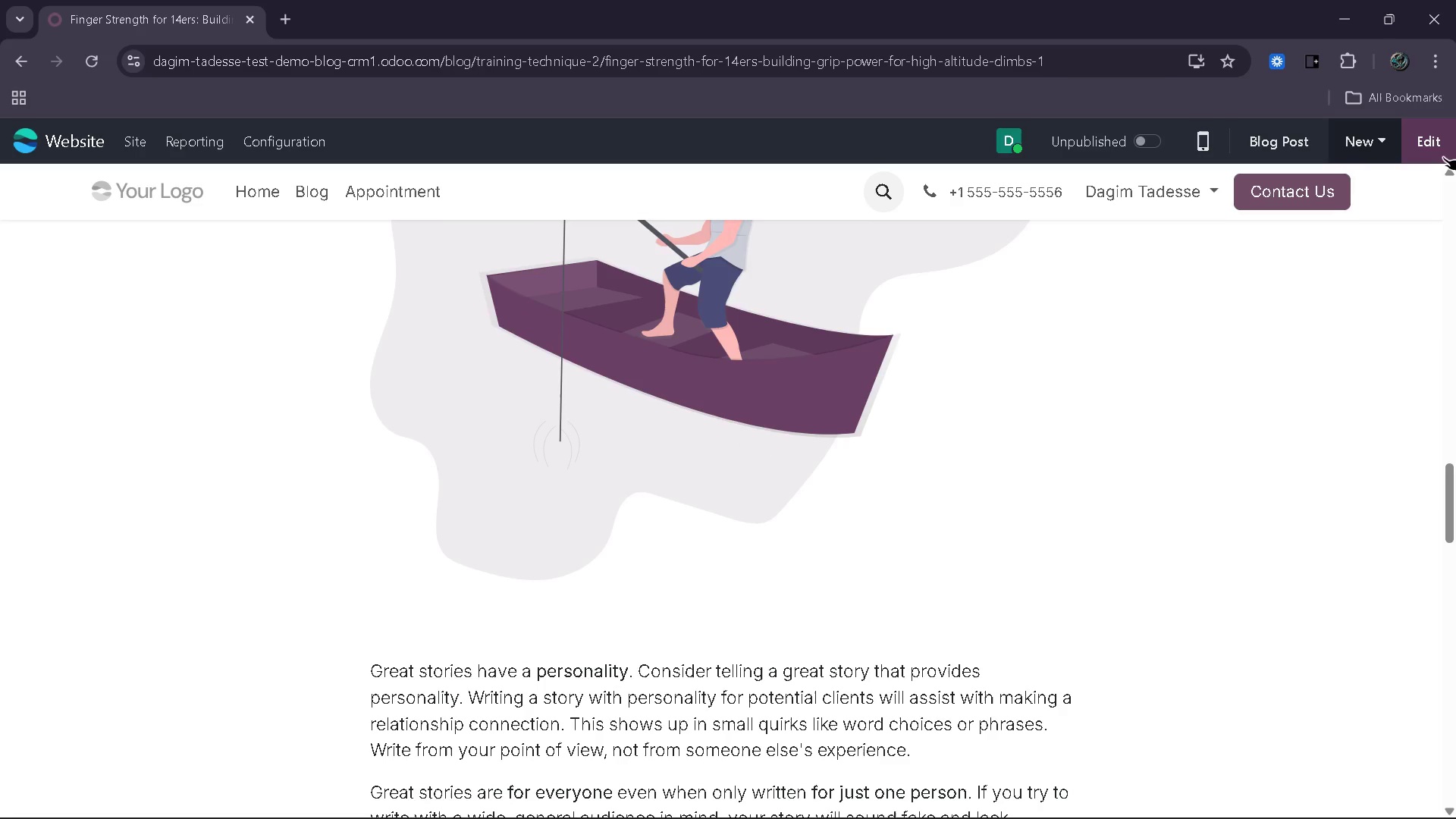 
left_click([1441, 155])
 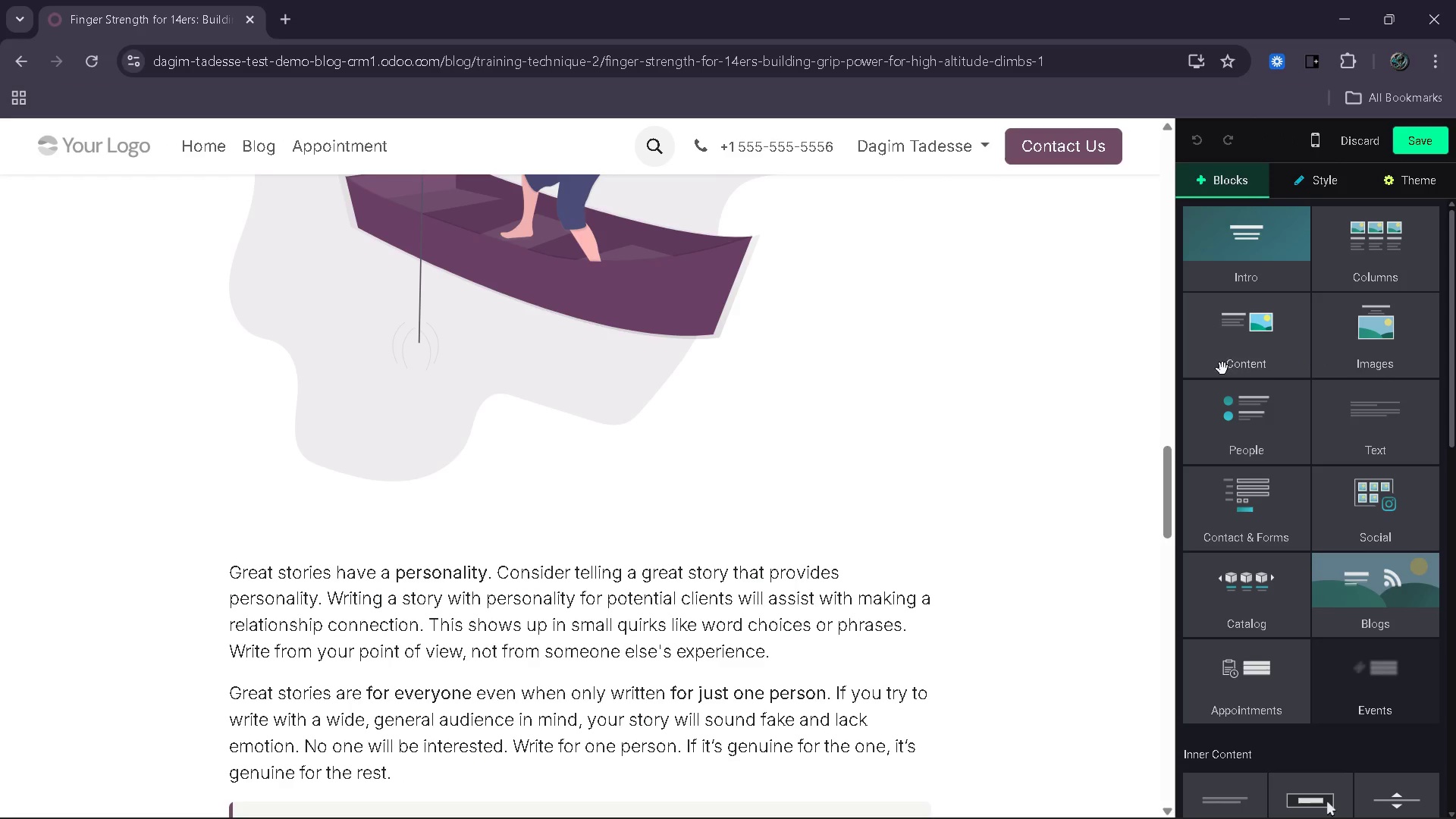 
scroll: coordinate [1021, 410], scroll_direction: down, amount: 28.0
 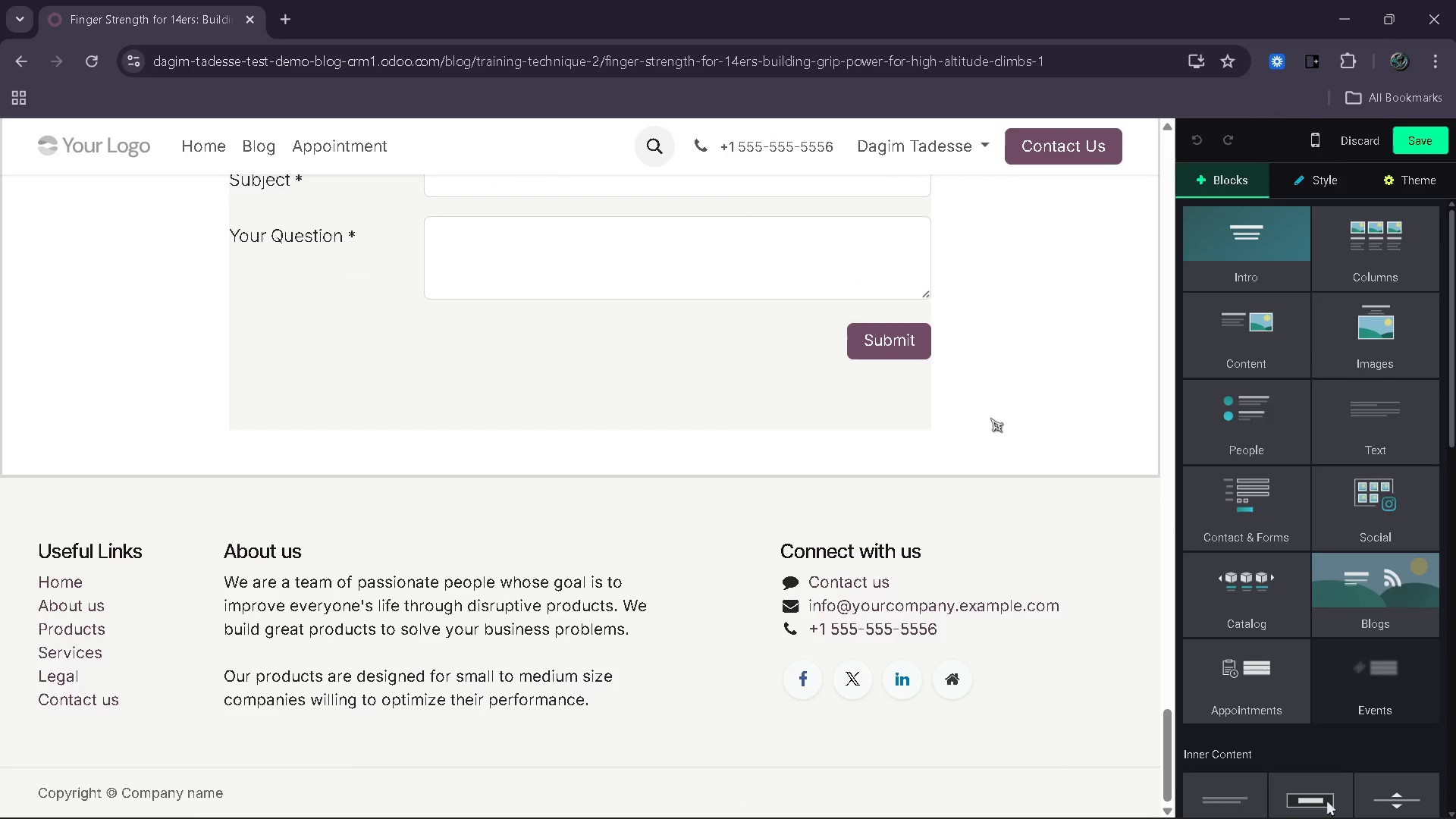 
scroll: coordinate [925, 410], scroll_direction: up, amount: 4.0
 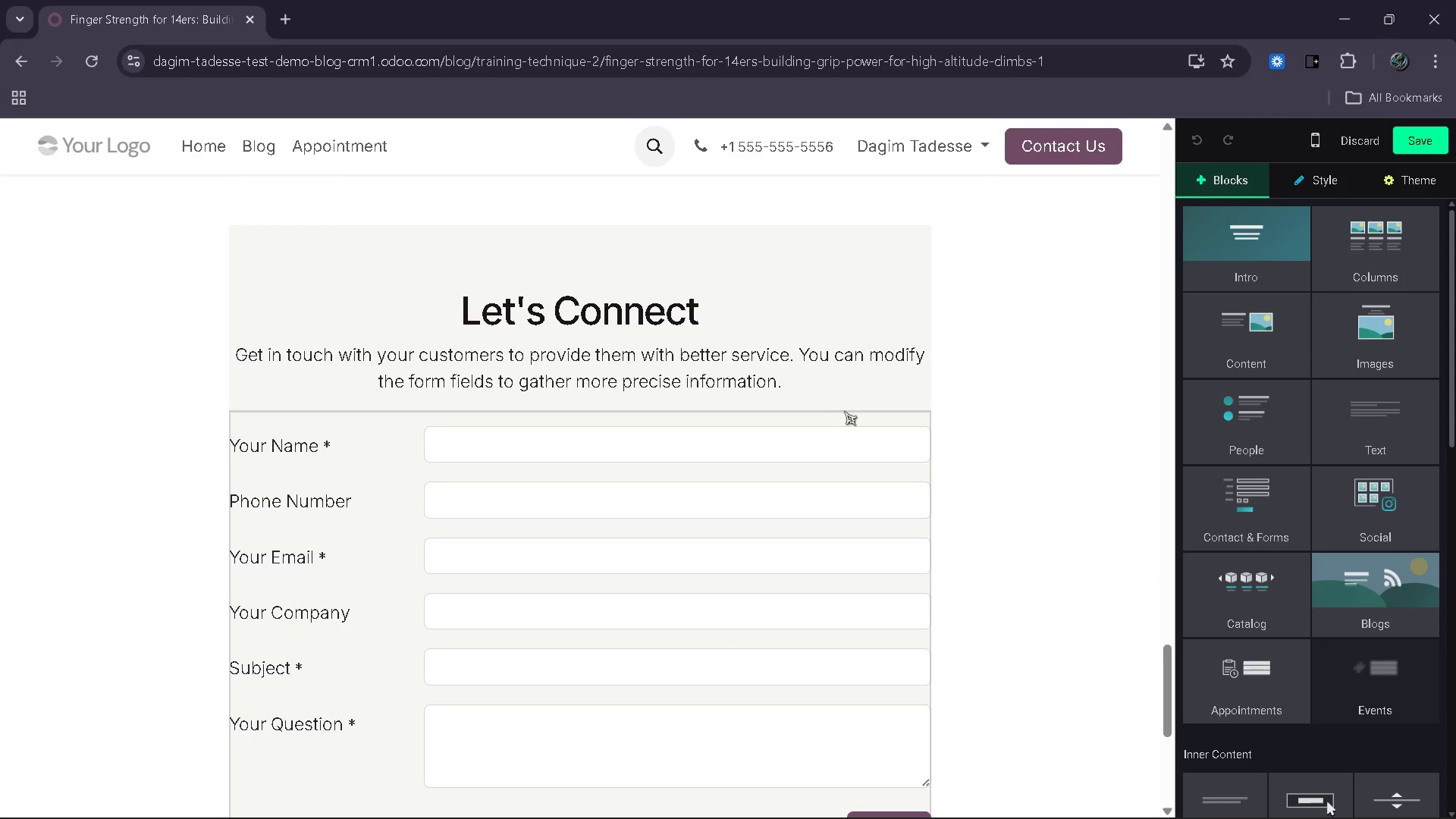 
left_click([844, 411])
 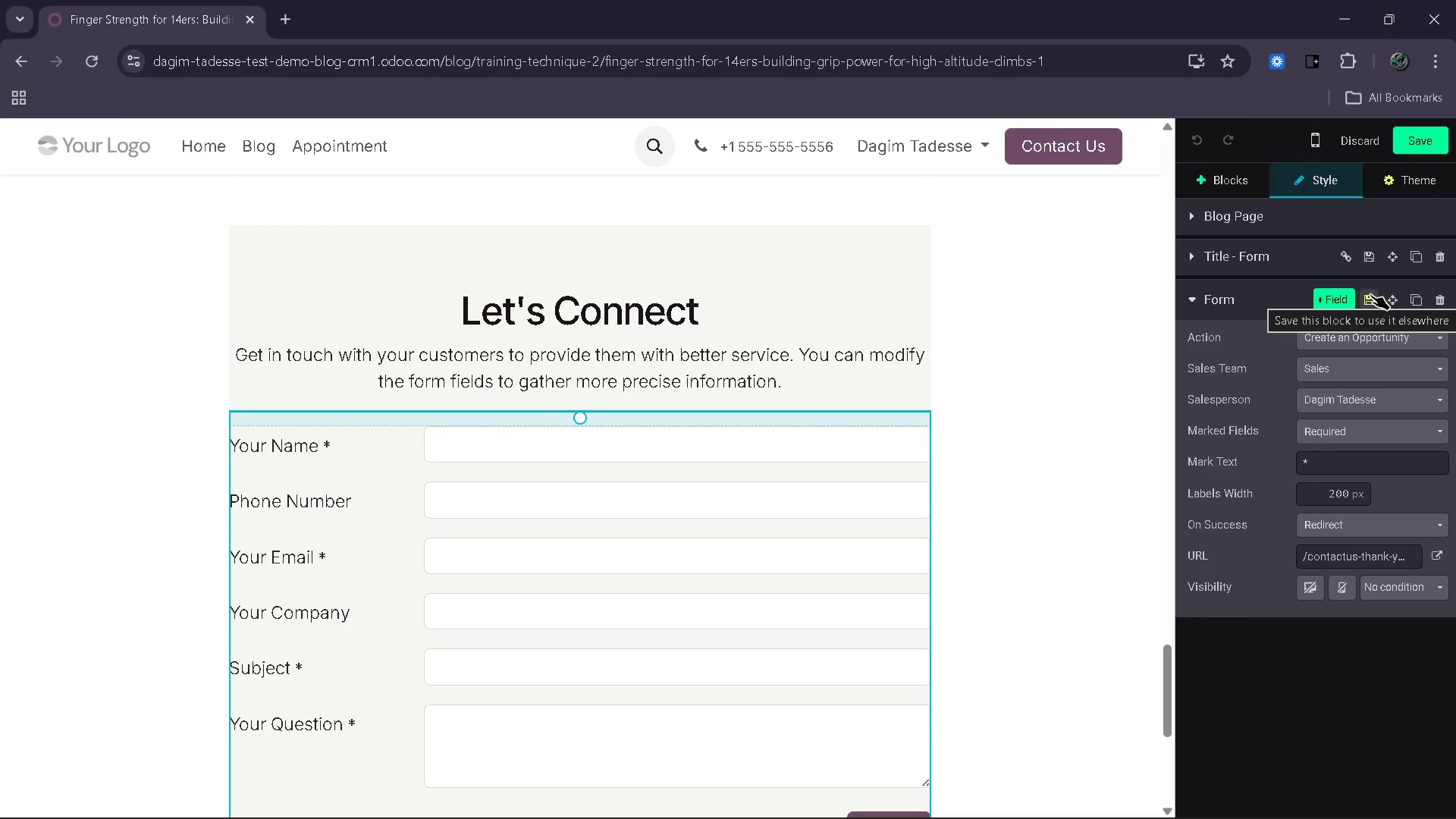 
wait(6.78)
 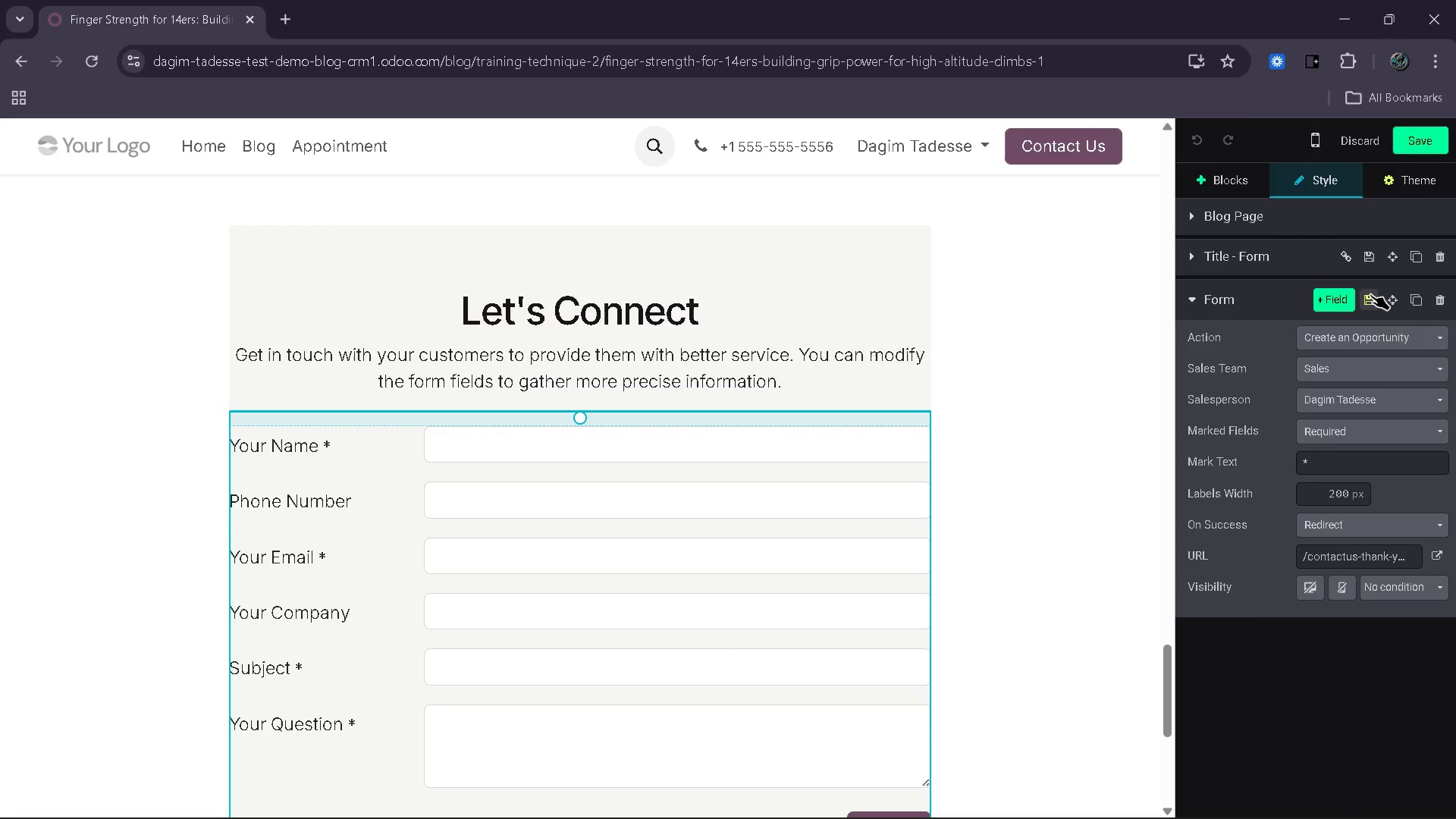 
left_click([1347, 339])
 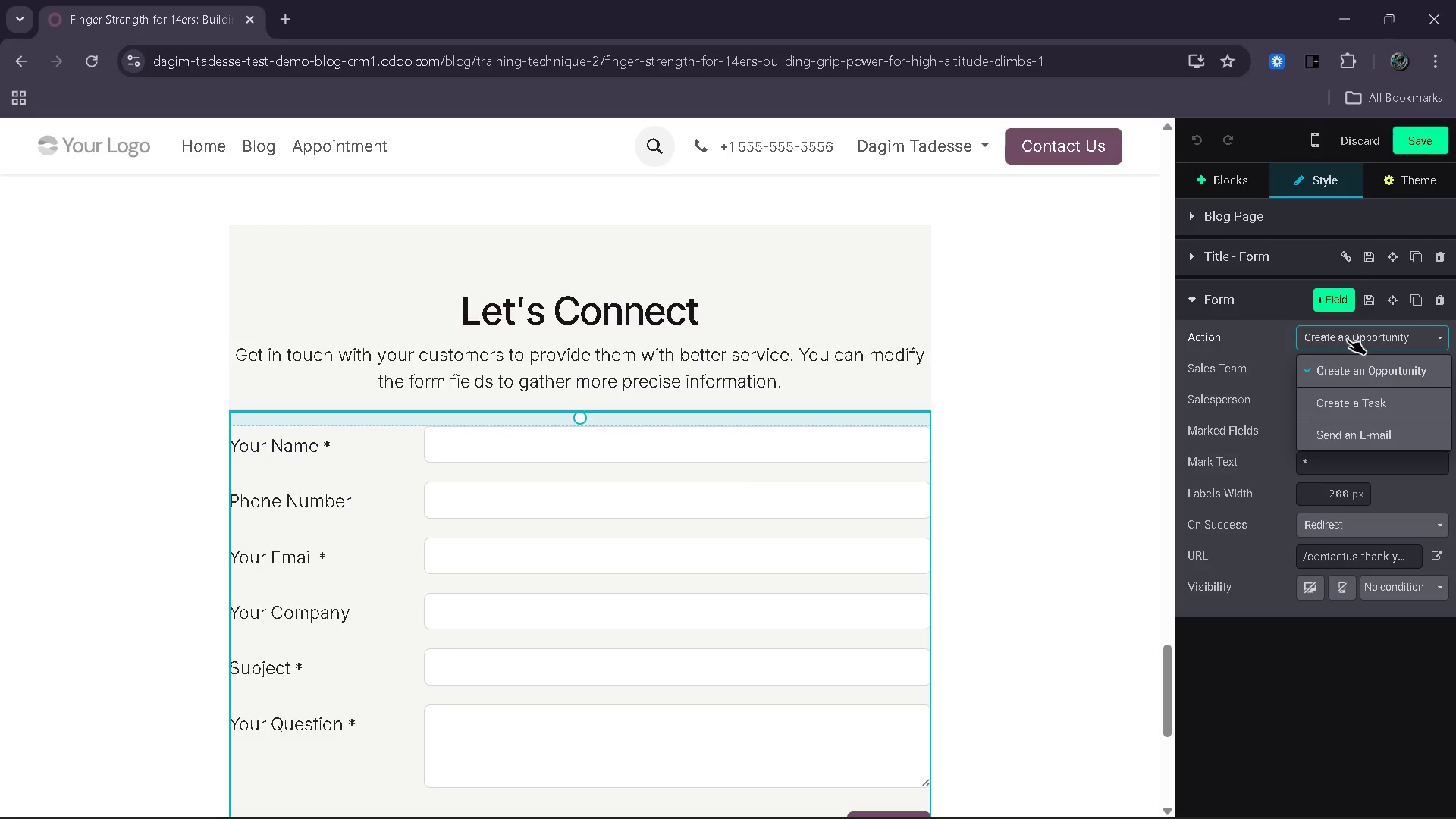 
wait(9.12)
 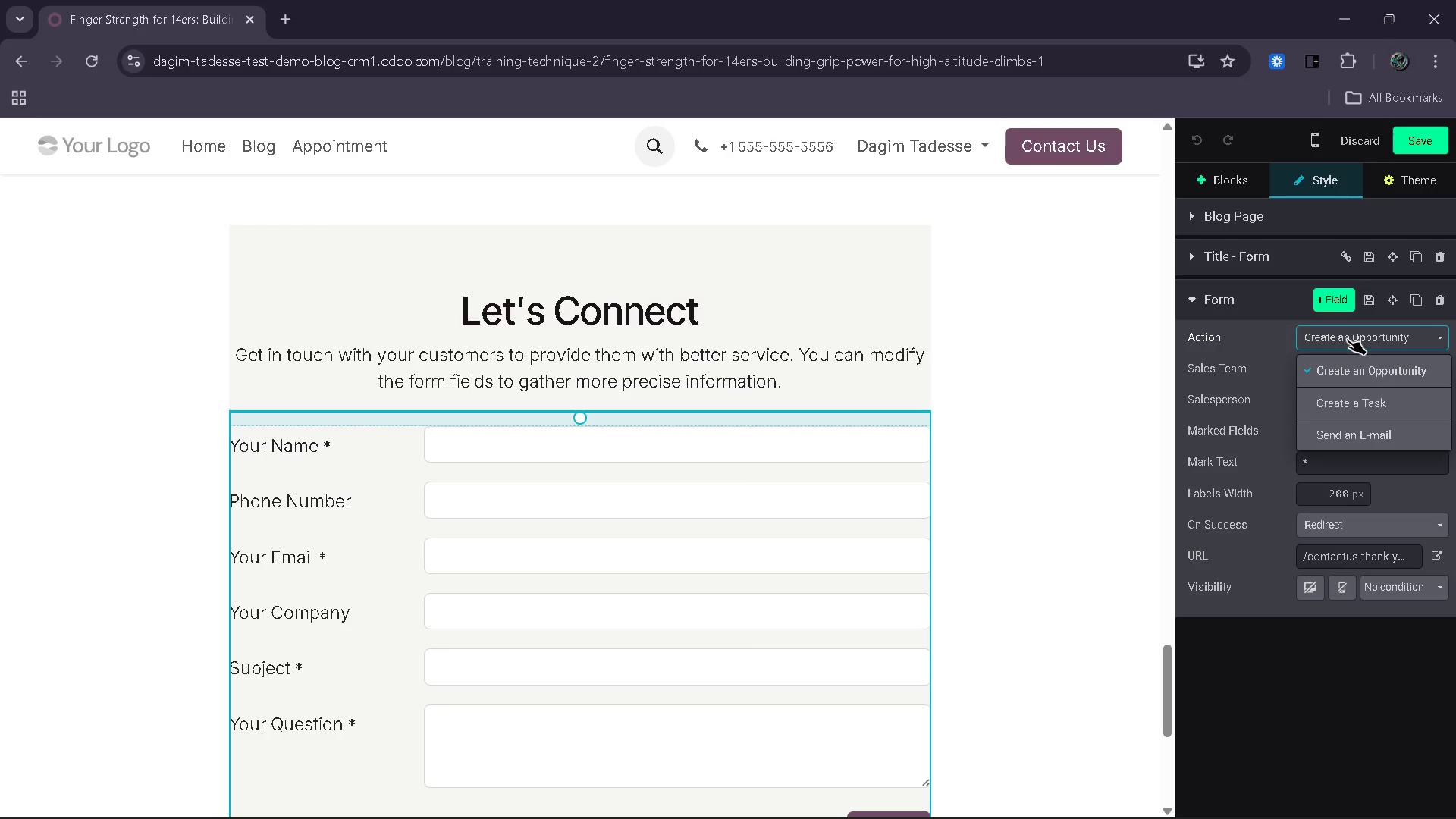 
left_click([1362, 406])
 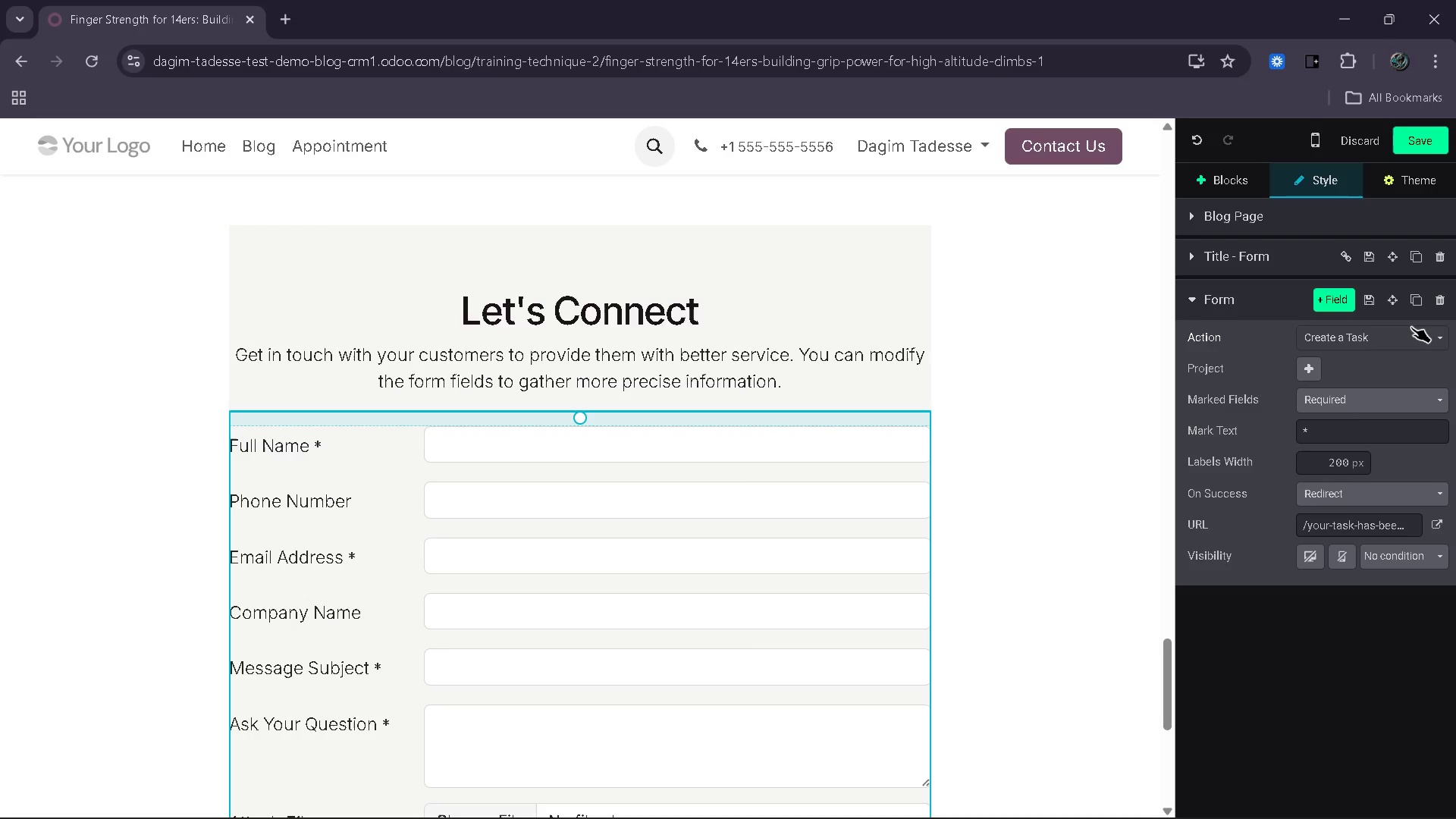 
wait(13.89)
 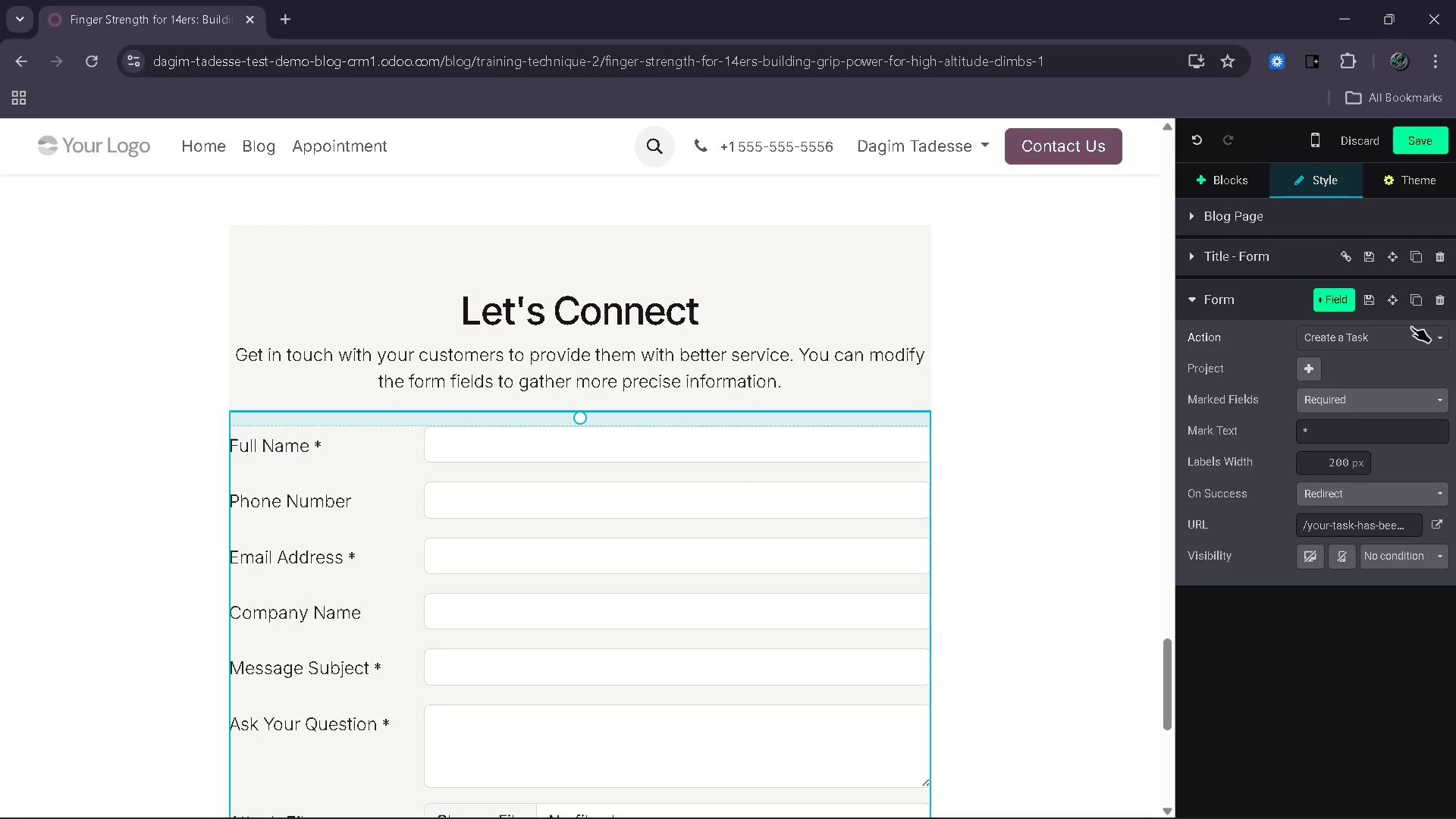 
left_click([1411, 327])
 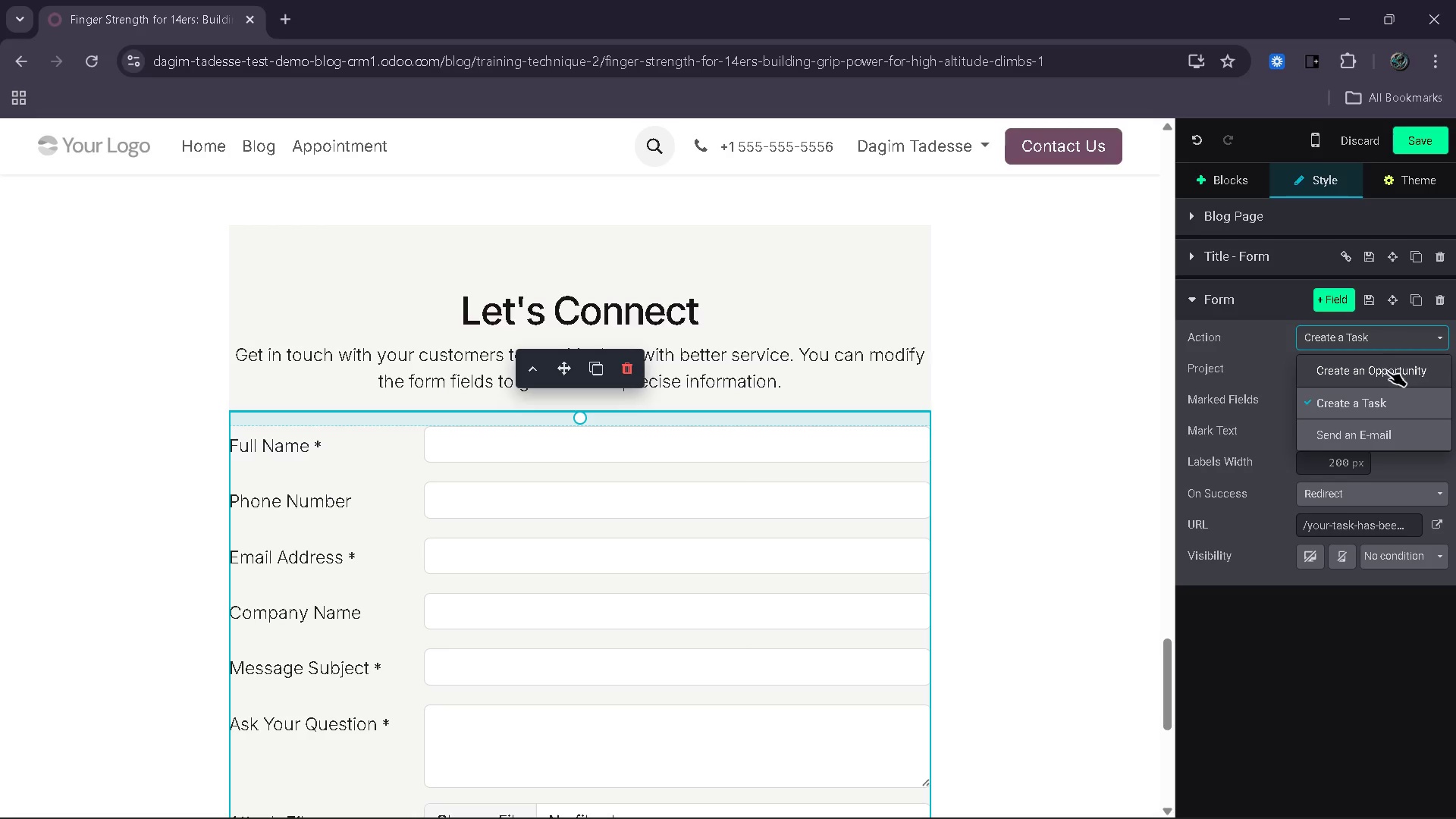 
left_click([1386, 372])
 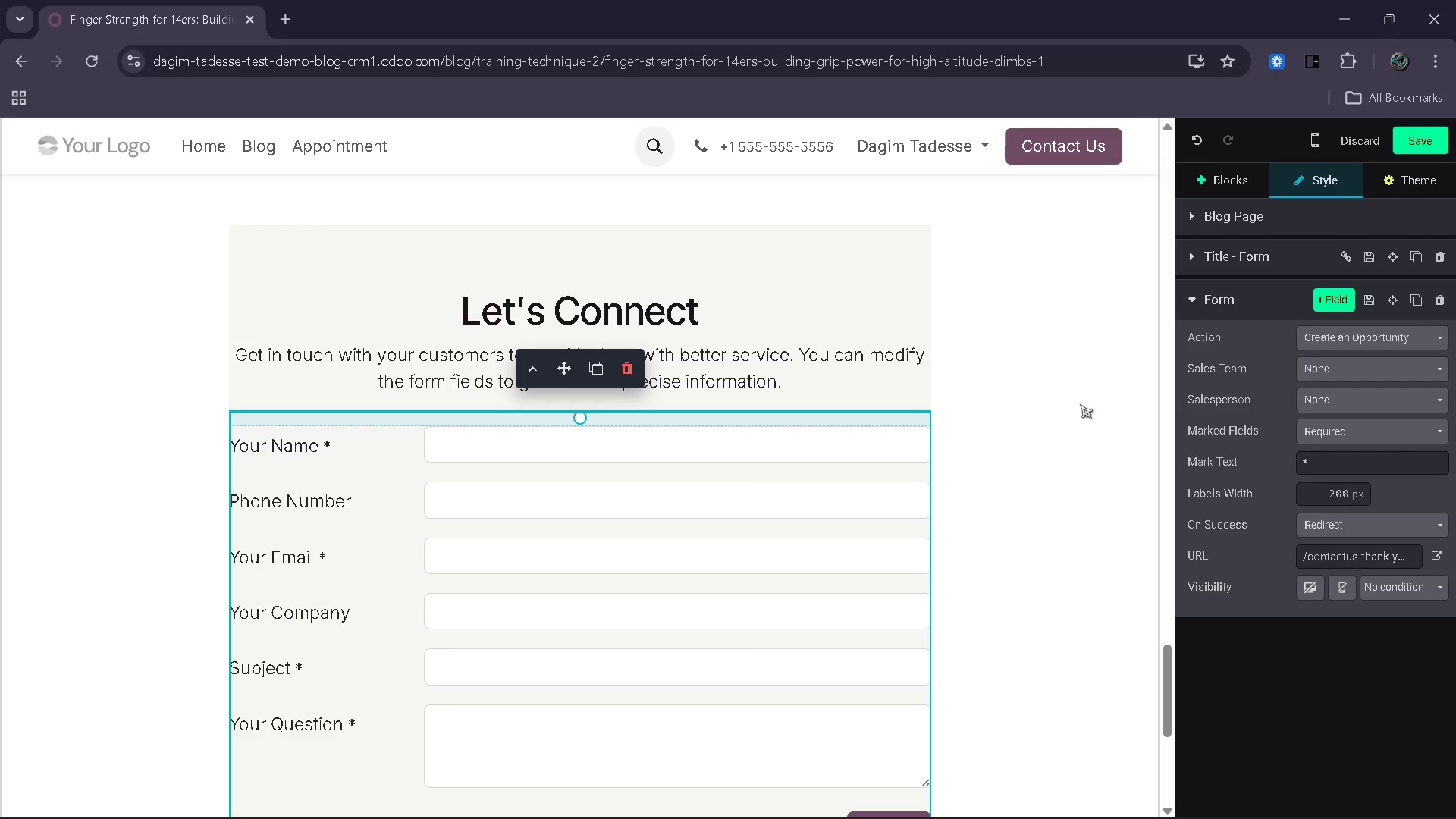 
wait(12.75)
 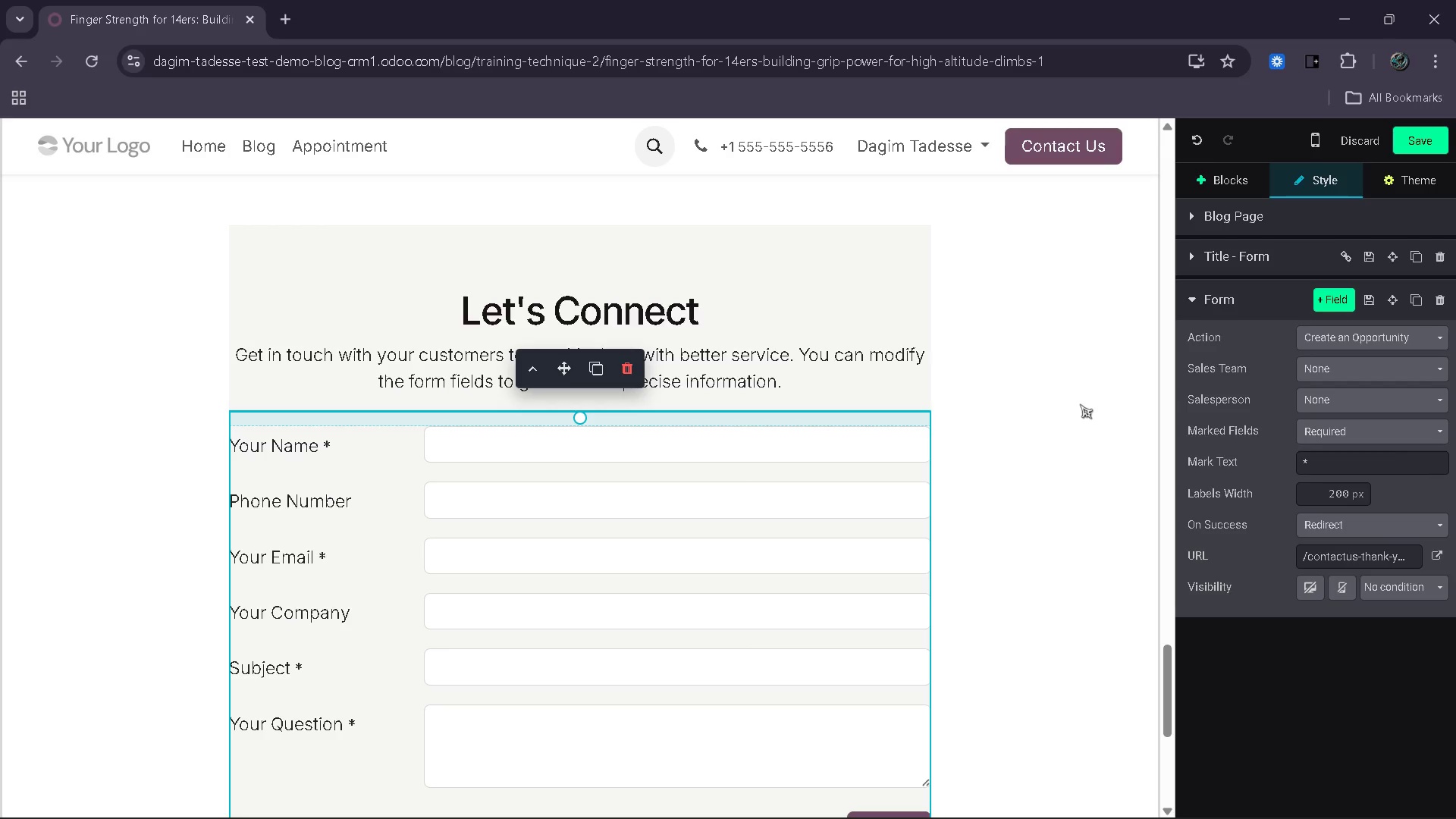 
left_click_drag(start_coordinate=[1427, 143], to_coordinate=[1334, 384])
 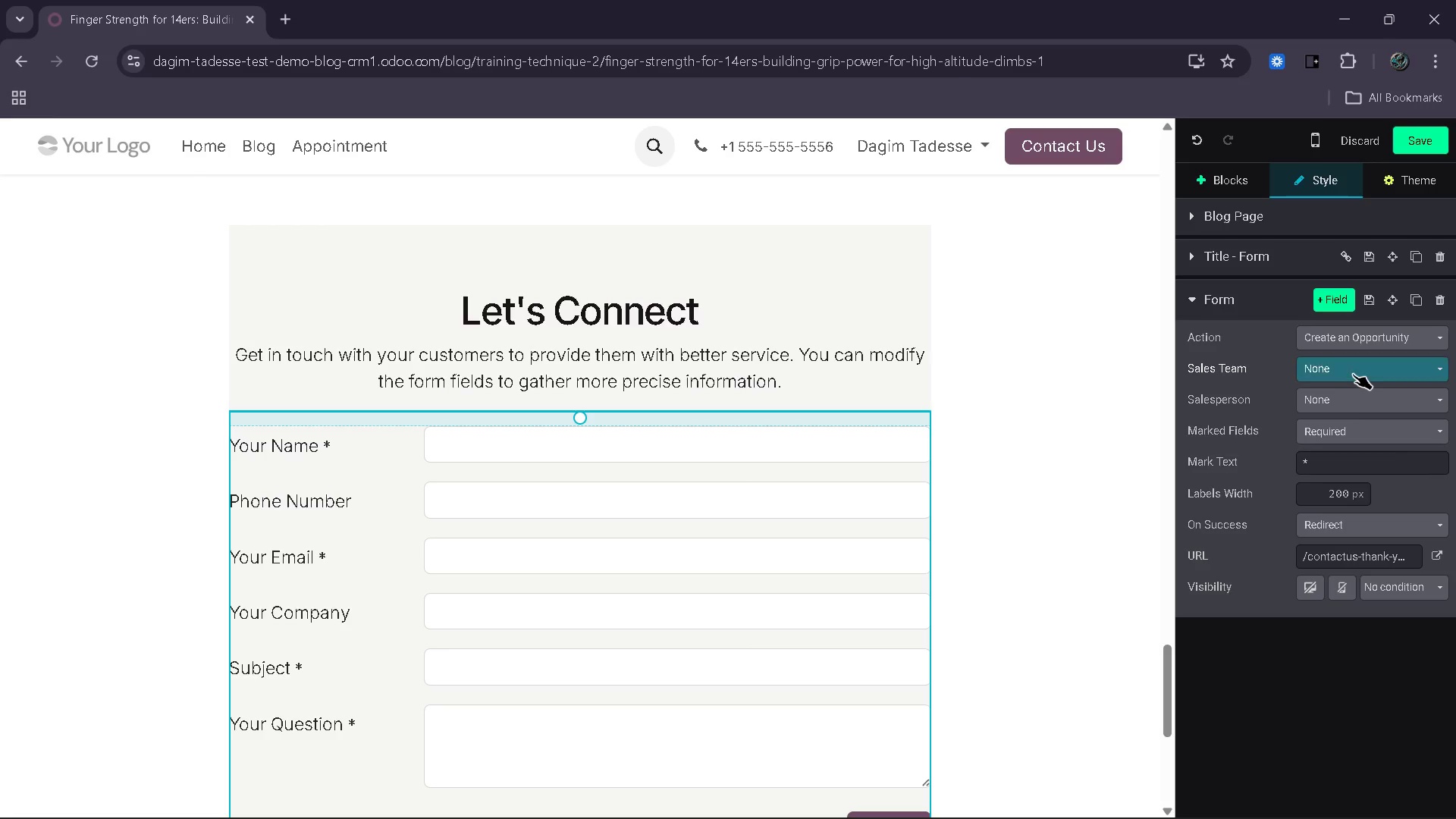 
left_click([1353, 374])
 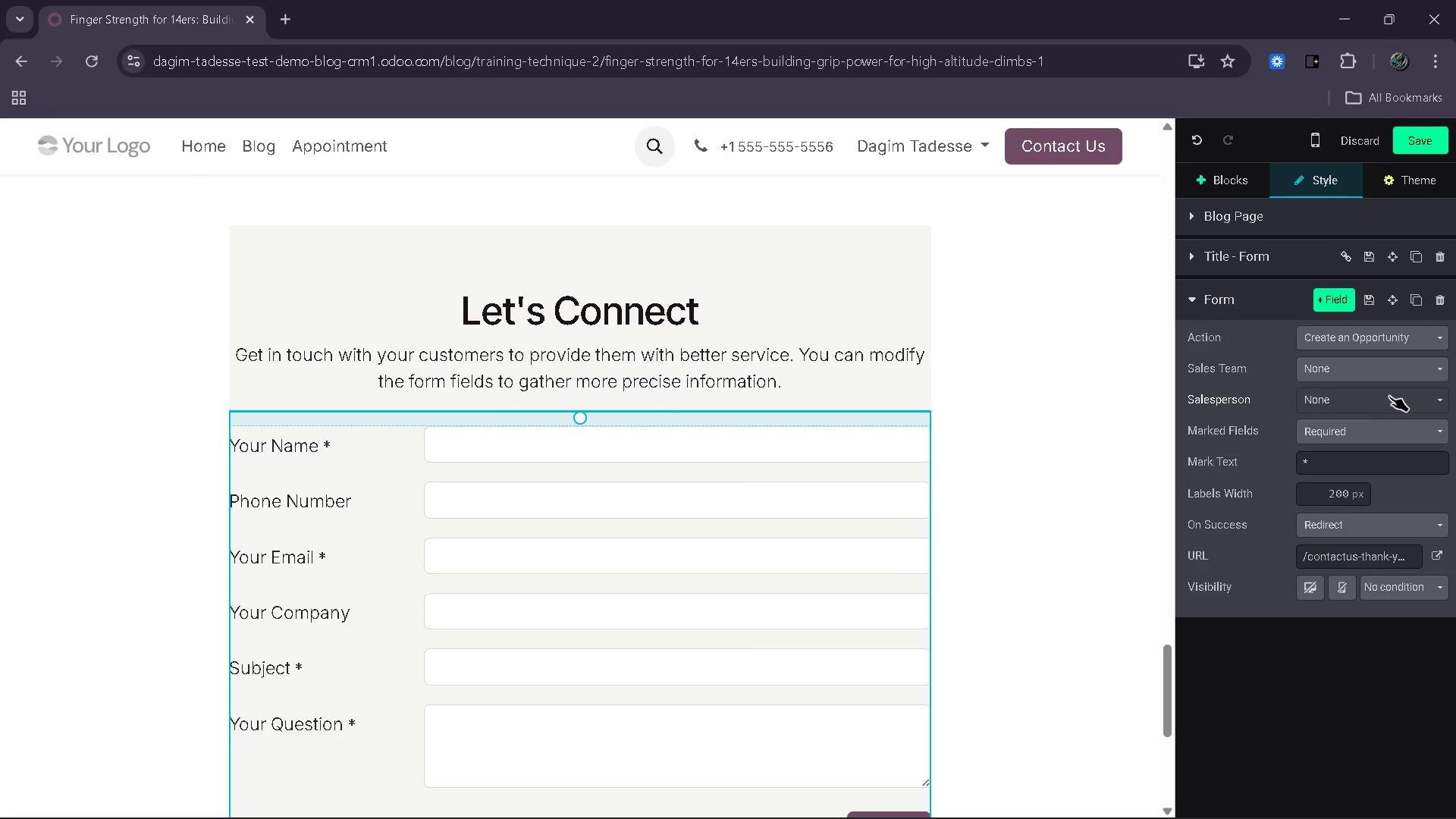 
left_click([1389, 396])
 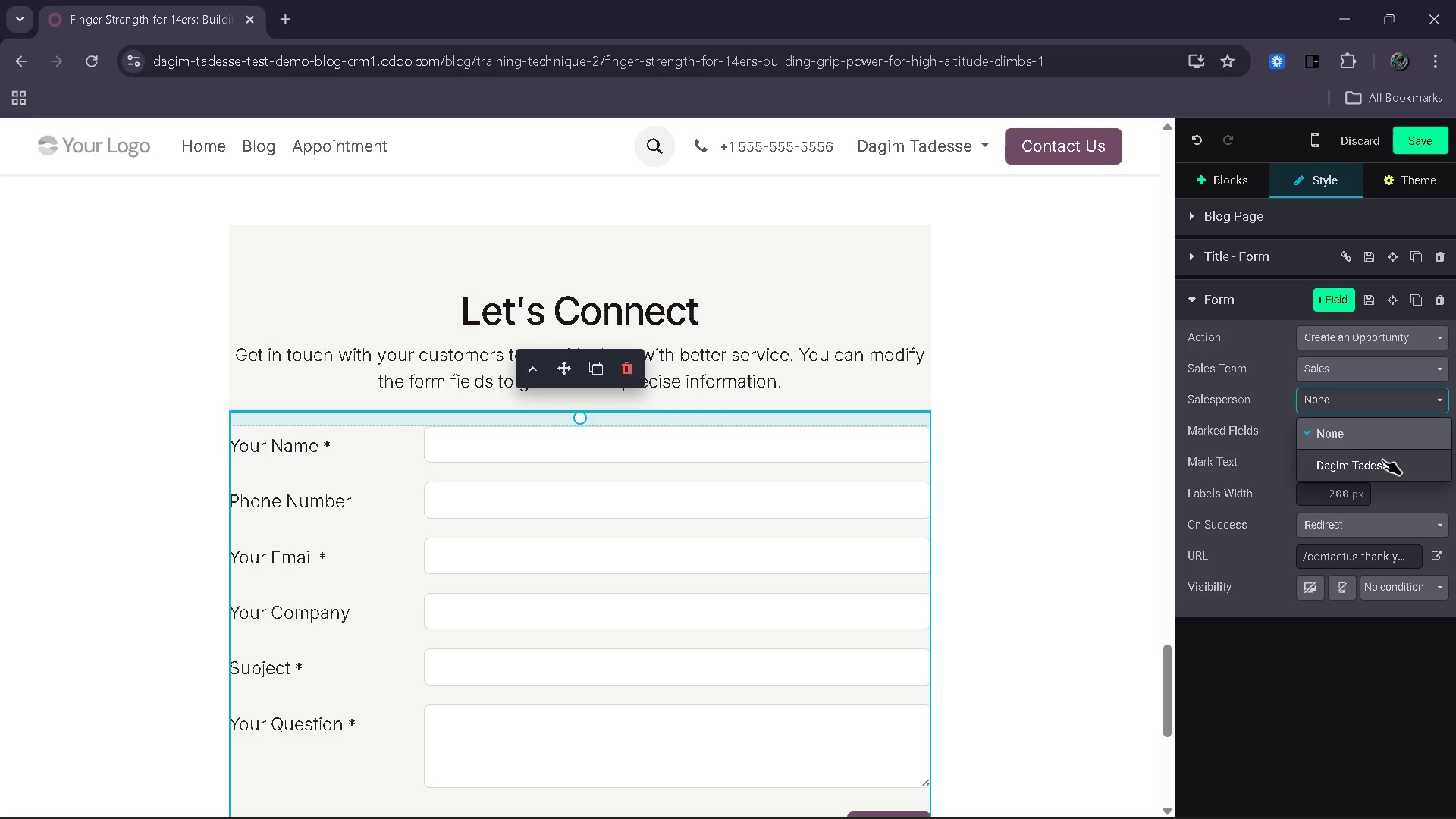 
left_click([1382, 465])
 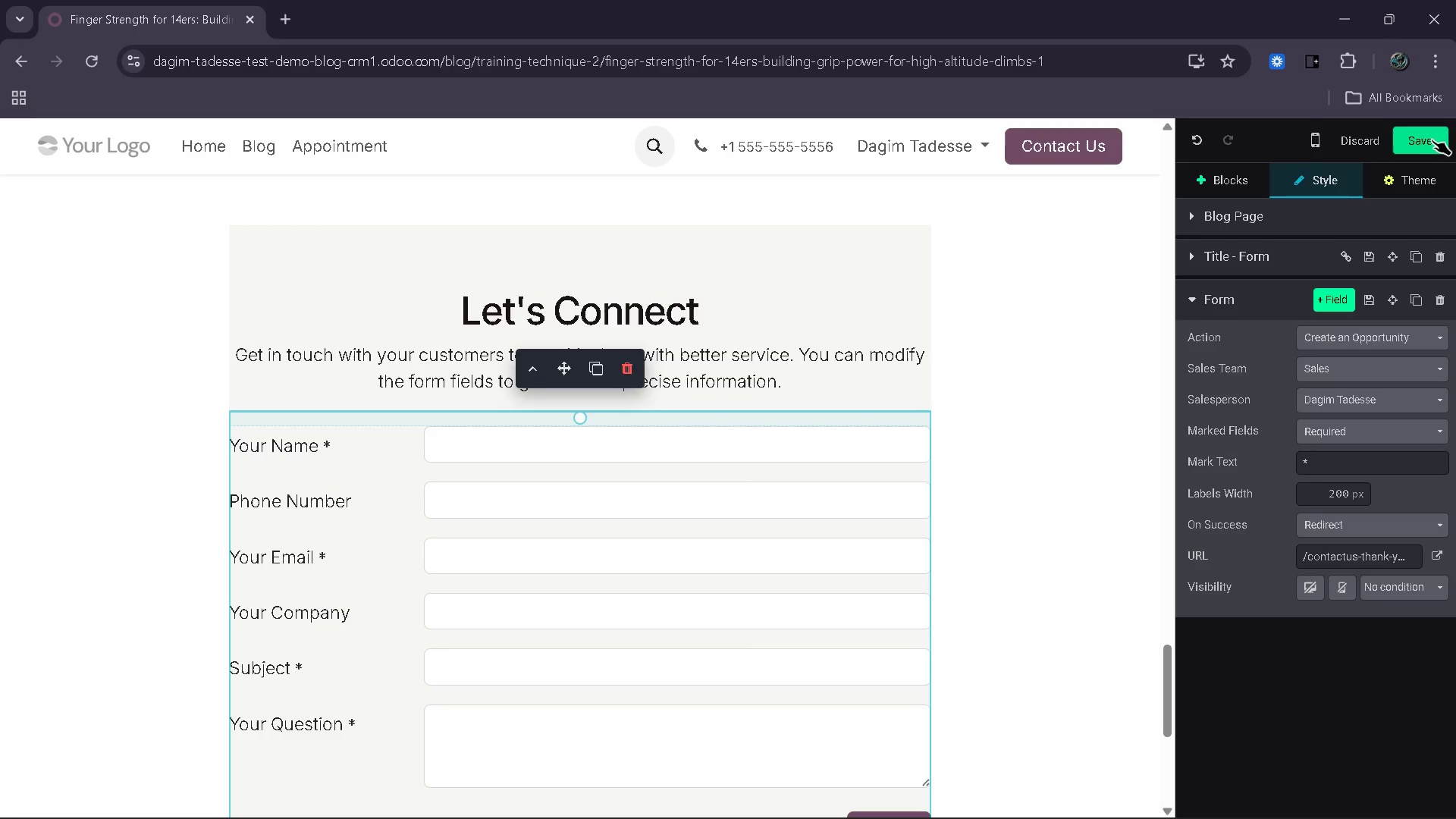 
left_click([1432, 138])
 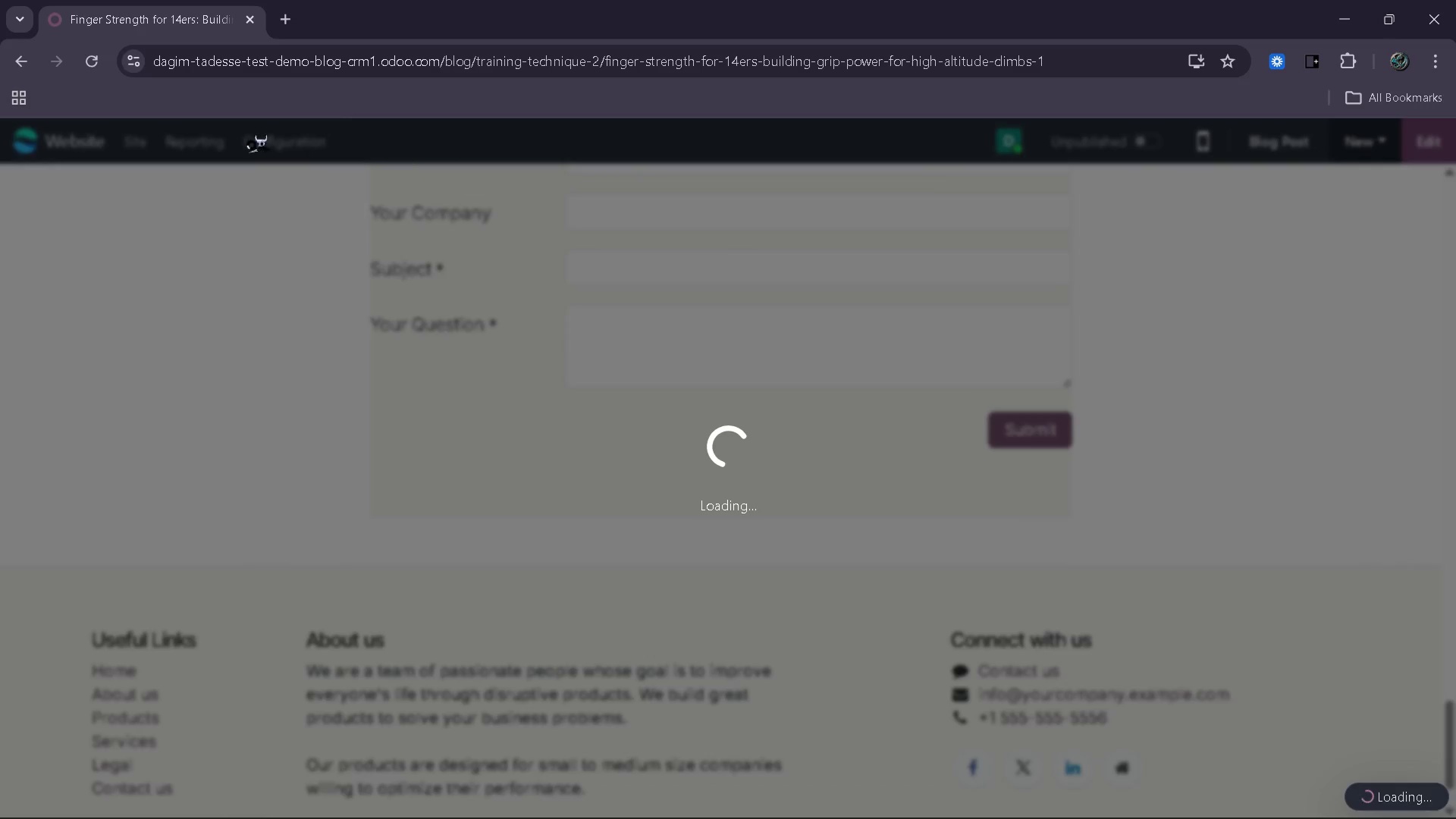 
mouse_move([49, 151])
 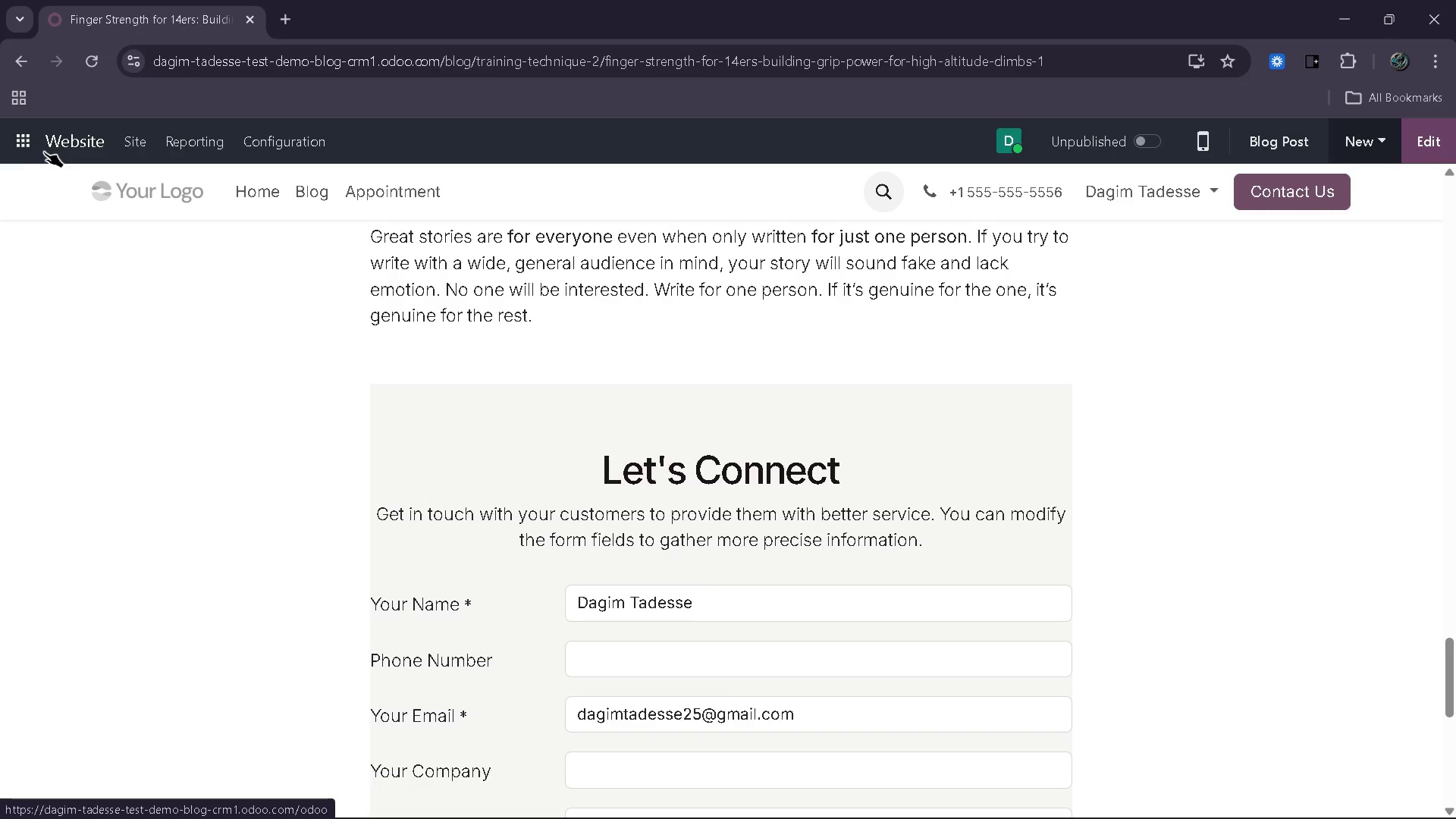 
left_click([44, 152])
 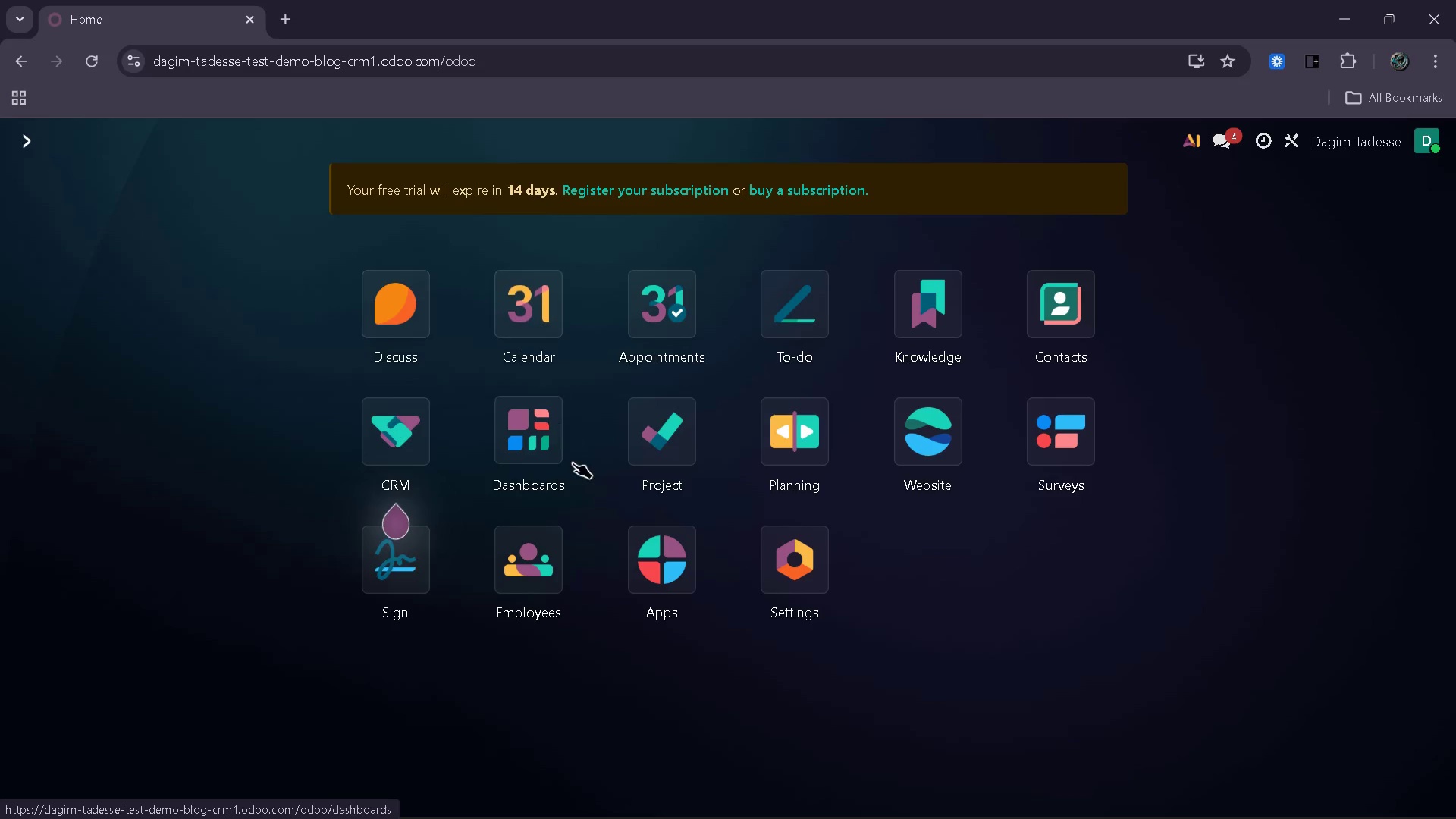 
mouse_move([413, 459])
 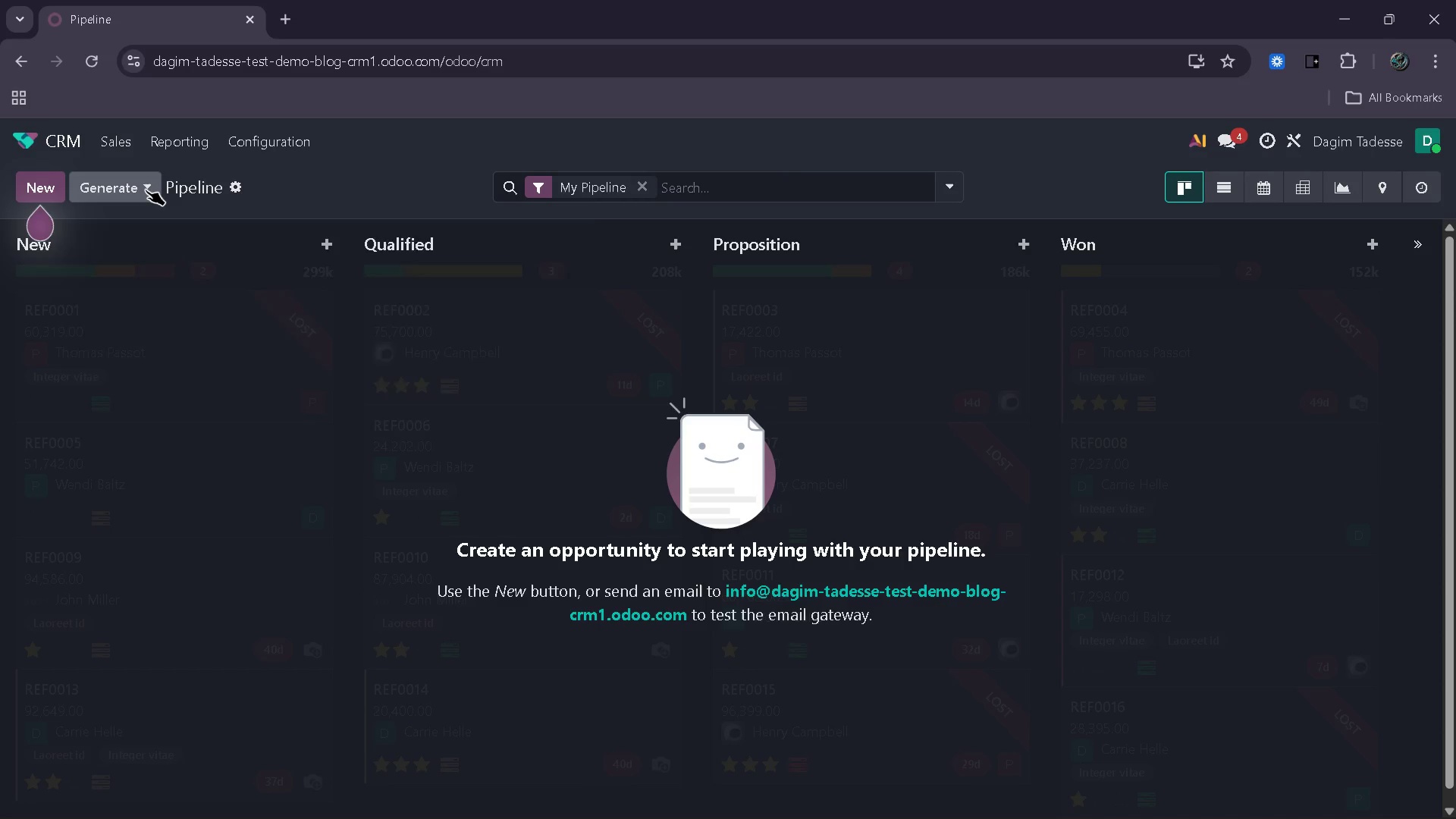 
wait(5.46)
 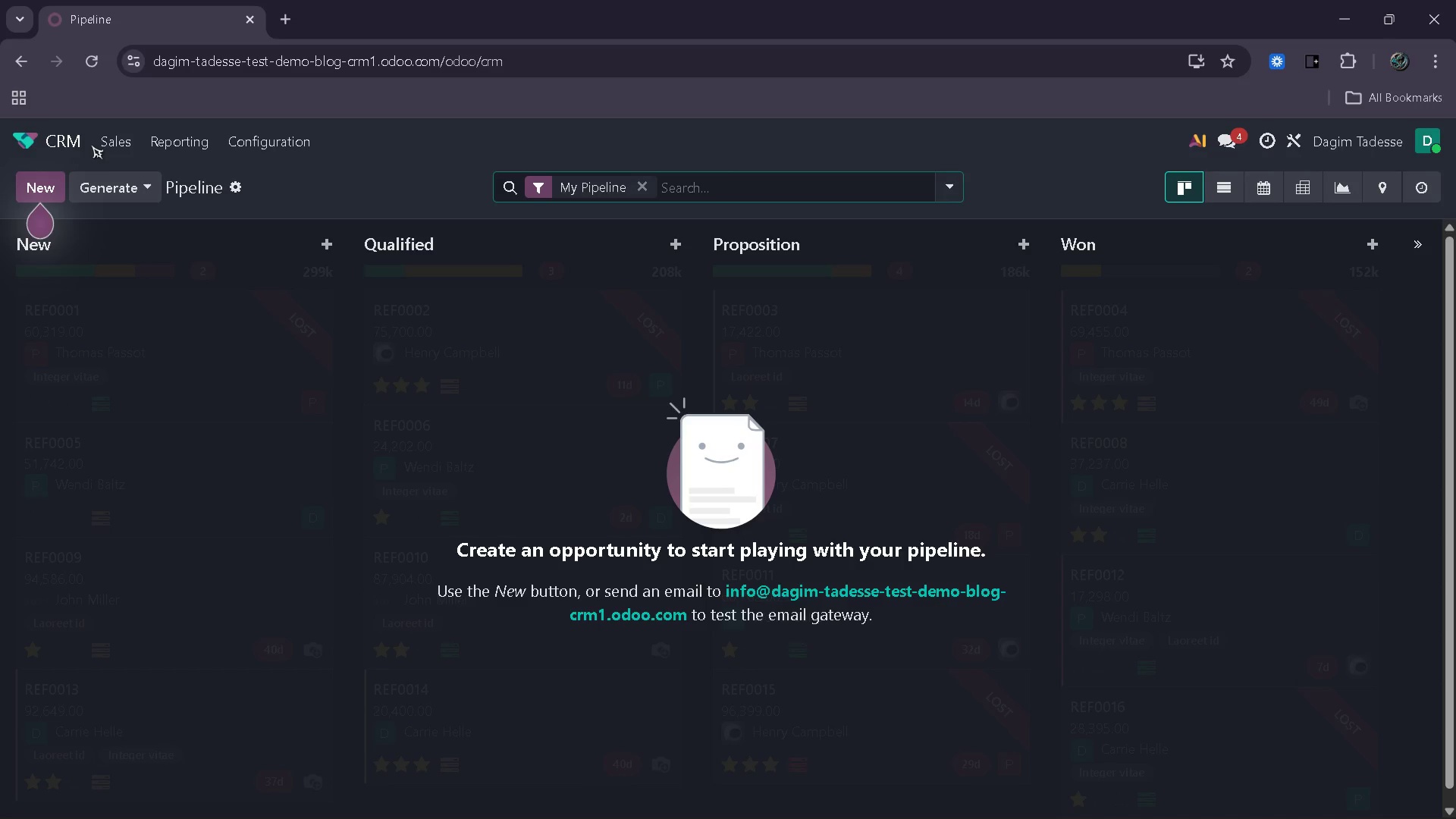 
left_click([146, 187])
 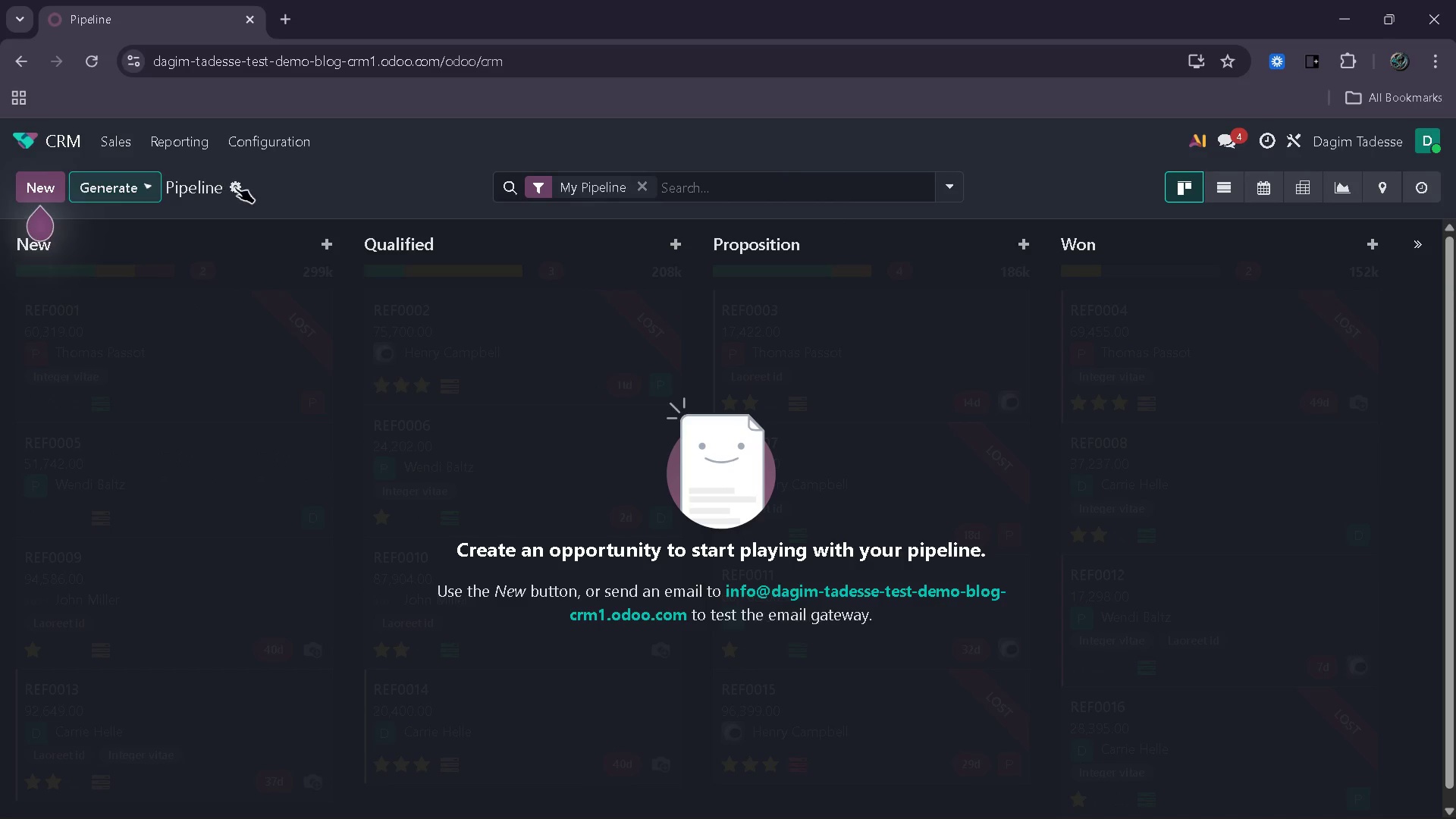 
left_click([239, 188])
 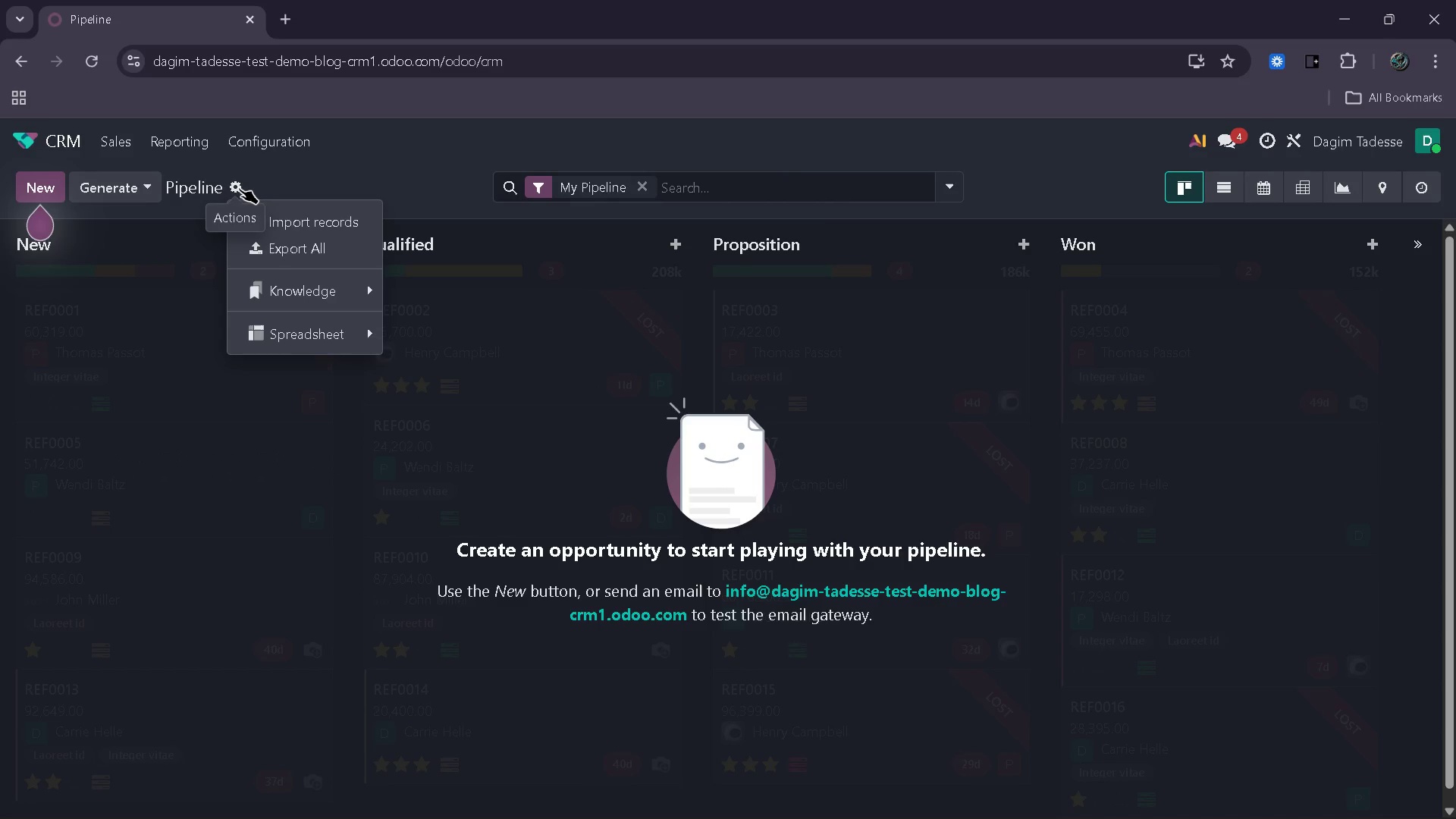 
left_click([239, 184])
 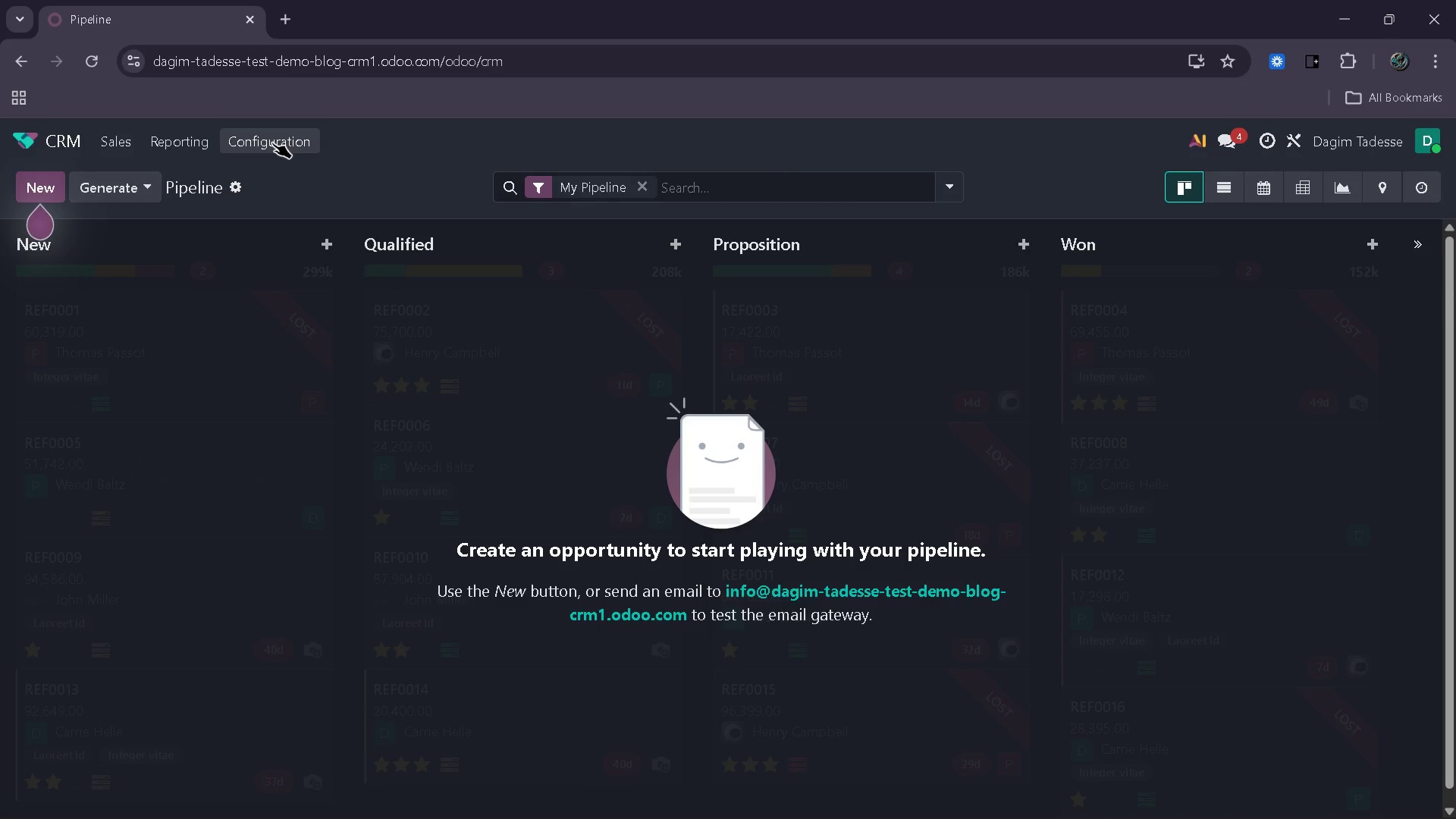 
left_click_drag(start_coordinate=[272, 143], to_coordinate=[288, 184])
 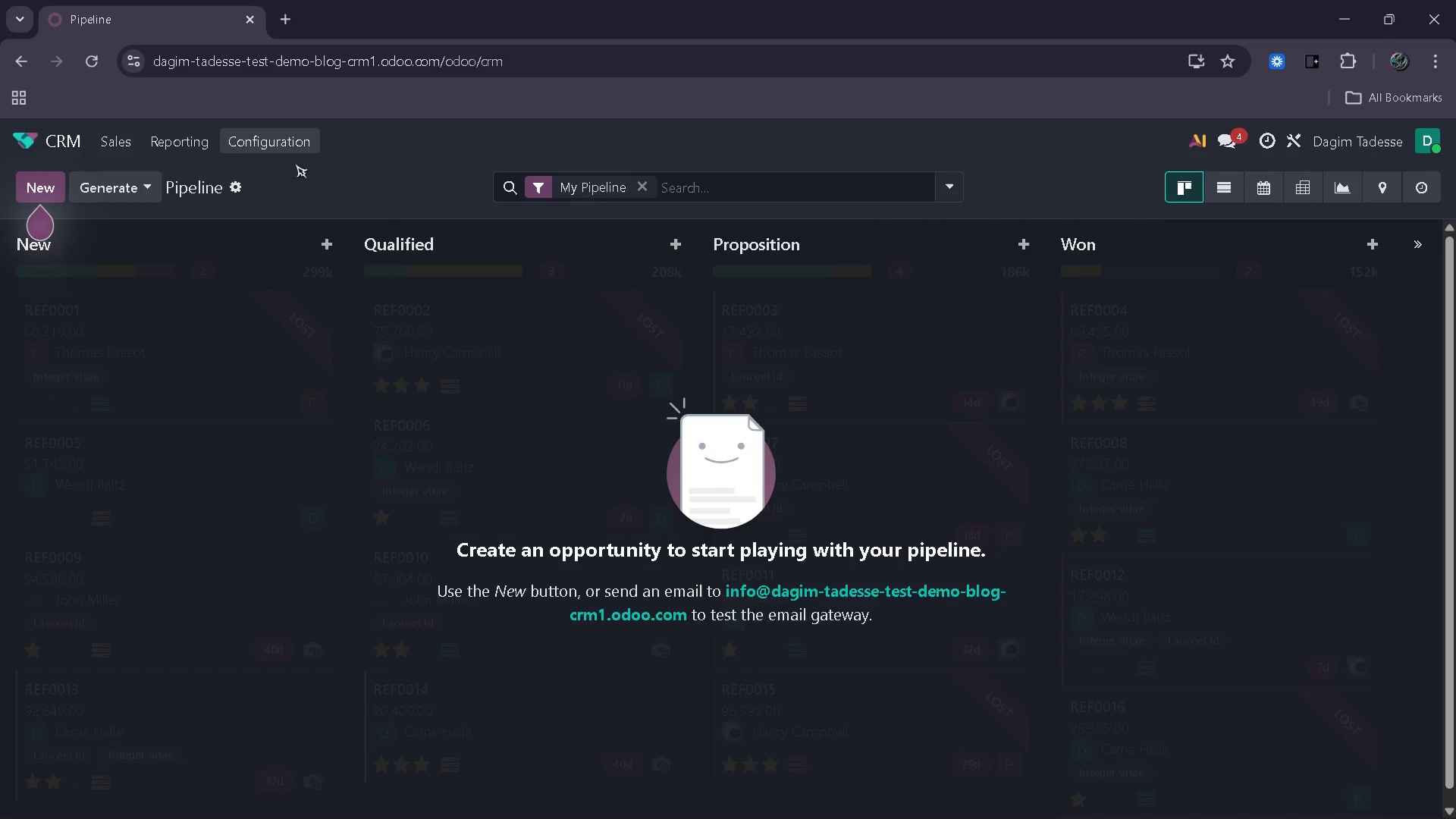 
mouse_move([298, 177])
 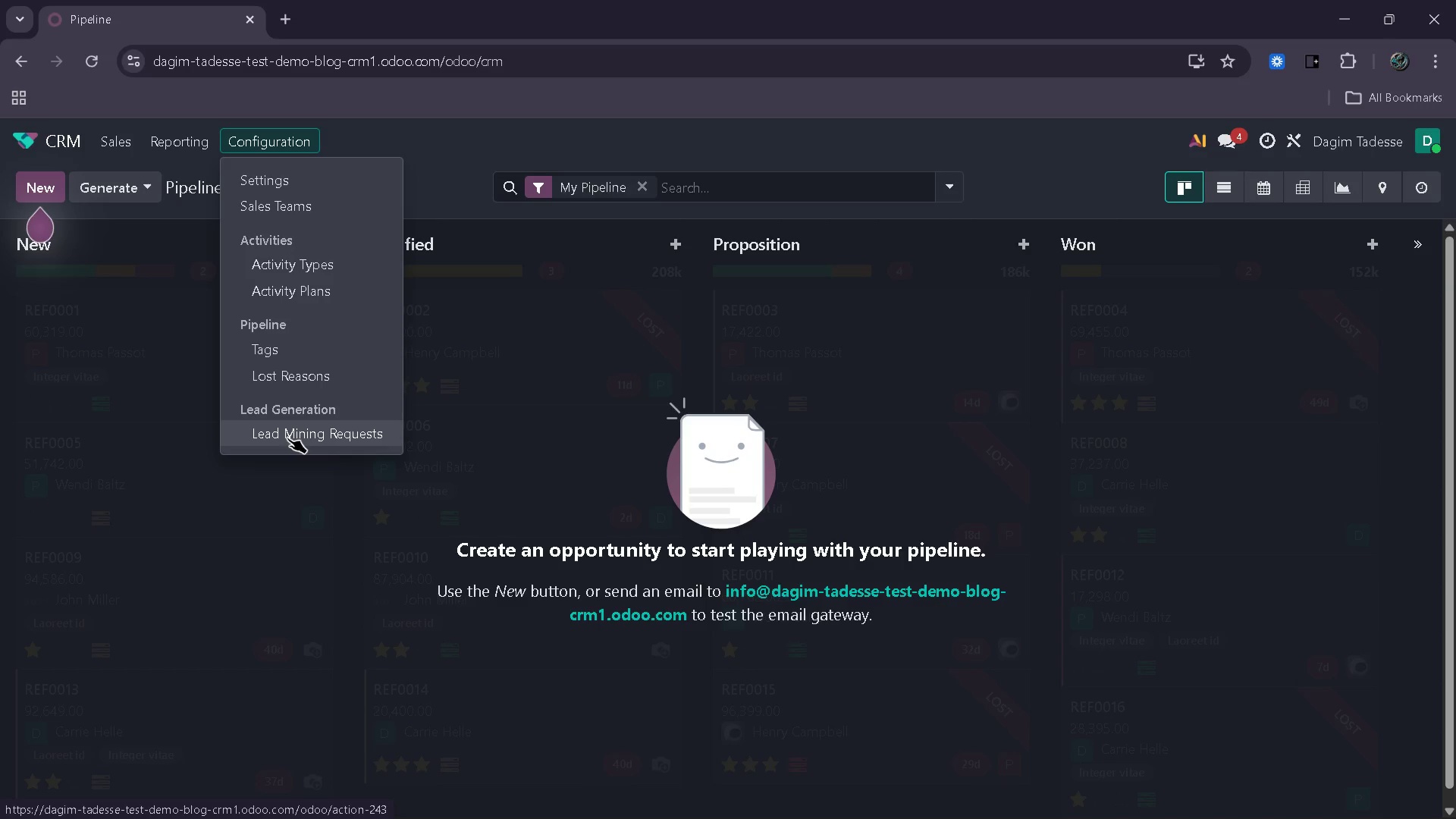 
wait(9.25)
 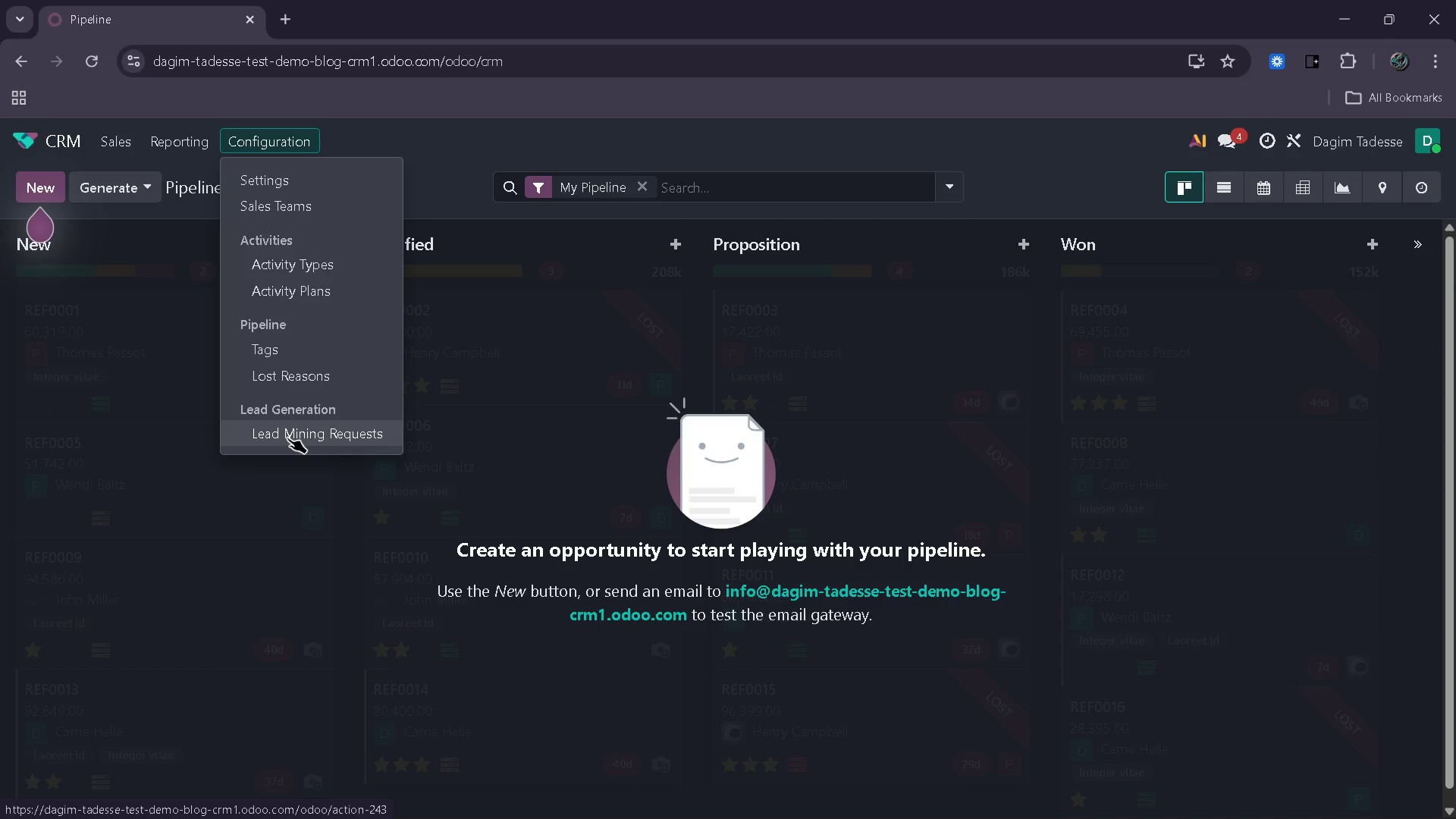 
left_click([287, 438])
 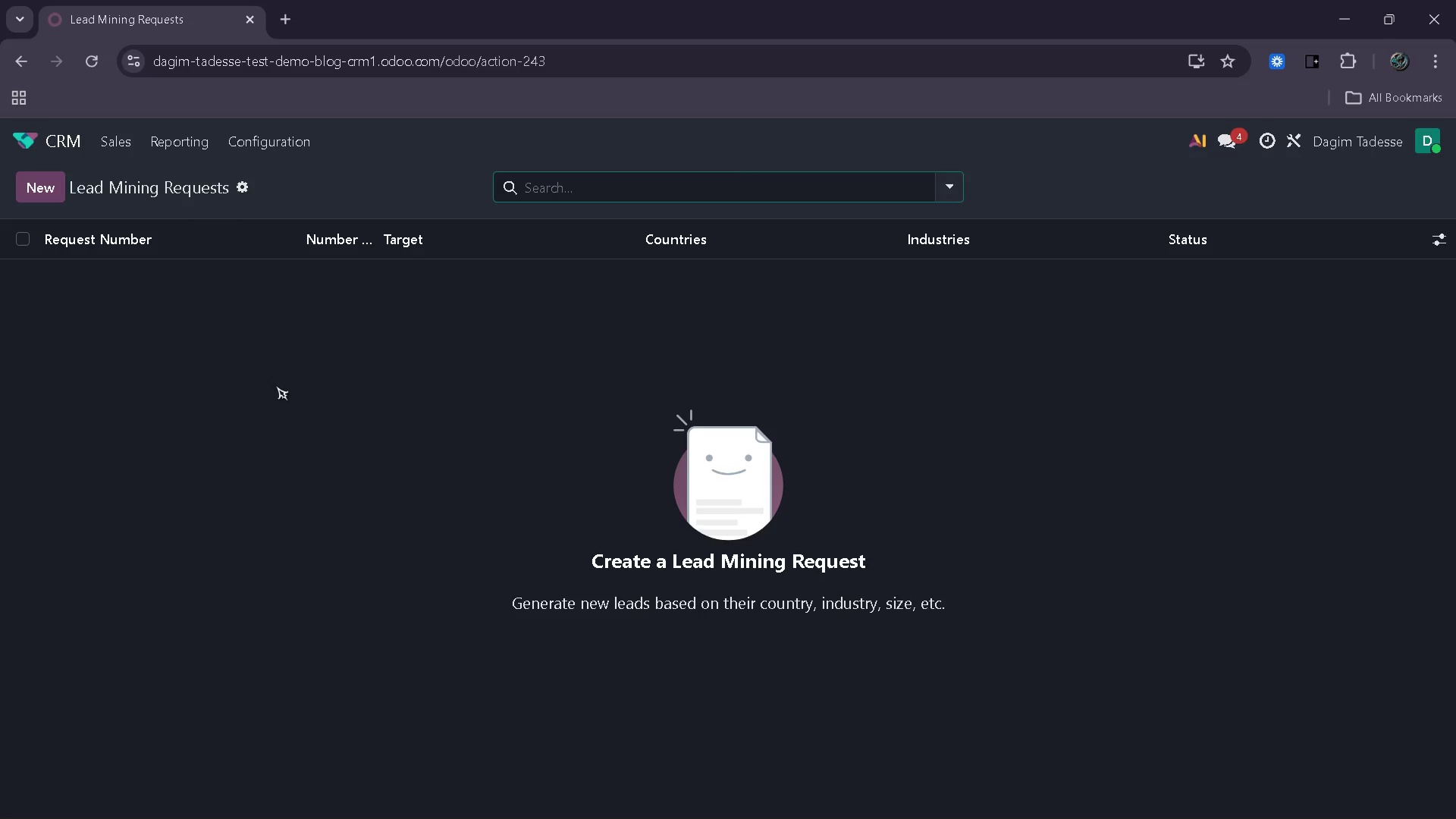 
wait(20.27)
 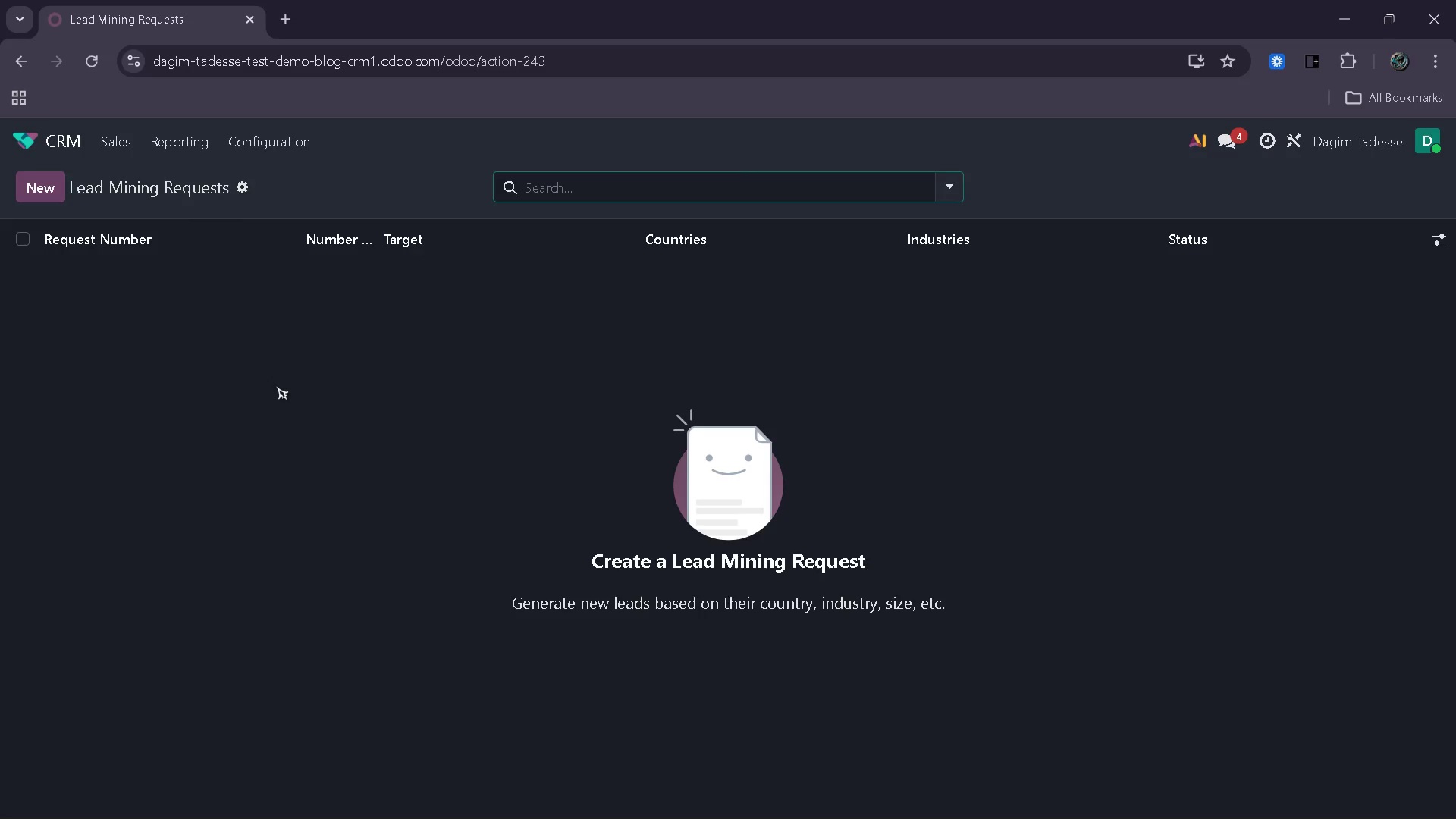 
mouse_move([535, 231])
 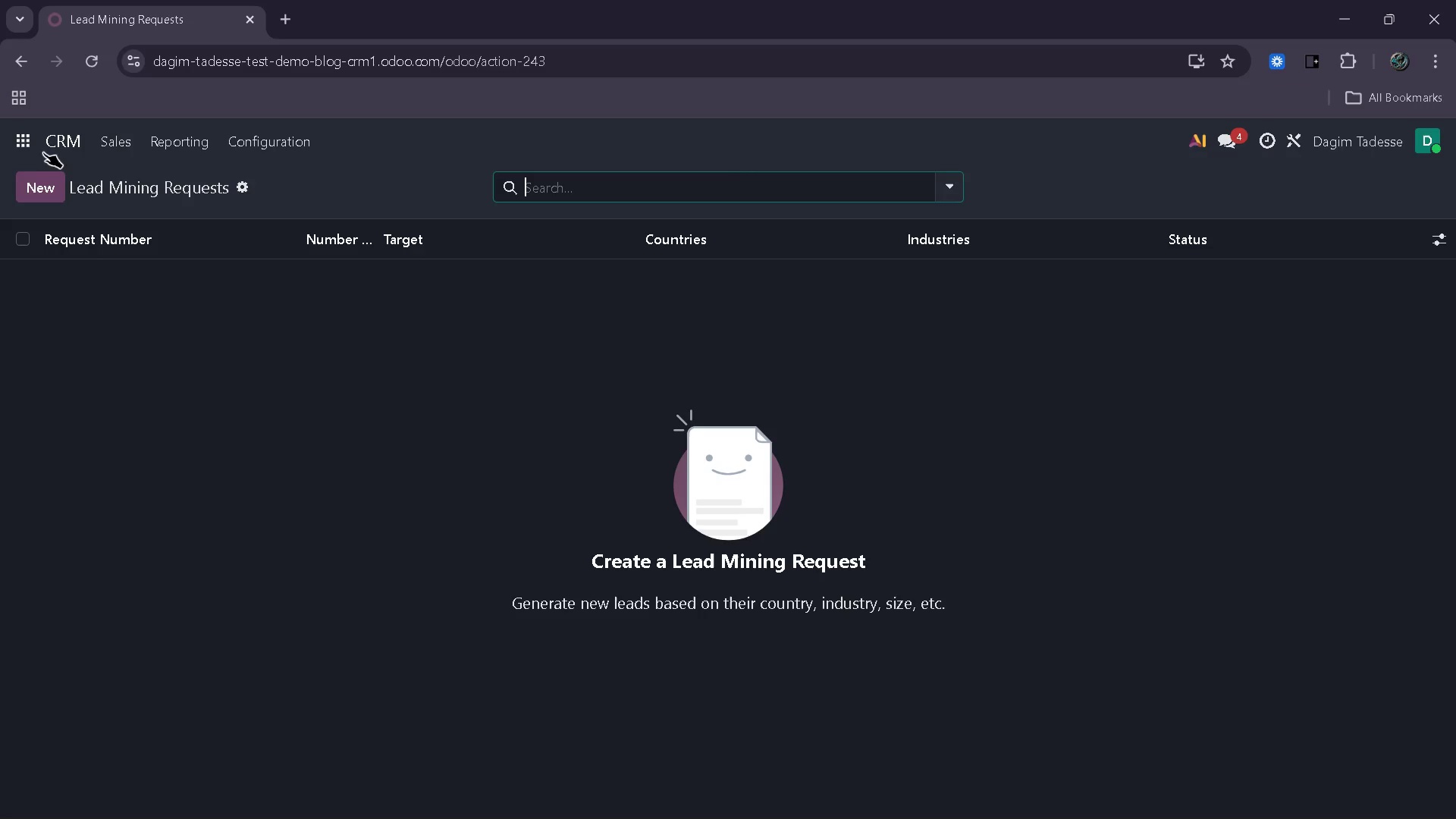 
left_click([11, 135])
 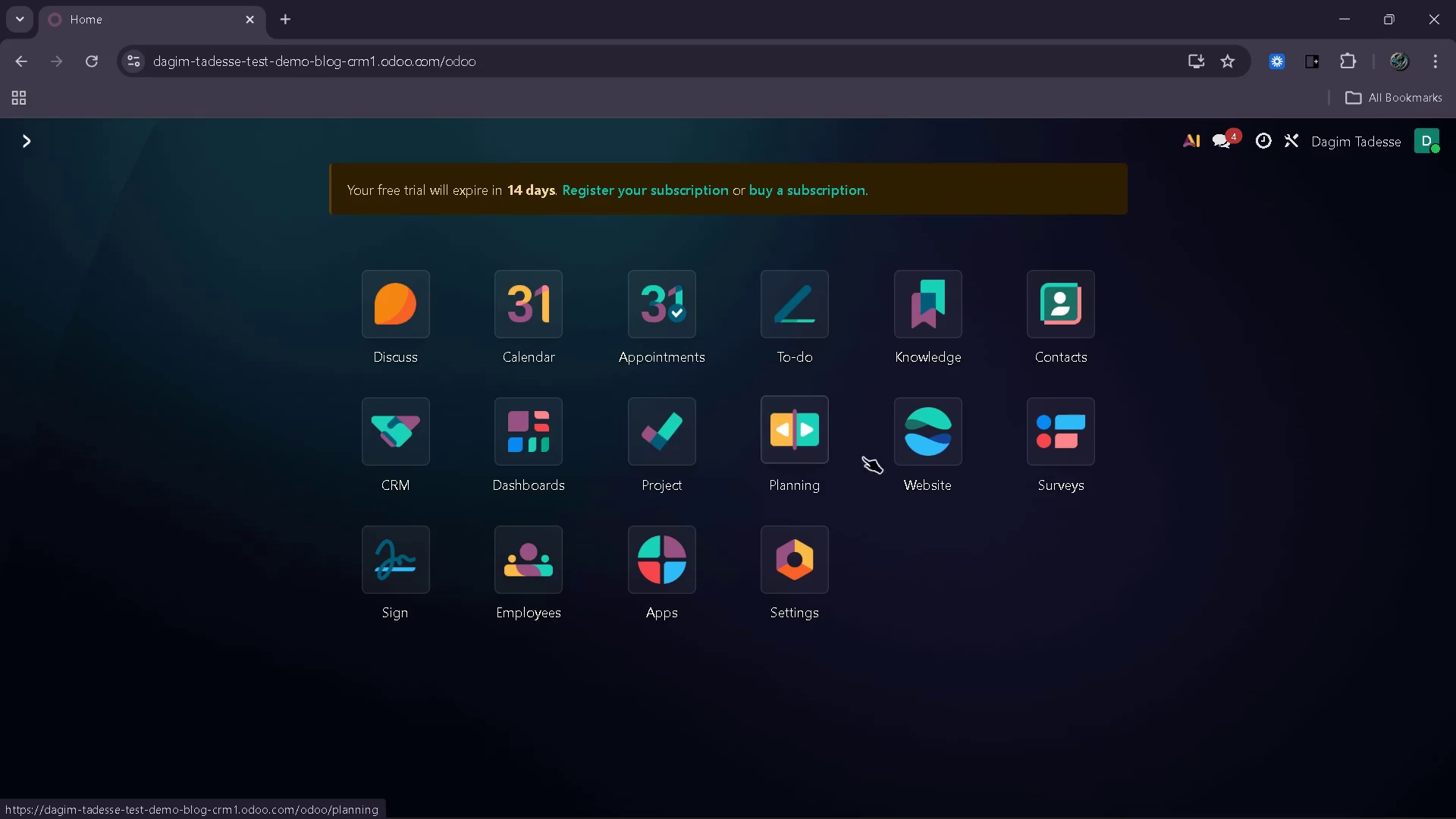 
left_click([969, 439])
 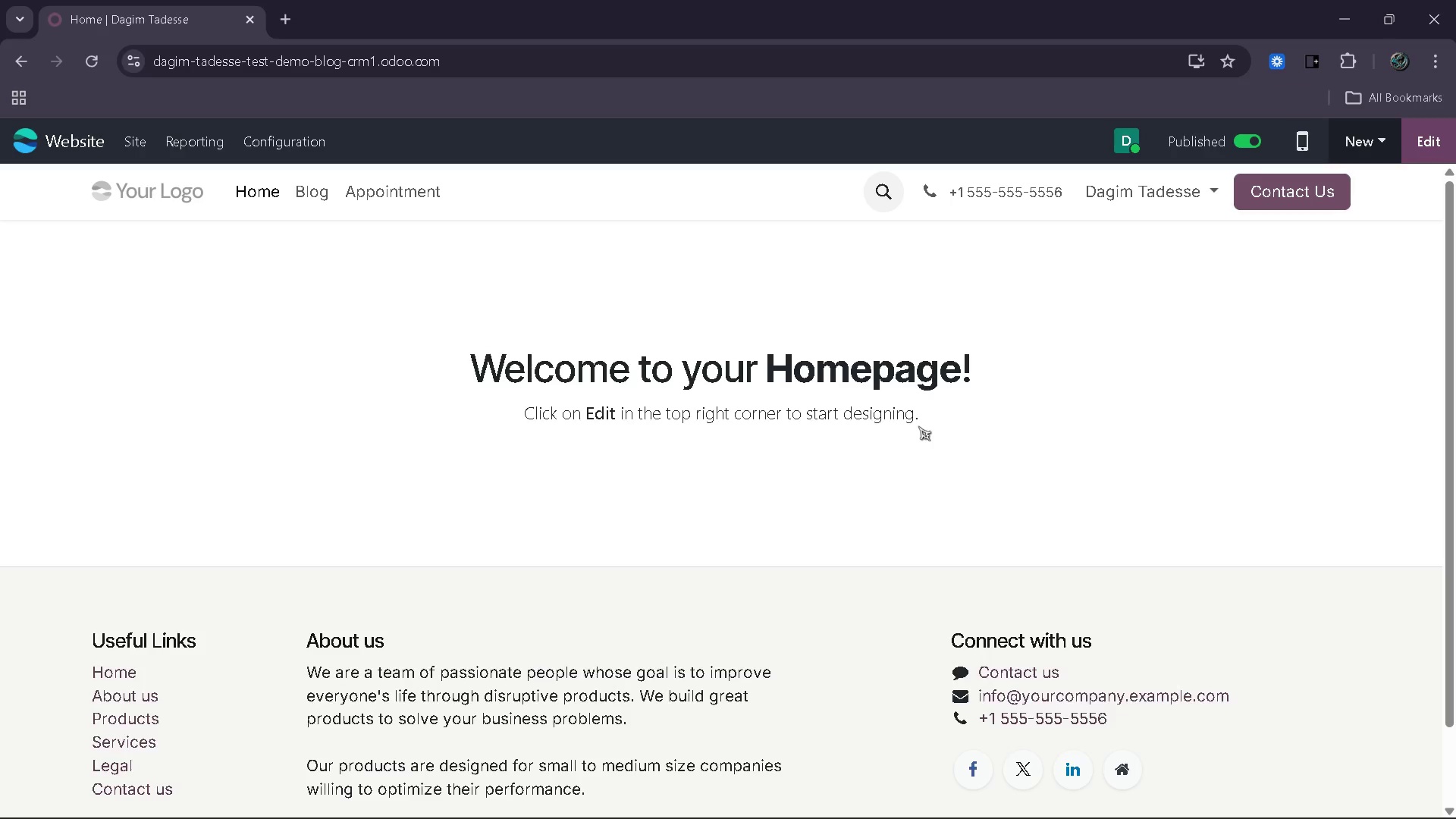 
wait(14.03)
 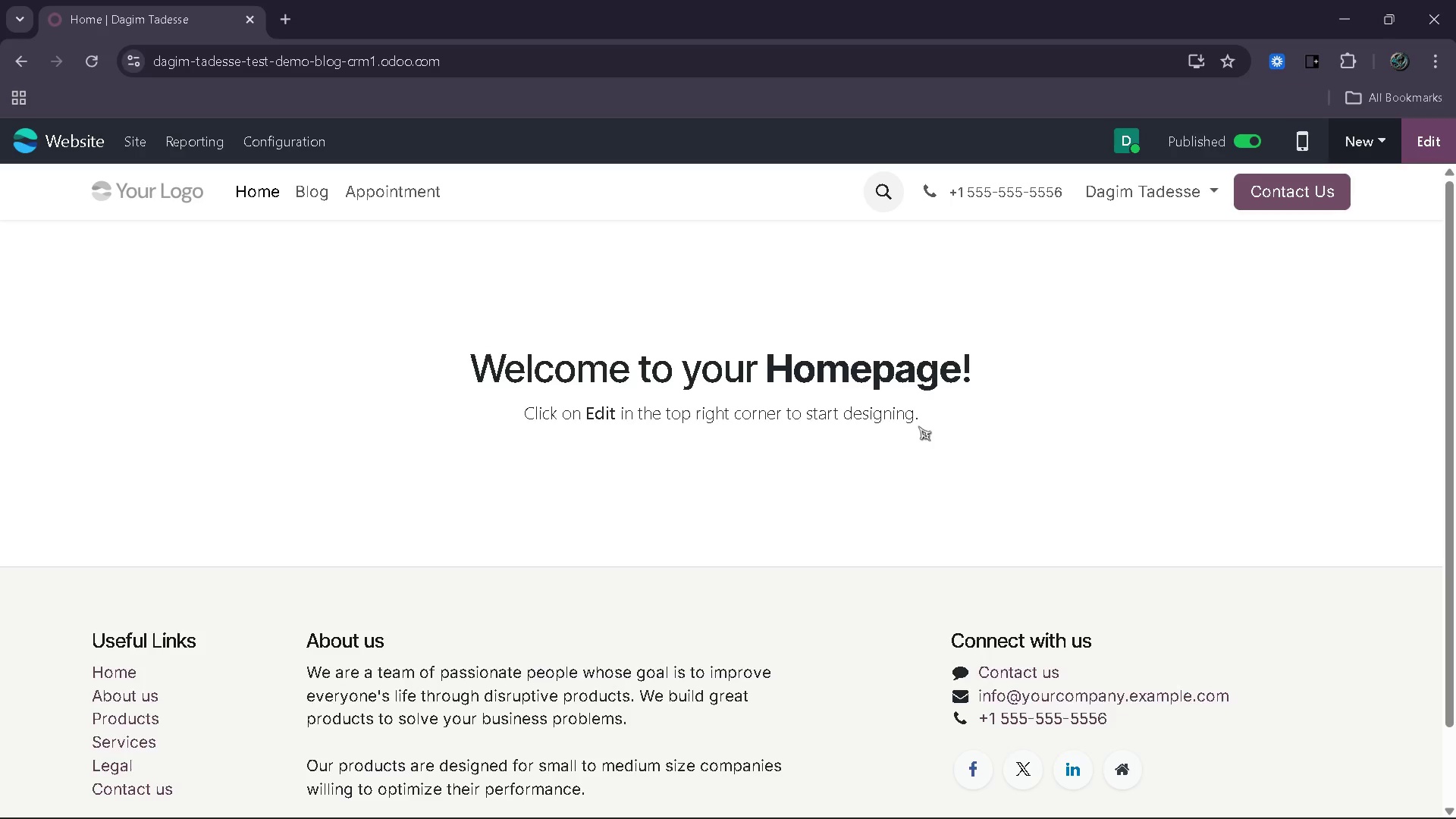 
left_click([308, 195])
 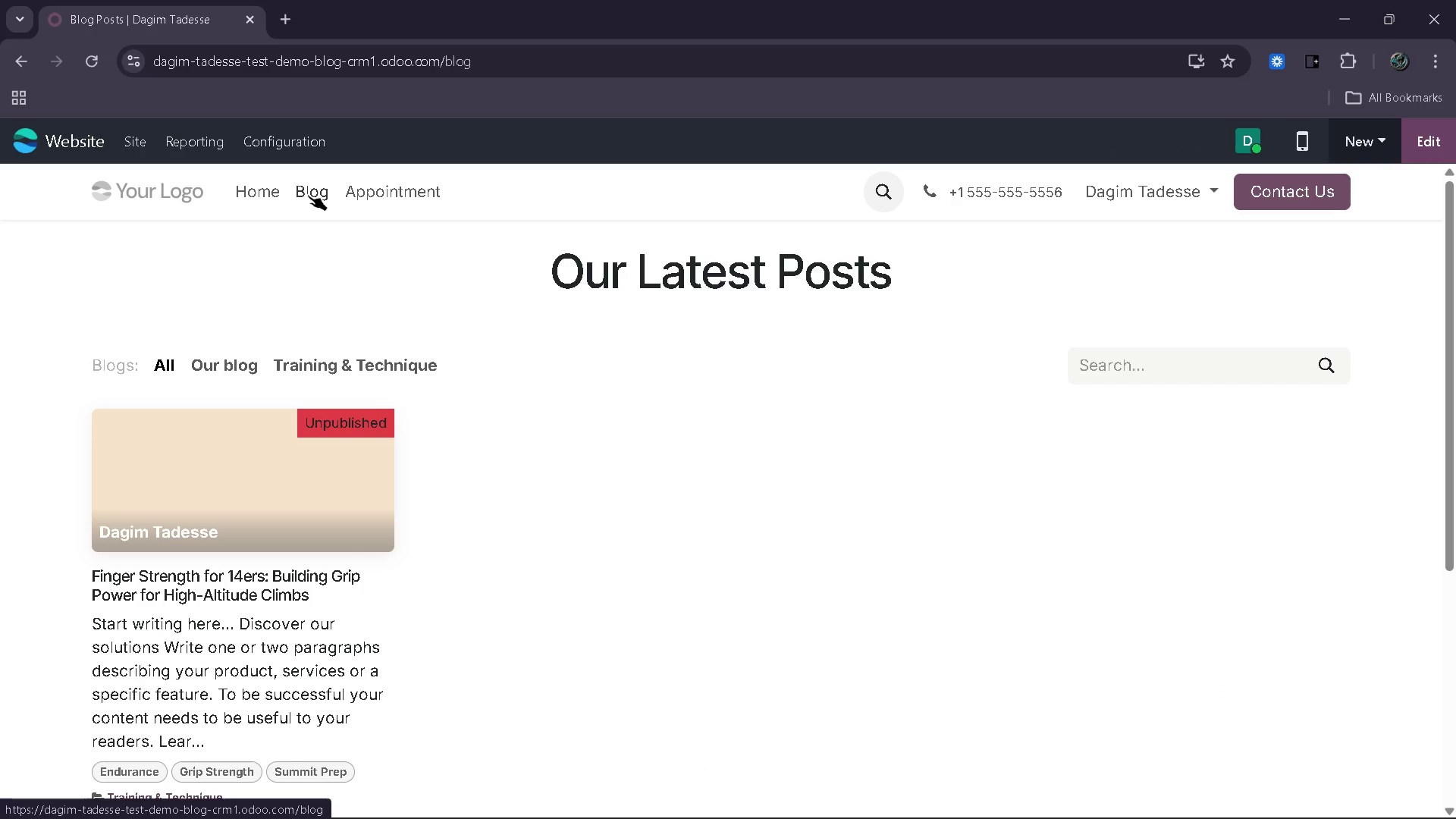 
wait(20.16)
 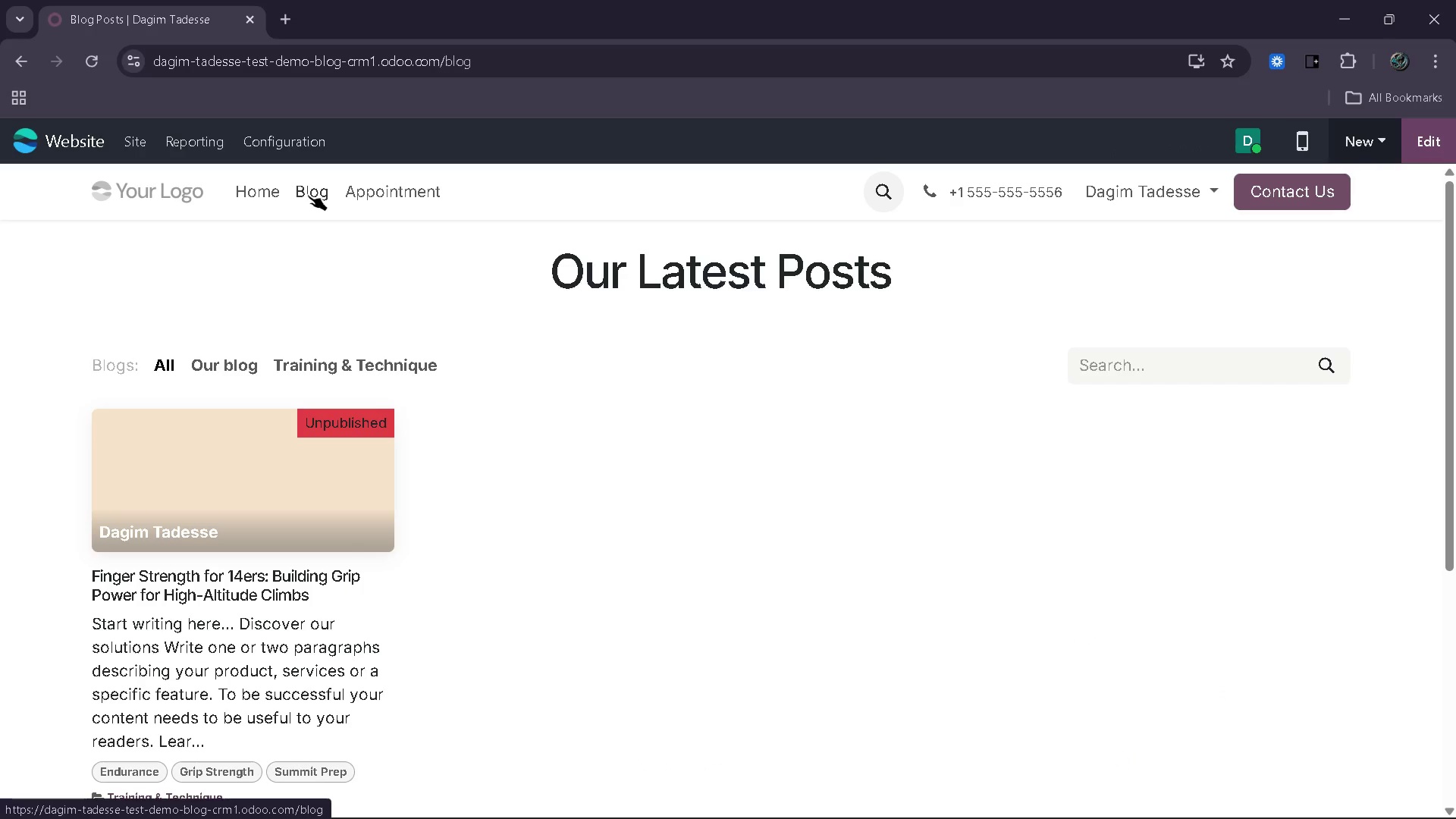 
left_click([321, 555])
 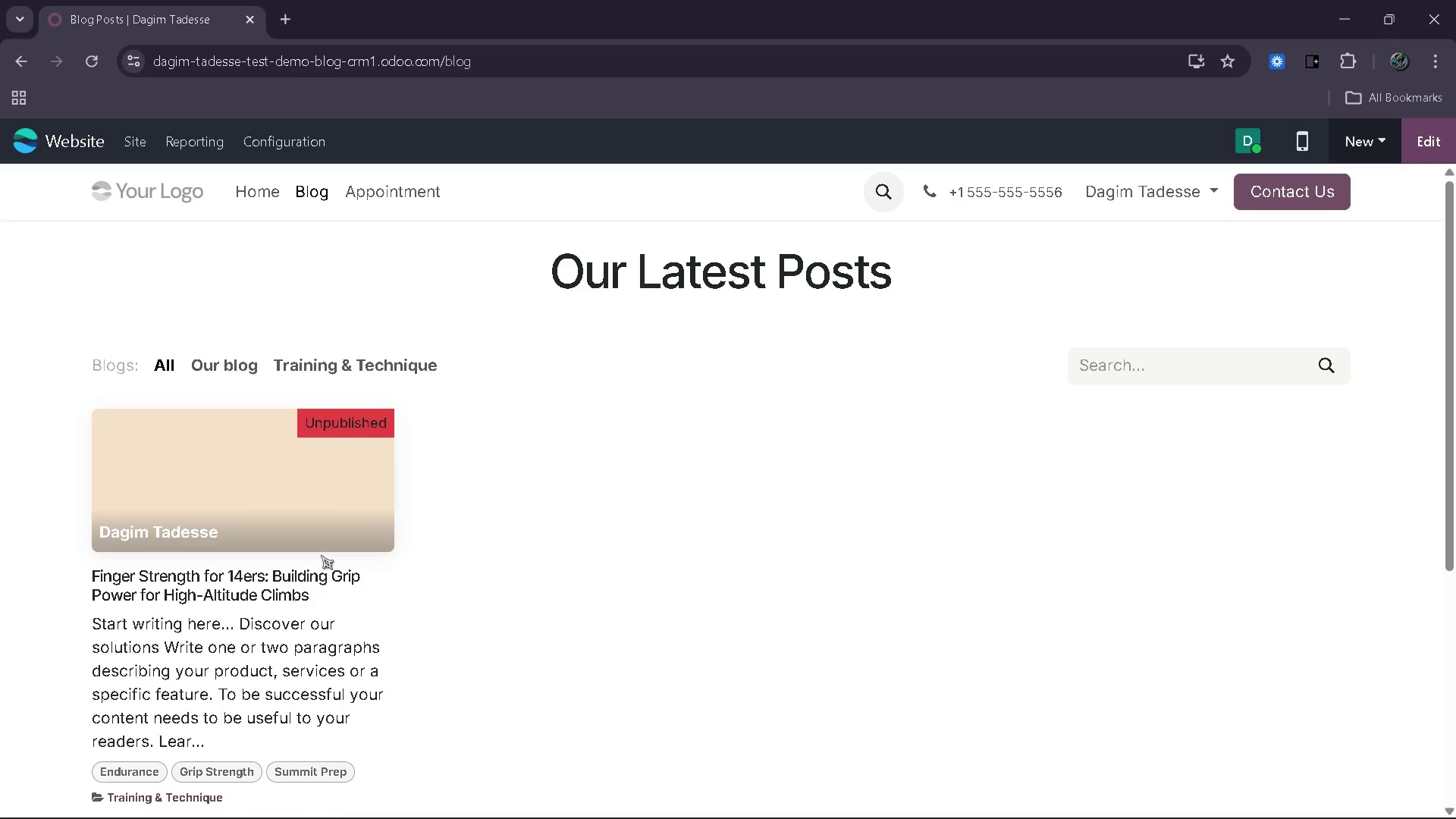 
wait(10.44)
 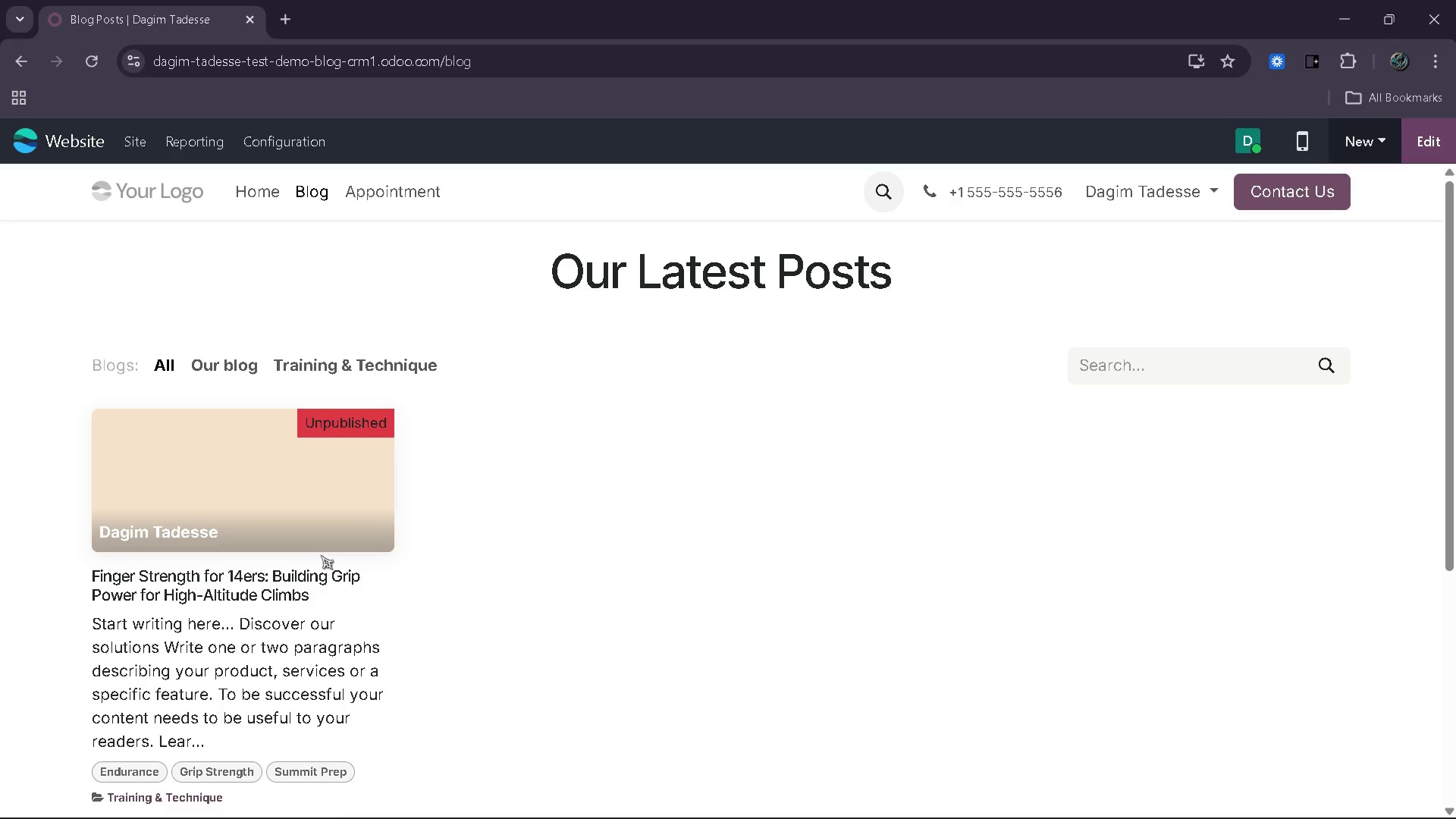 
left_click([277, 493])
 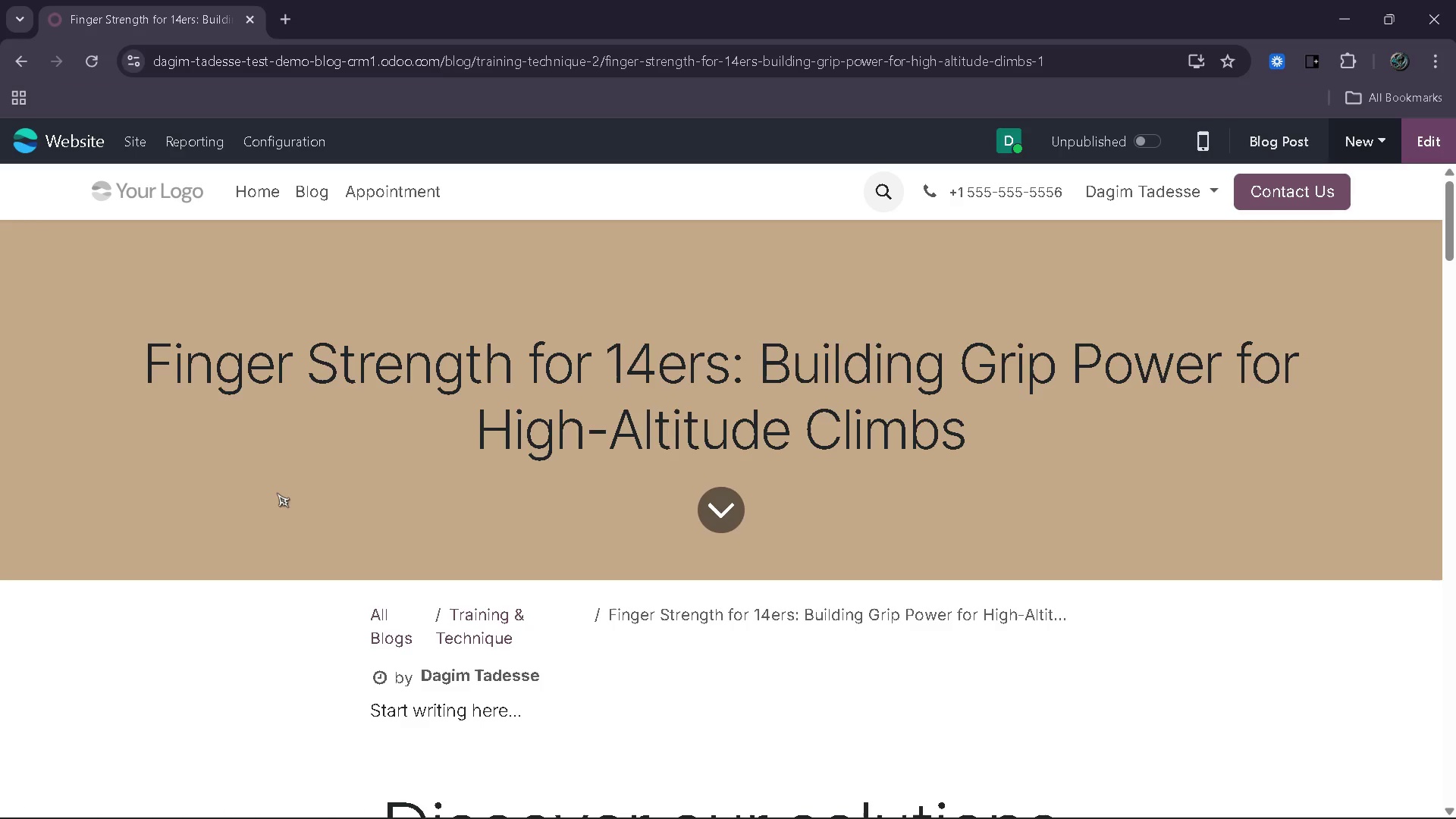 
wait(8.08)
 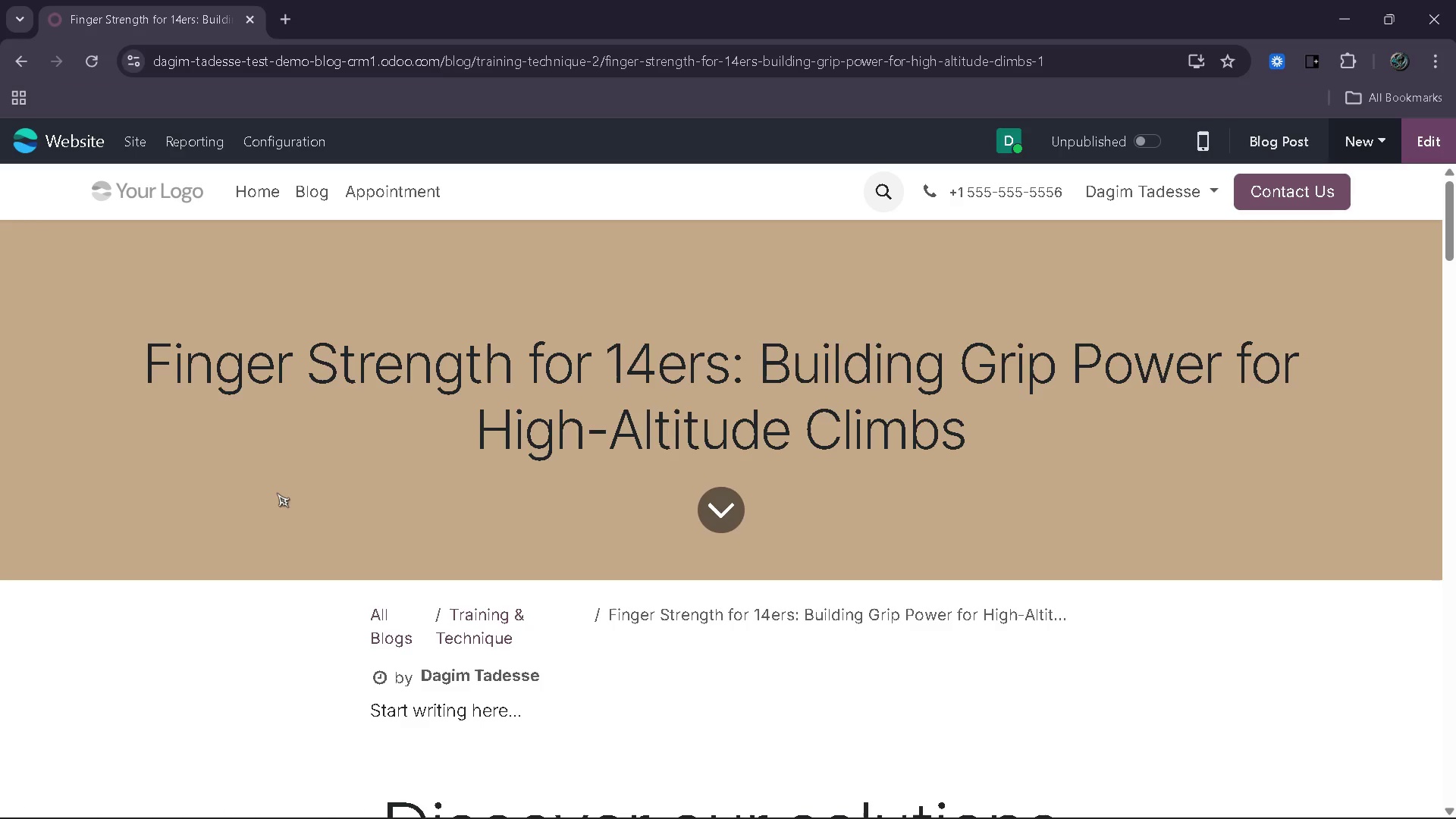 
left_click([1412, 138])
 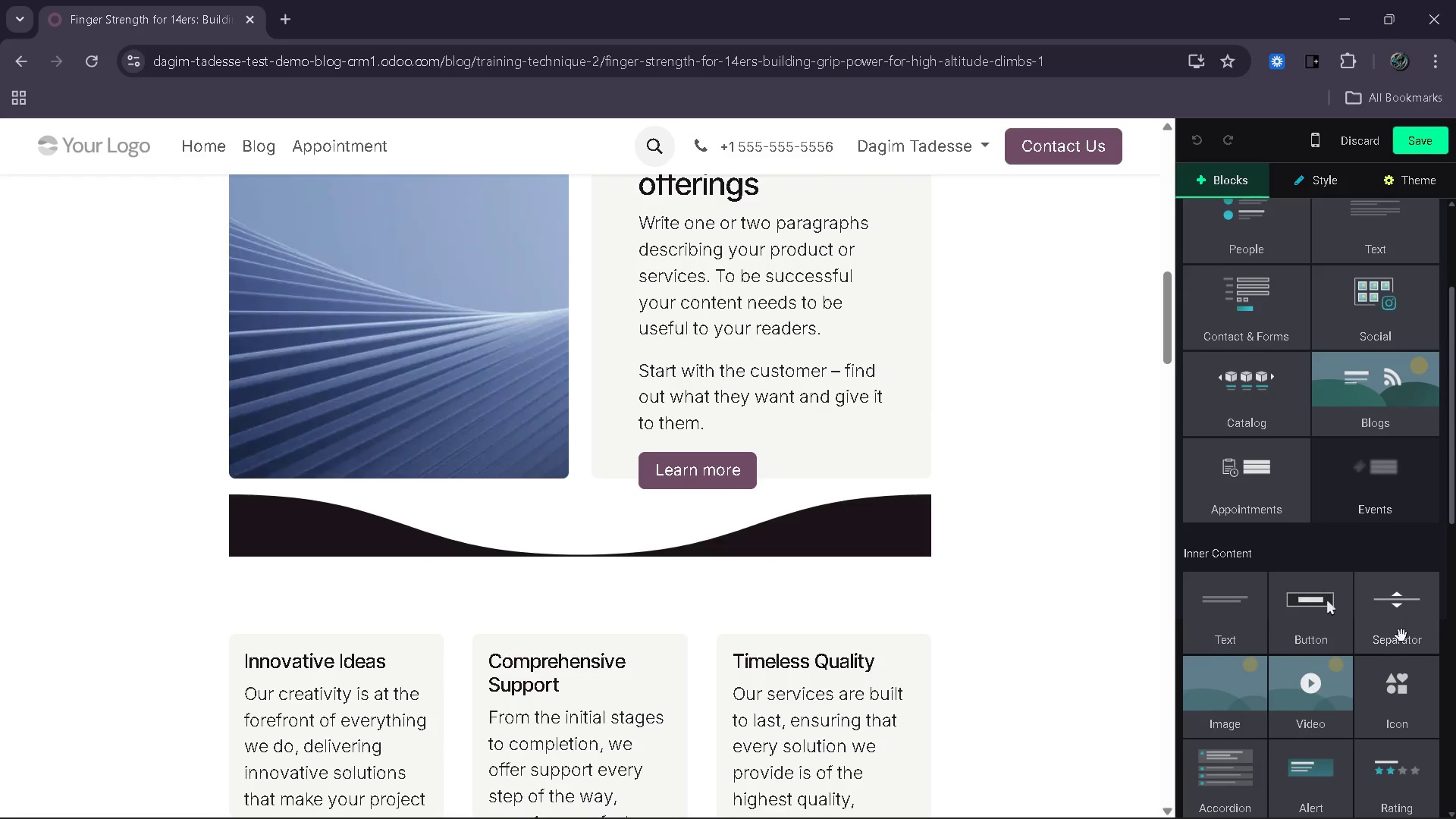 
mouse_move([1029, 628])
 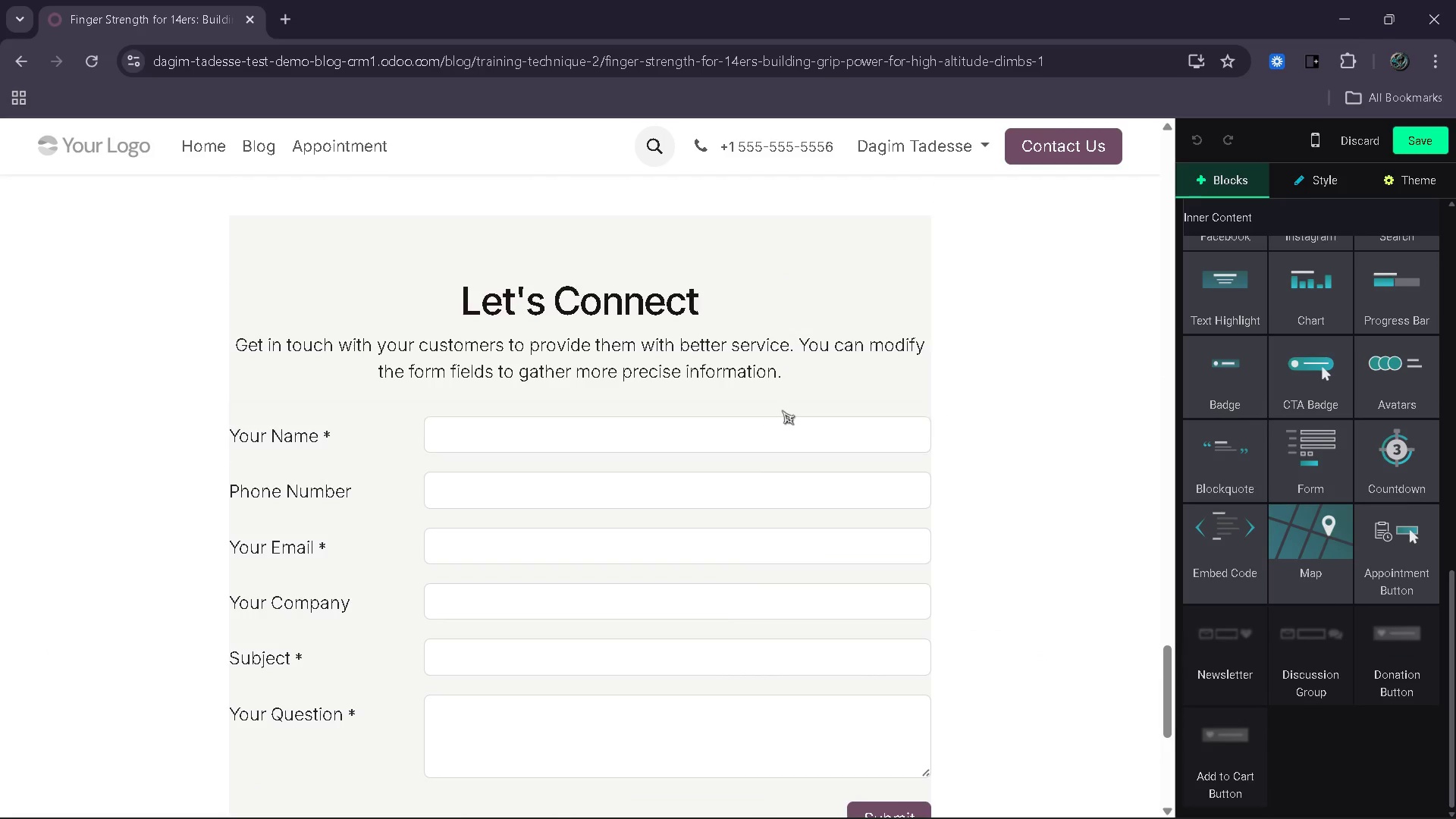 
left_click([782, 410])
 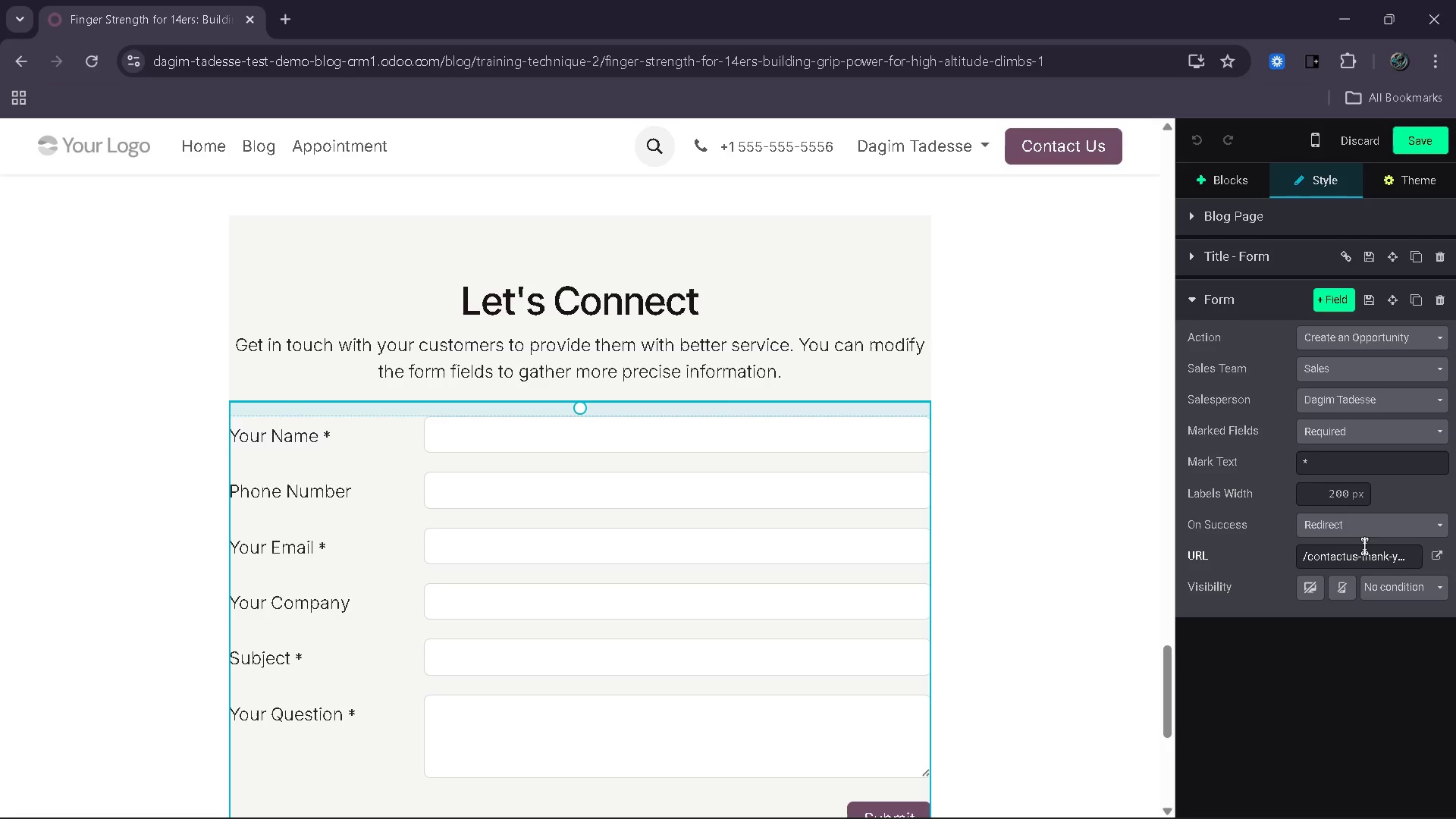 
wait(14.73)
 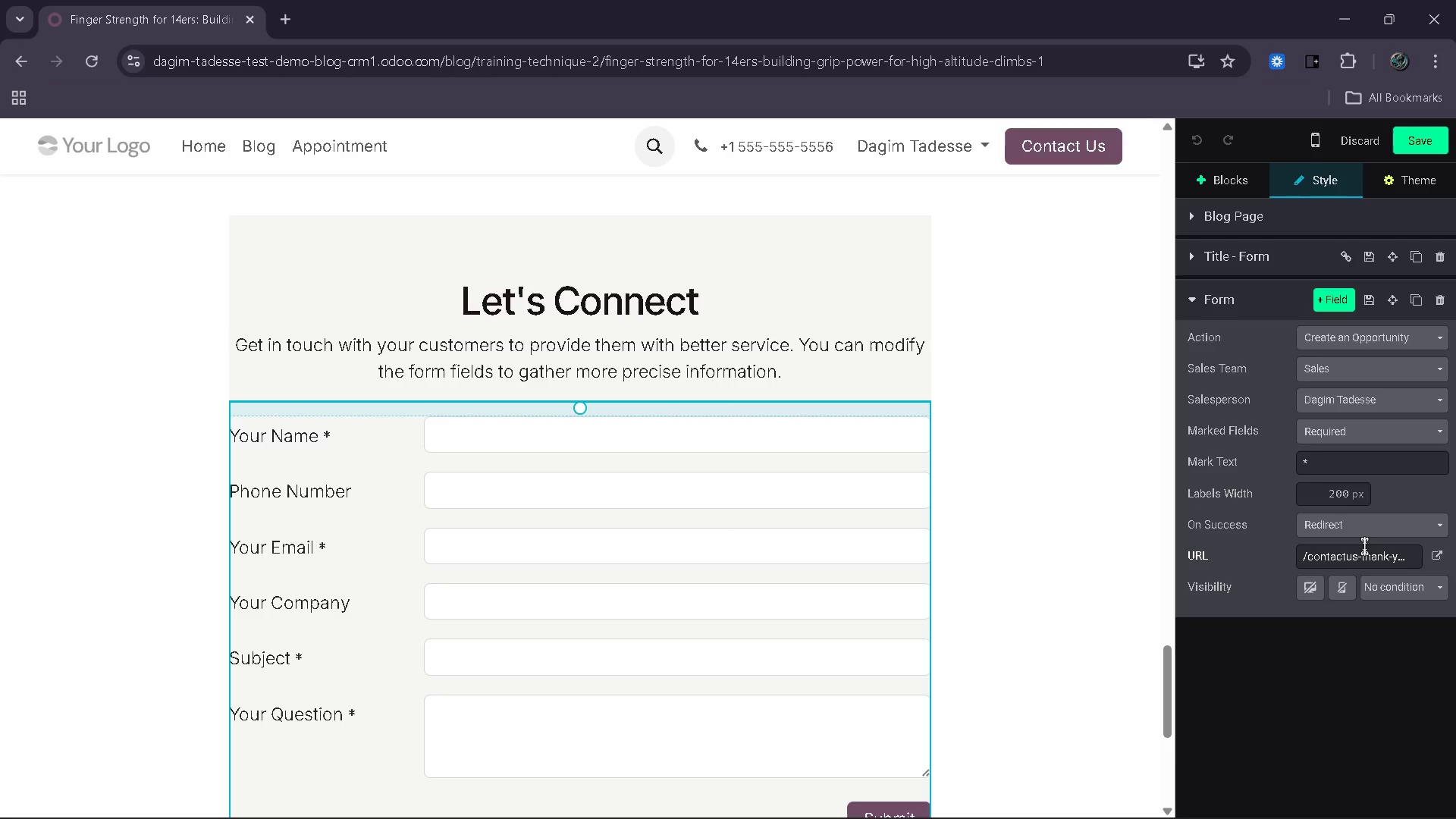 
scroll: coordinate [990, 569], scroll_direction: up, amount: 5.0
 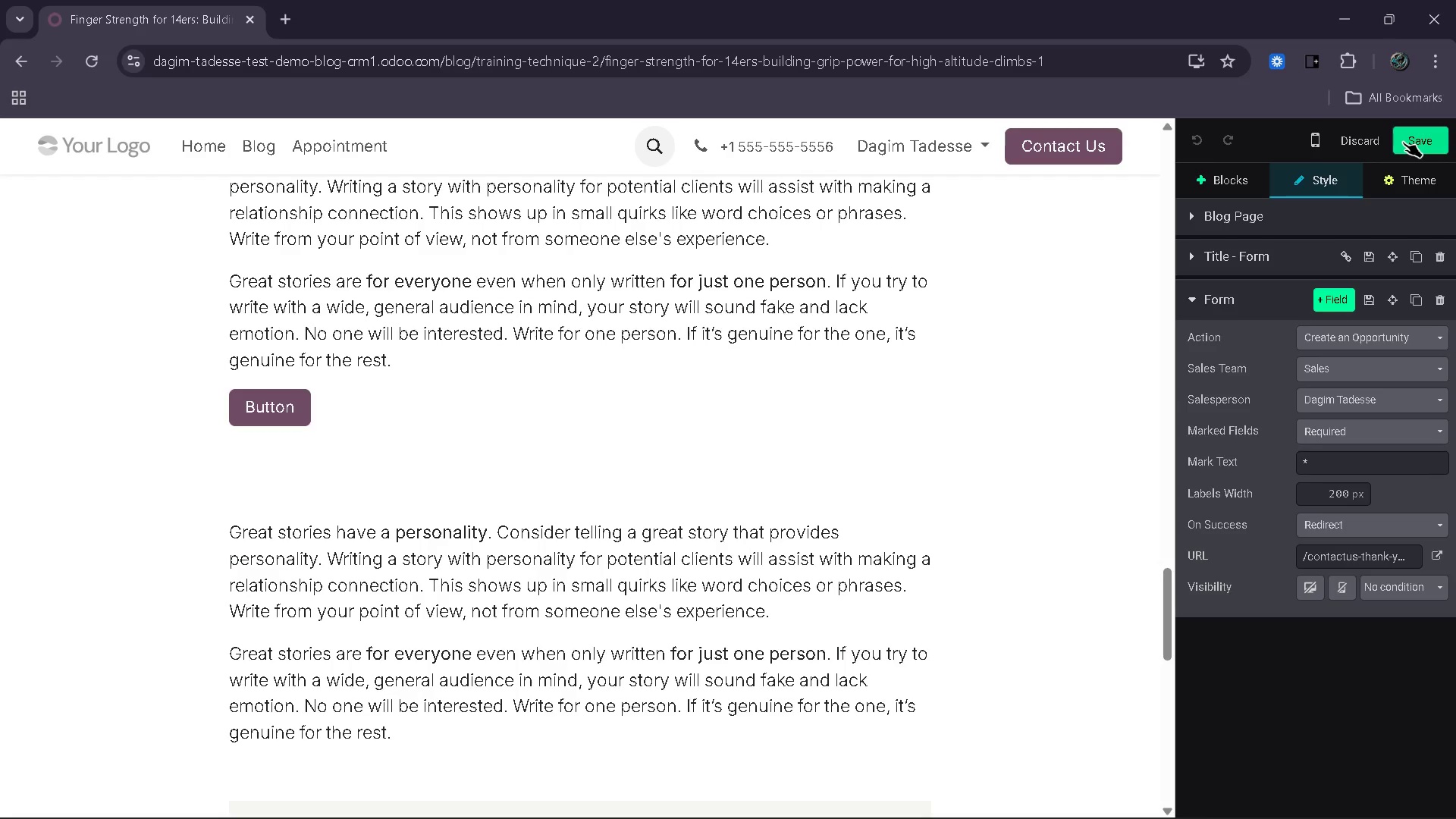 
wait(18.17)
 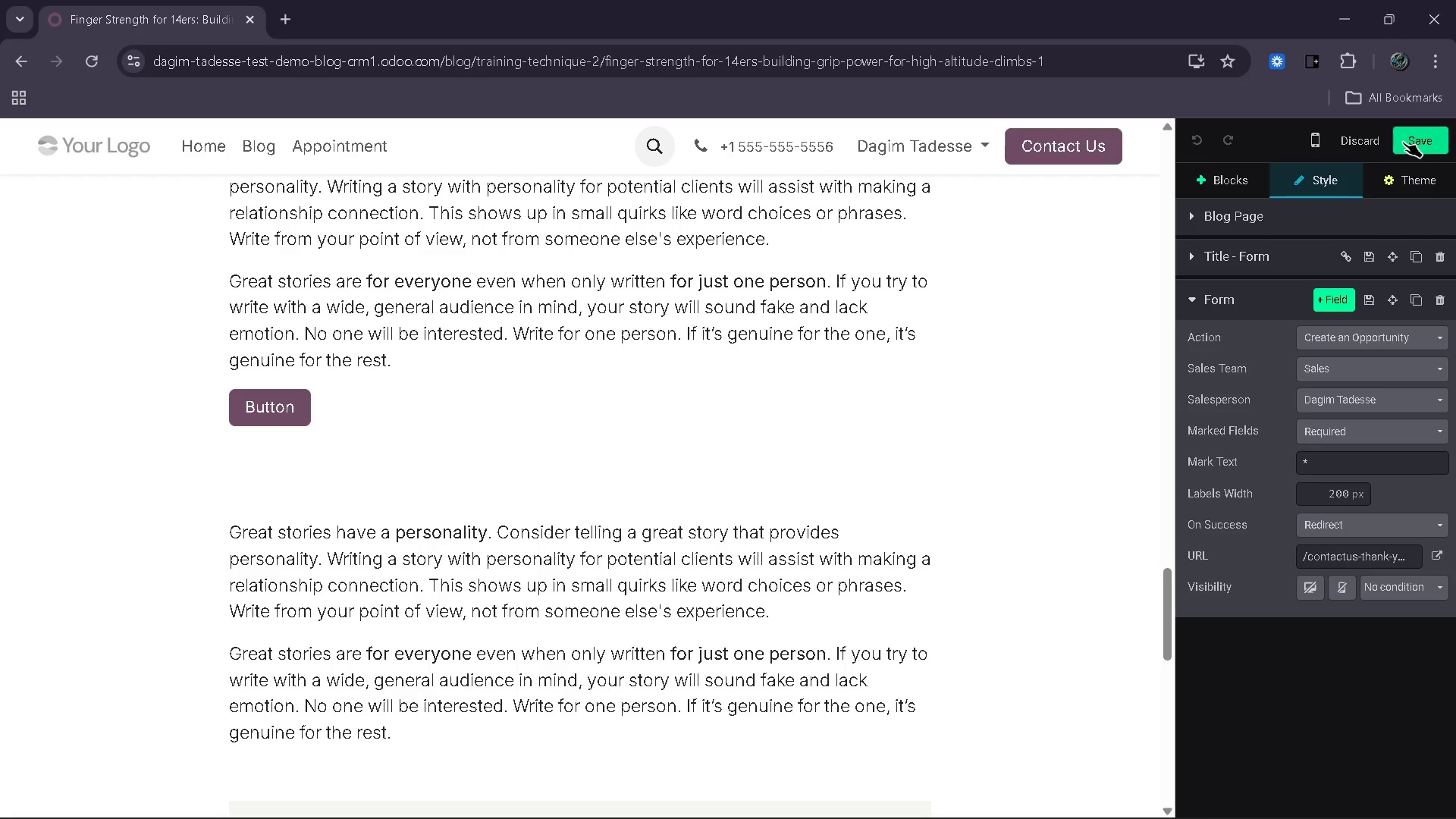 
scroll: coordinate [946, 537], scroll_direction: down, amount: 6.0
 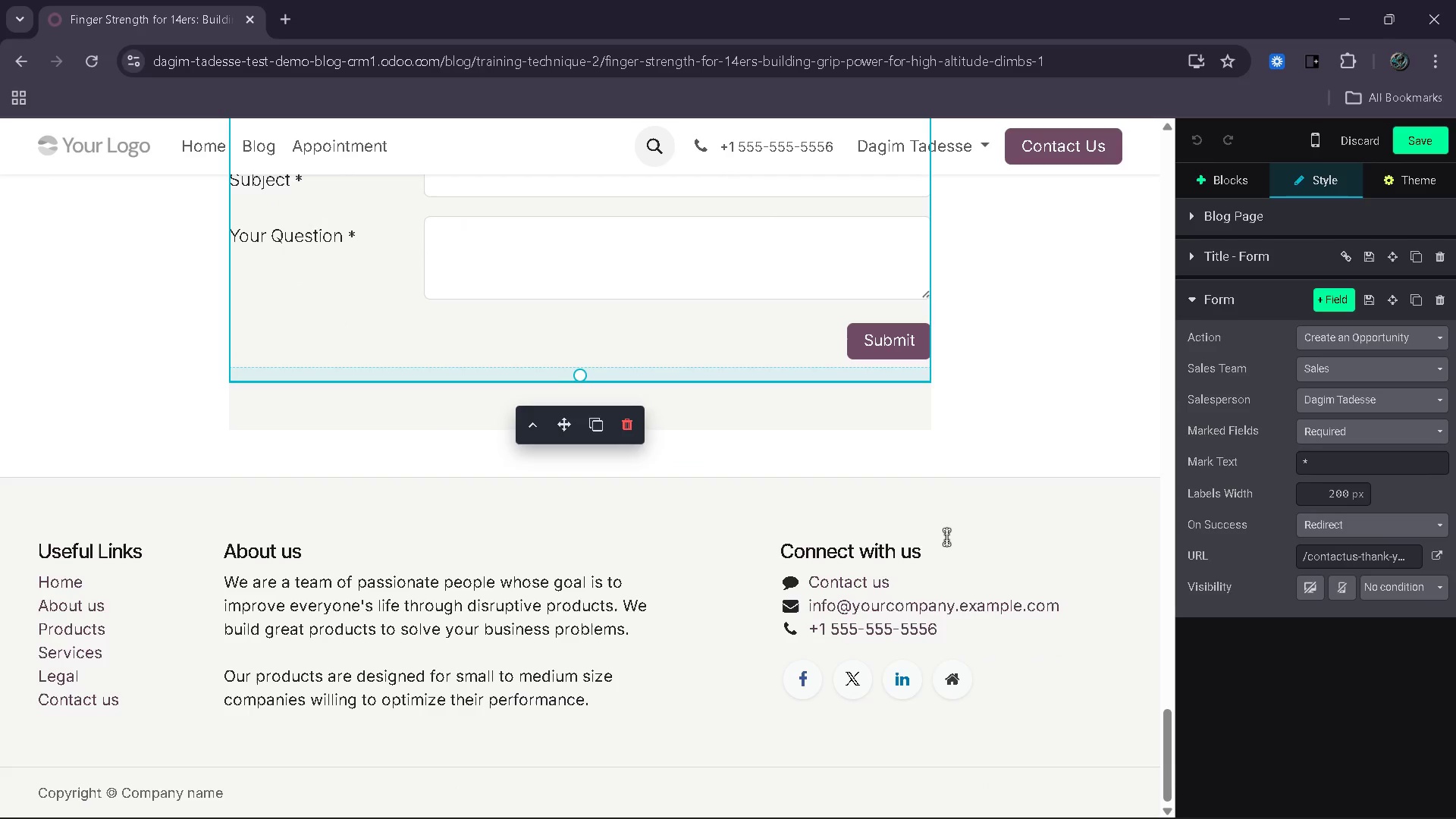 
wait(5.83)
 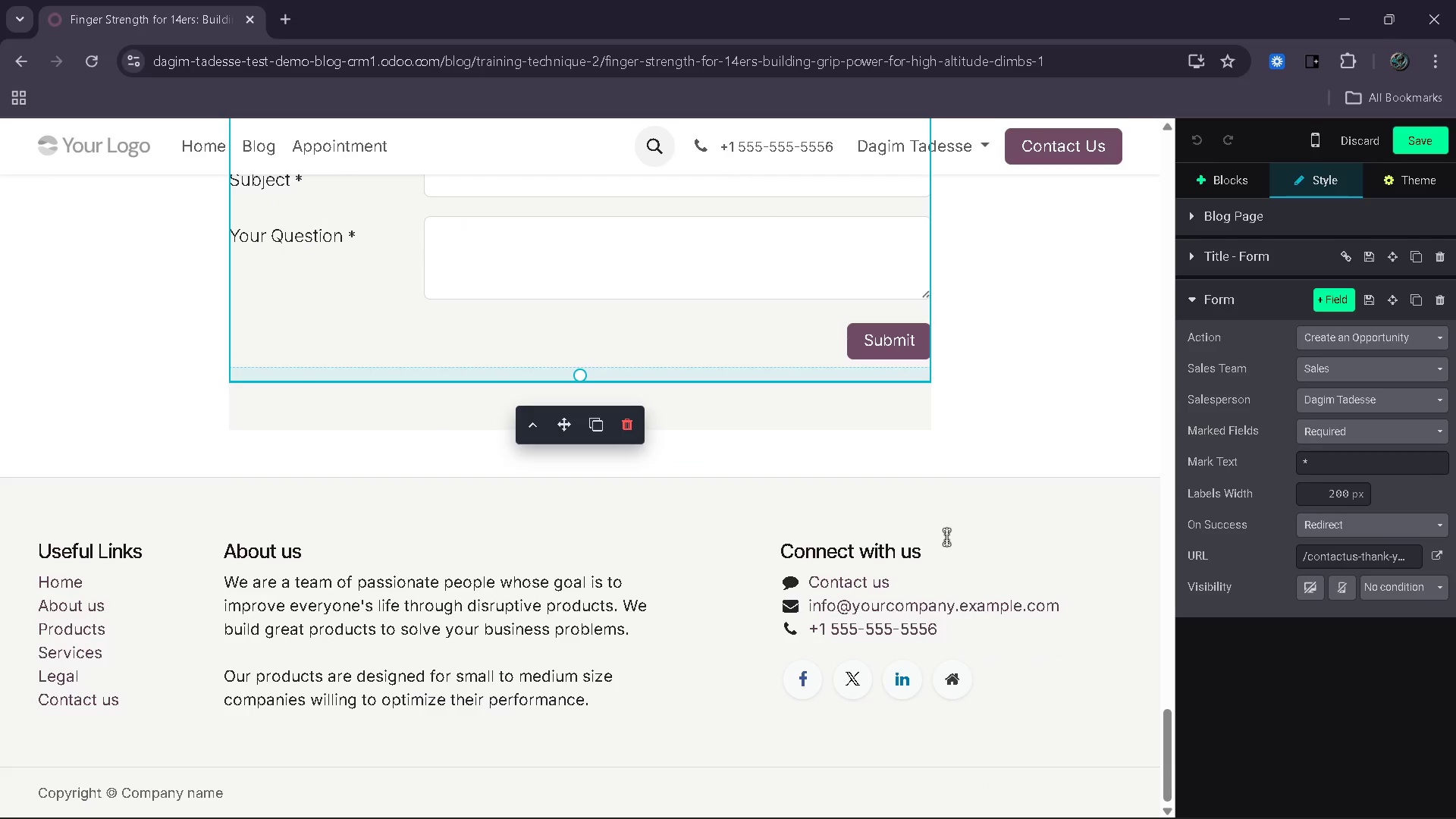 
scroll: coordinate [1003, 532], scroll_direction: down, amount: 9.0
 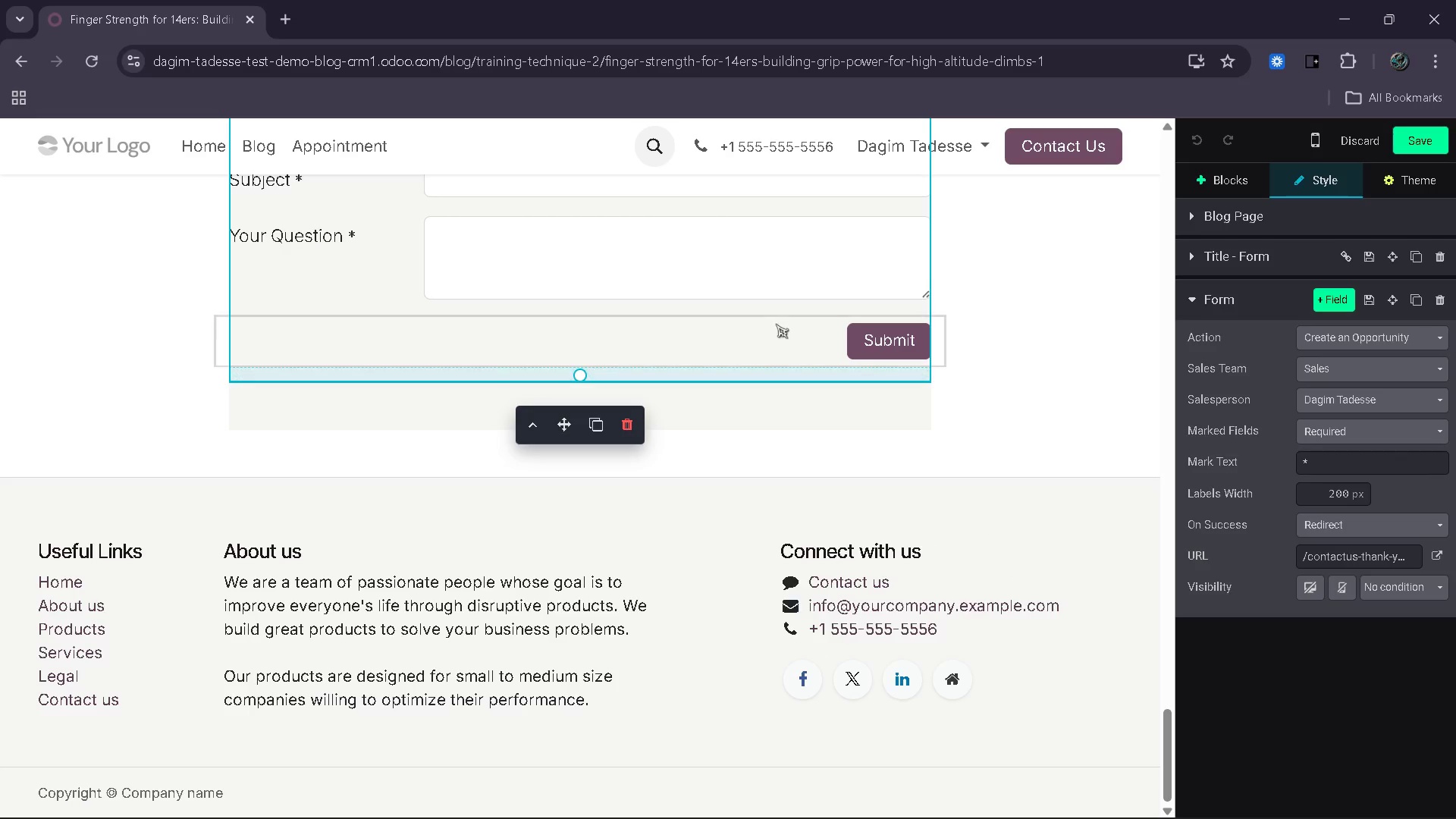 
left_click([774, 317])
 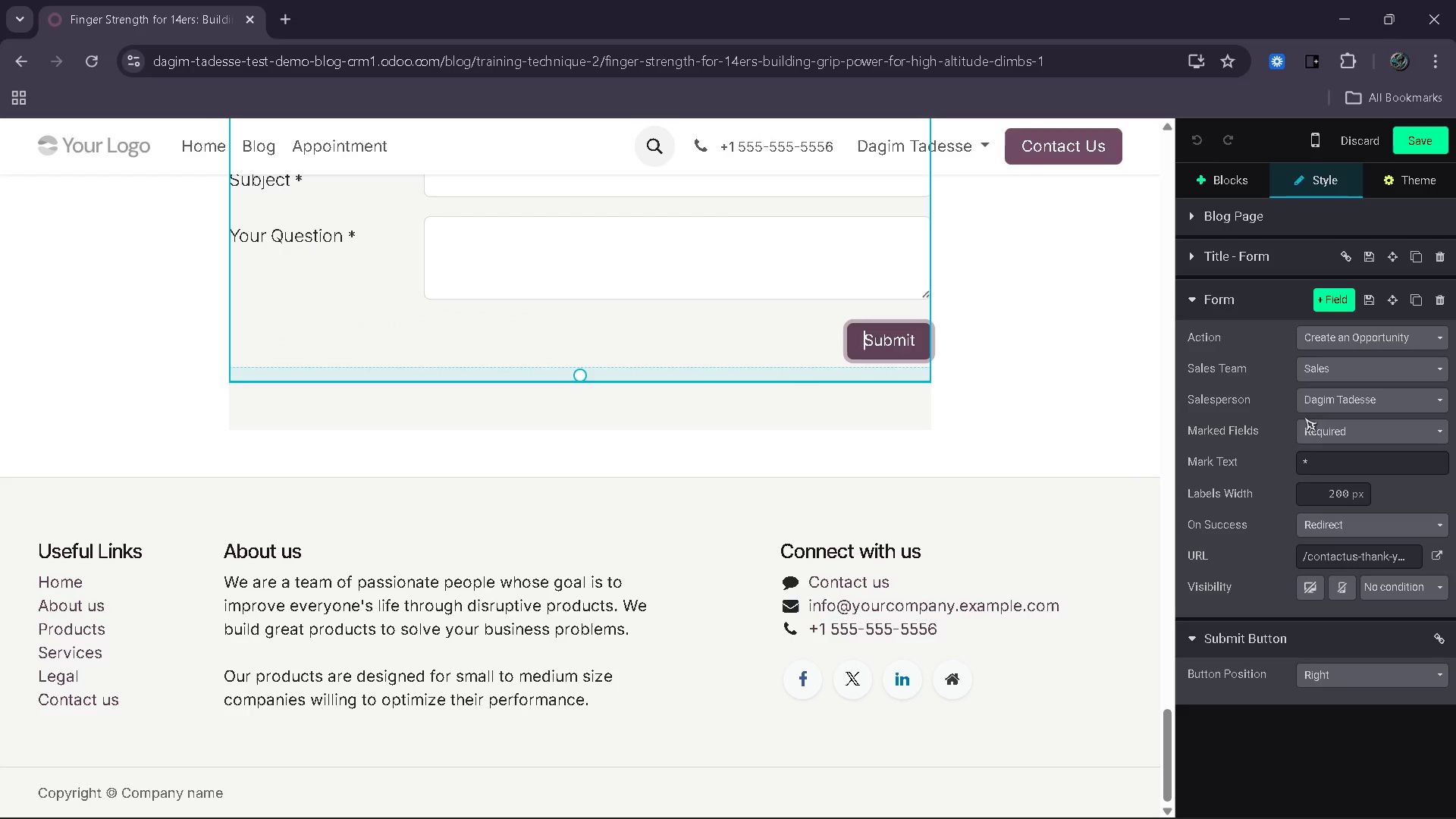 
wait(16.86)
 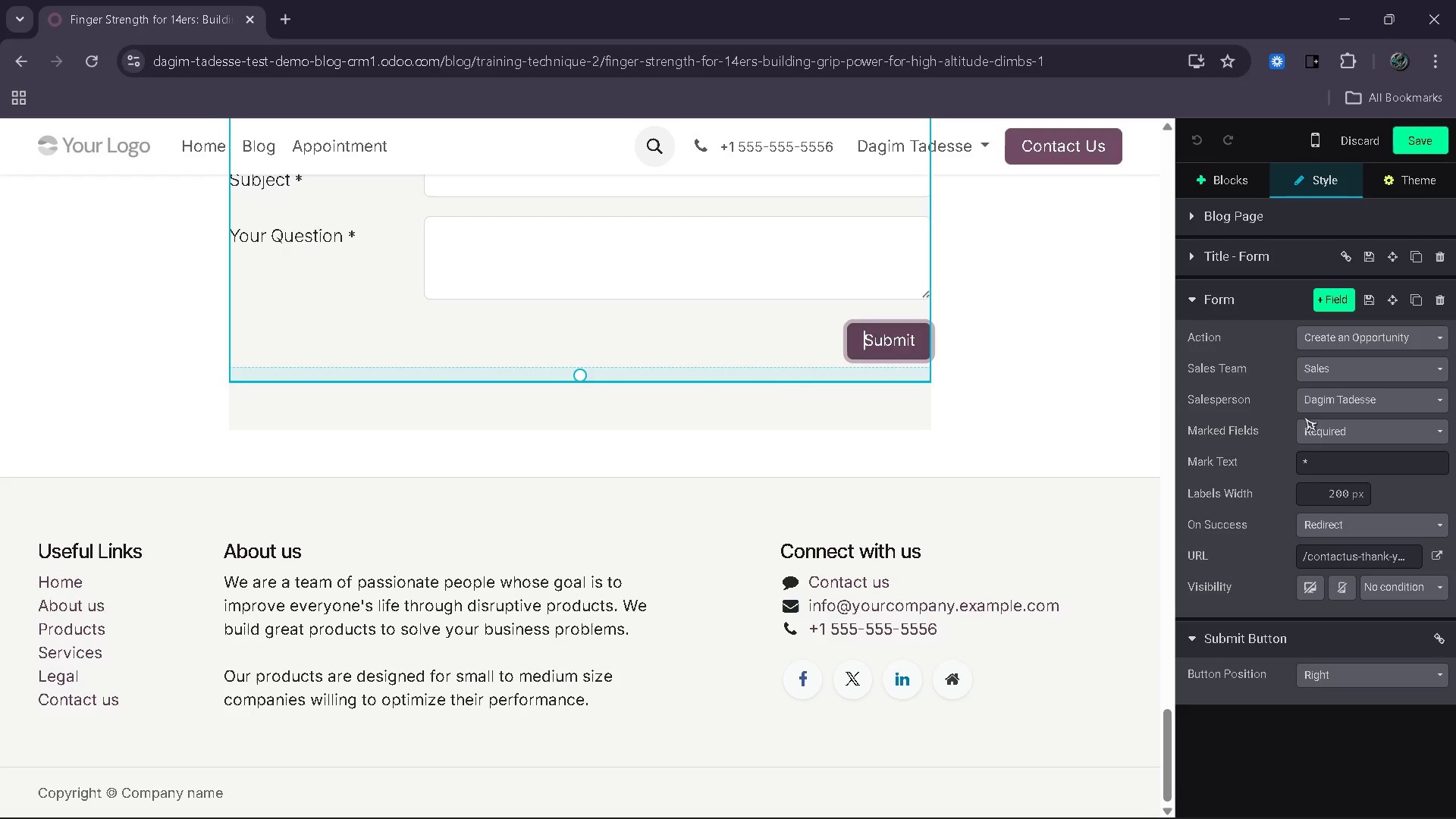 
left_click([1385, 425])
 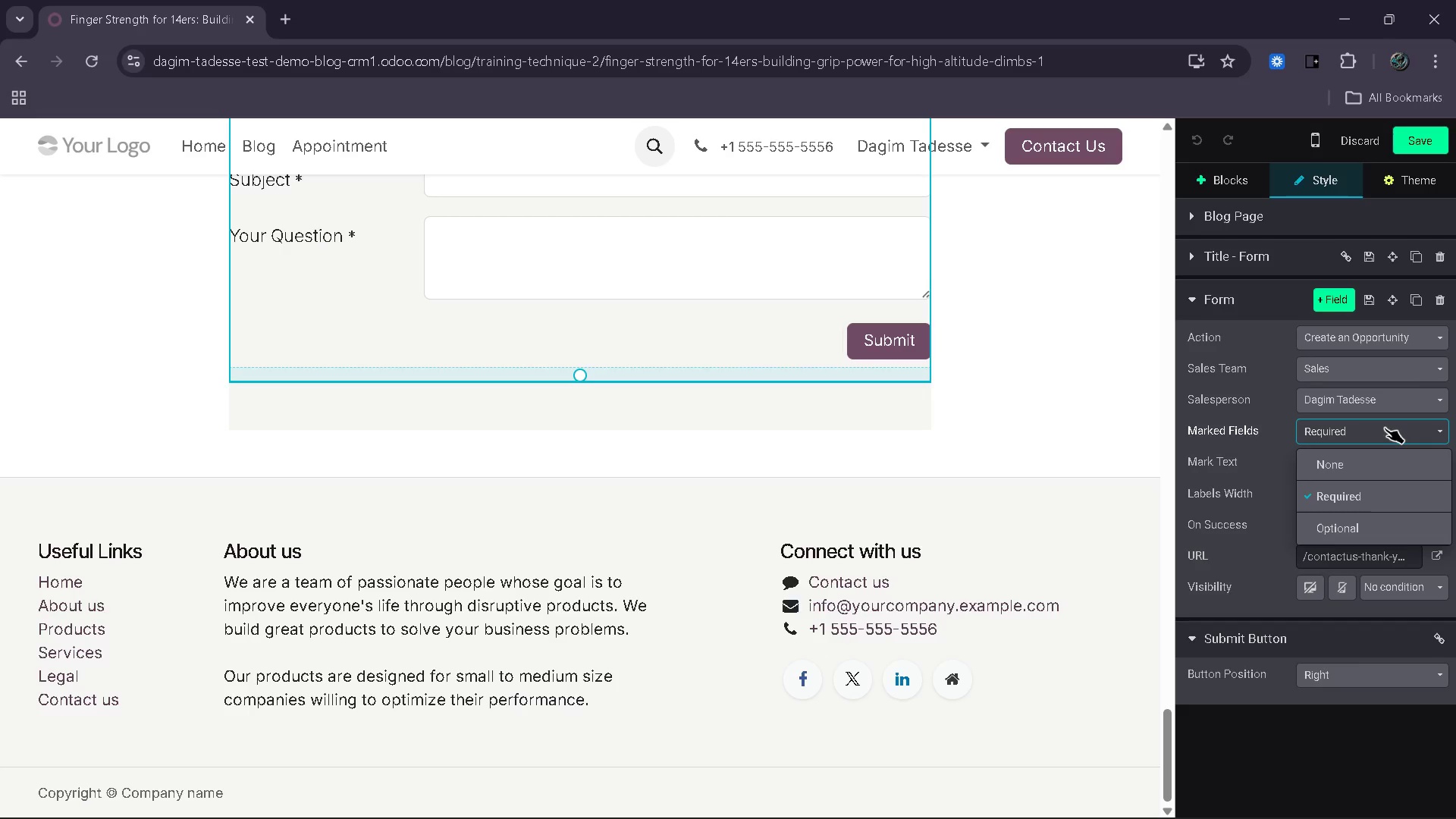 
left_click([1385, 428])
 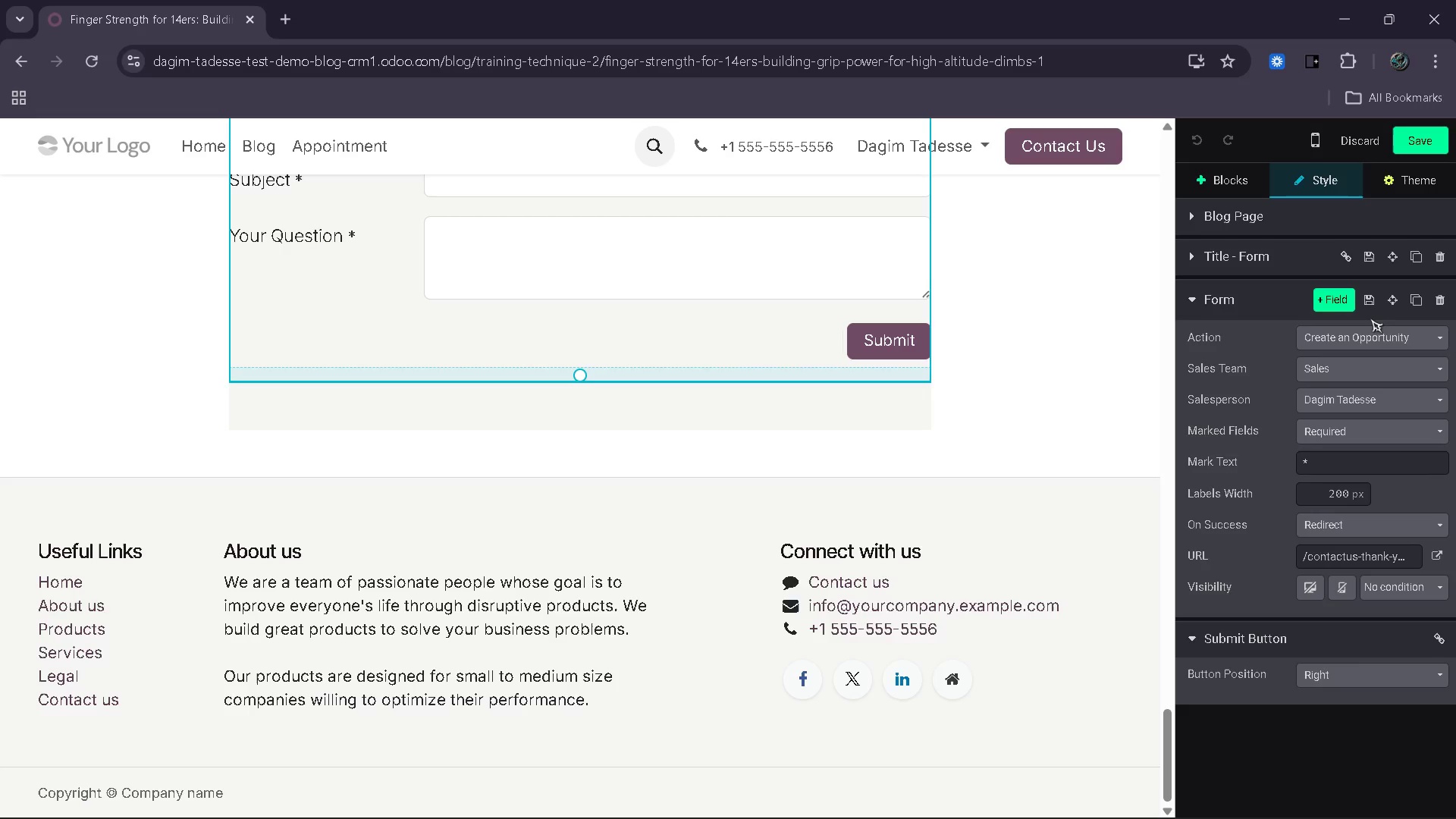 
wait(12.67)
 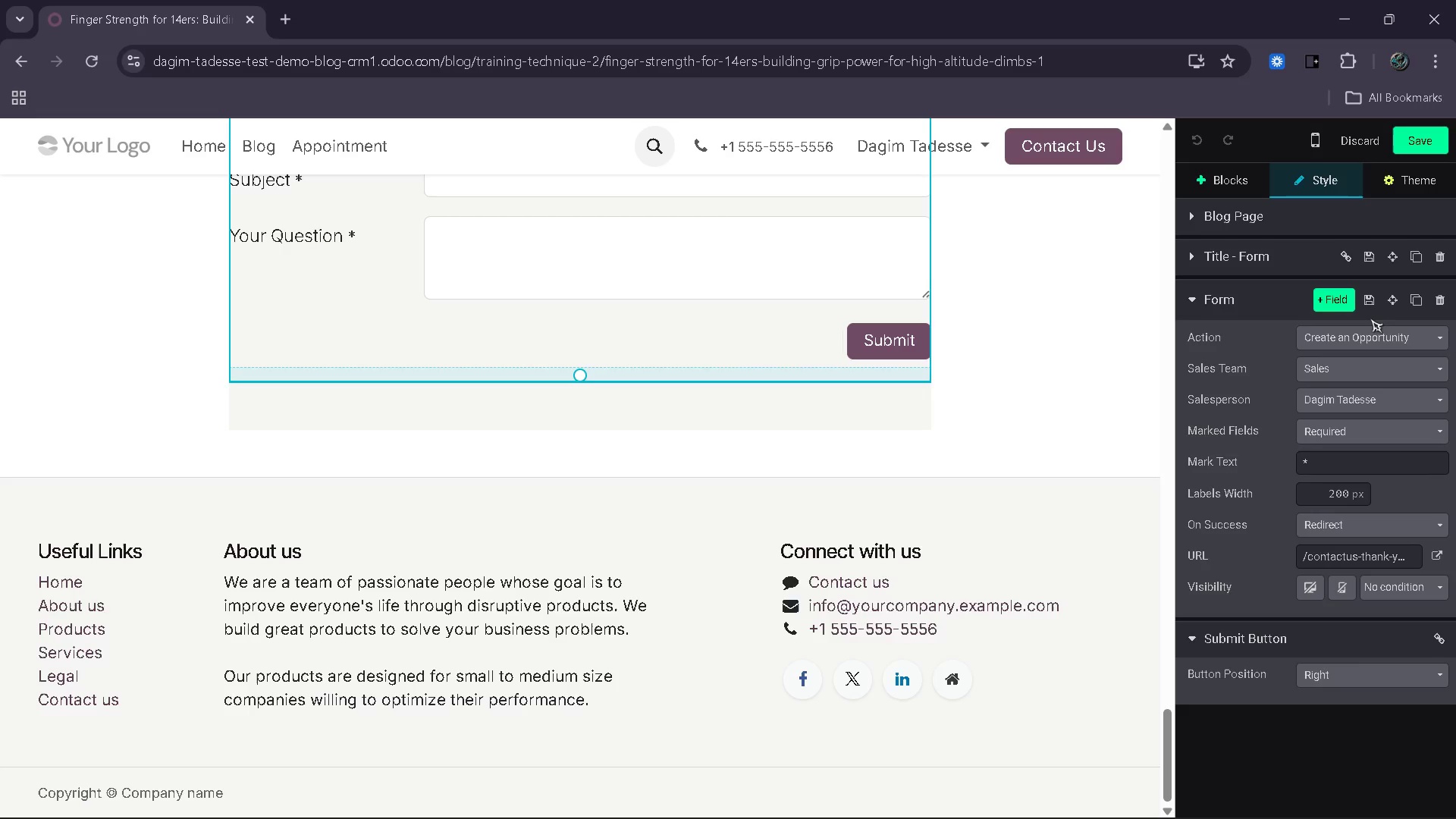 
left_click([1378, 327])
 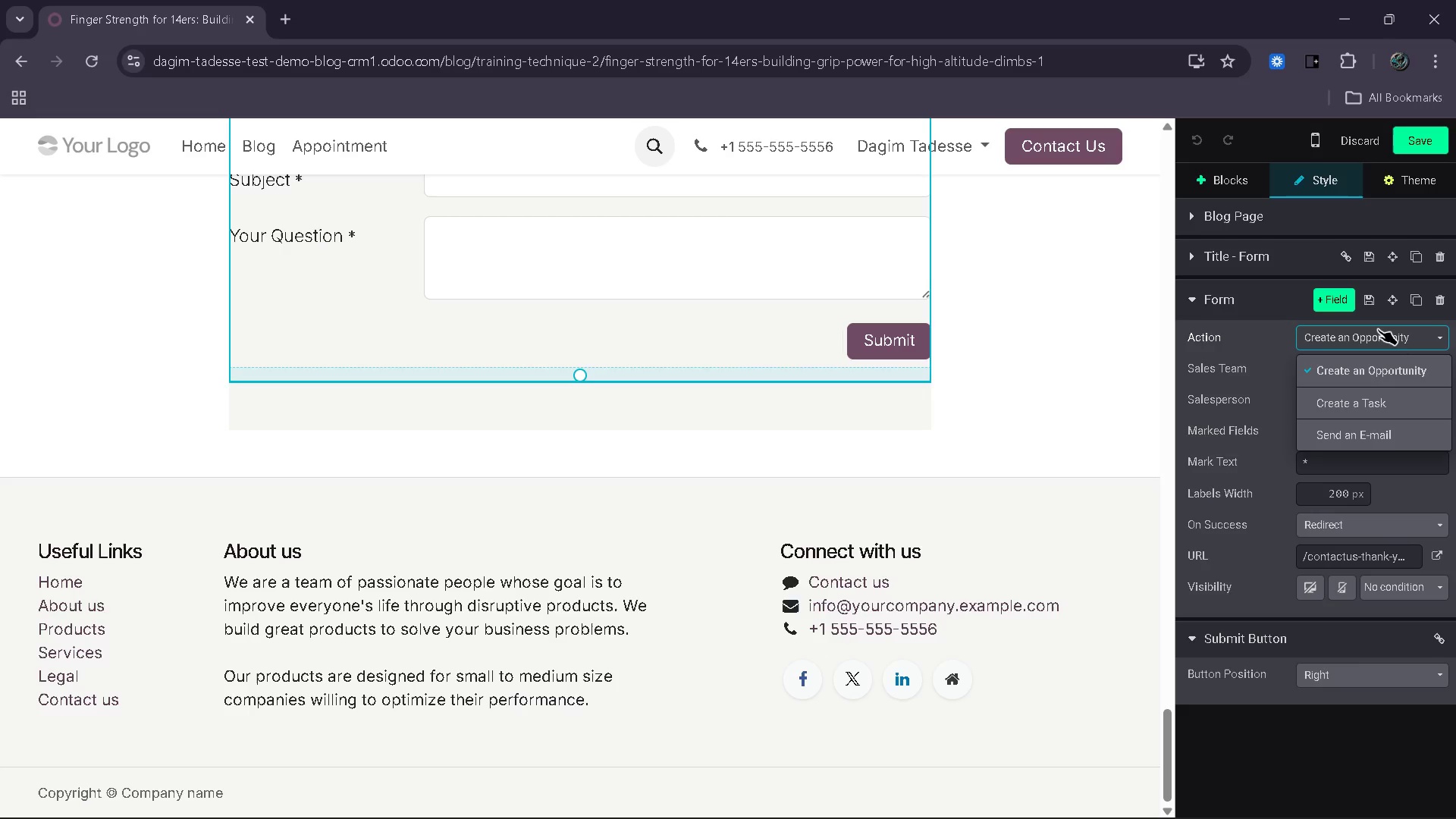 
left_click([1378, 329])
 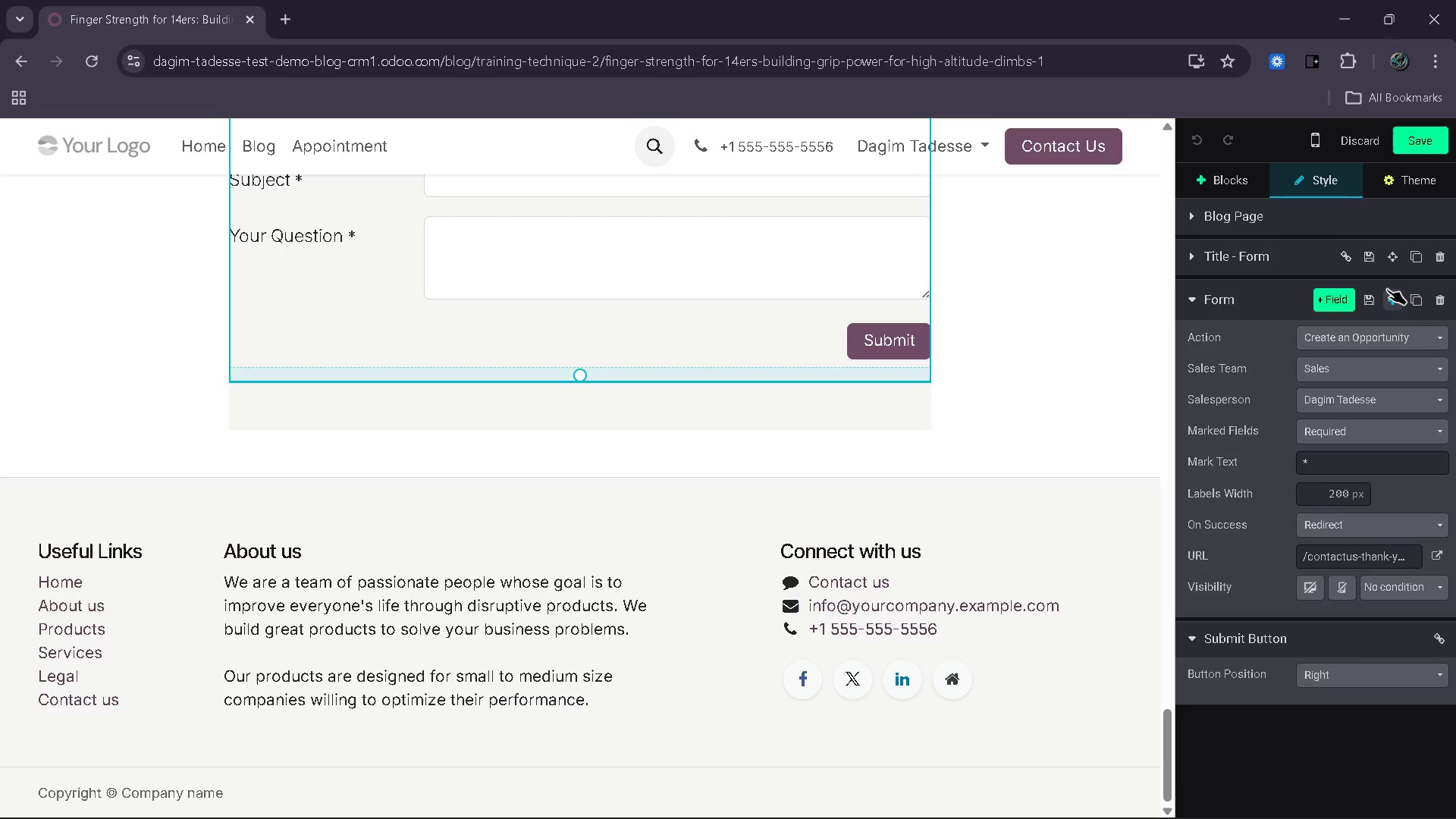 
left_click([1344, 300])
 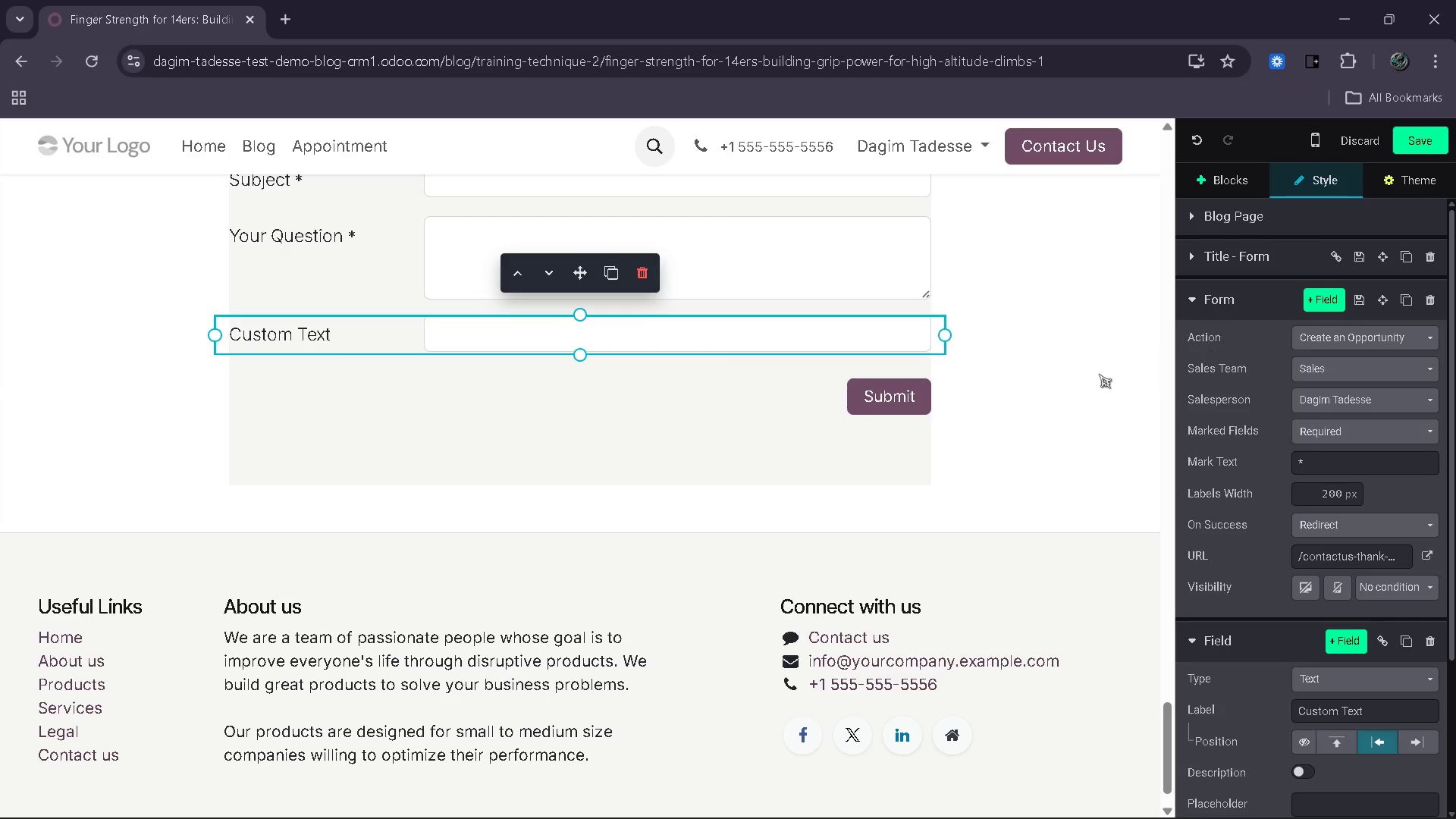 
left_click([631, 275])
 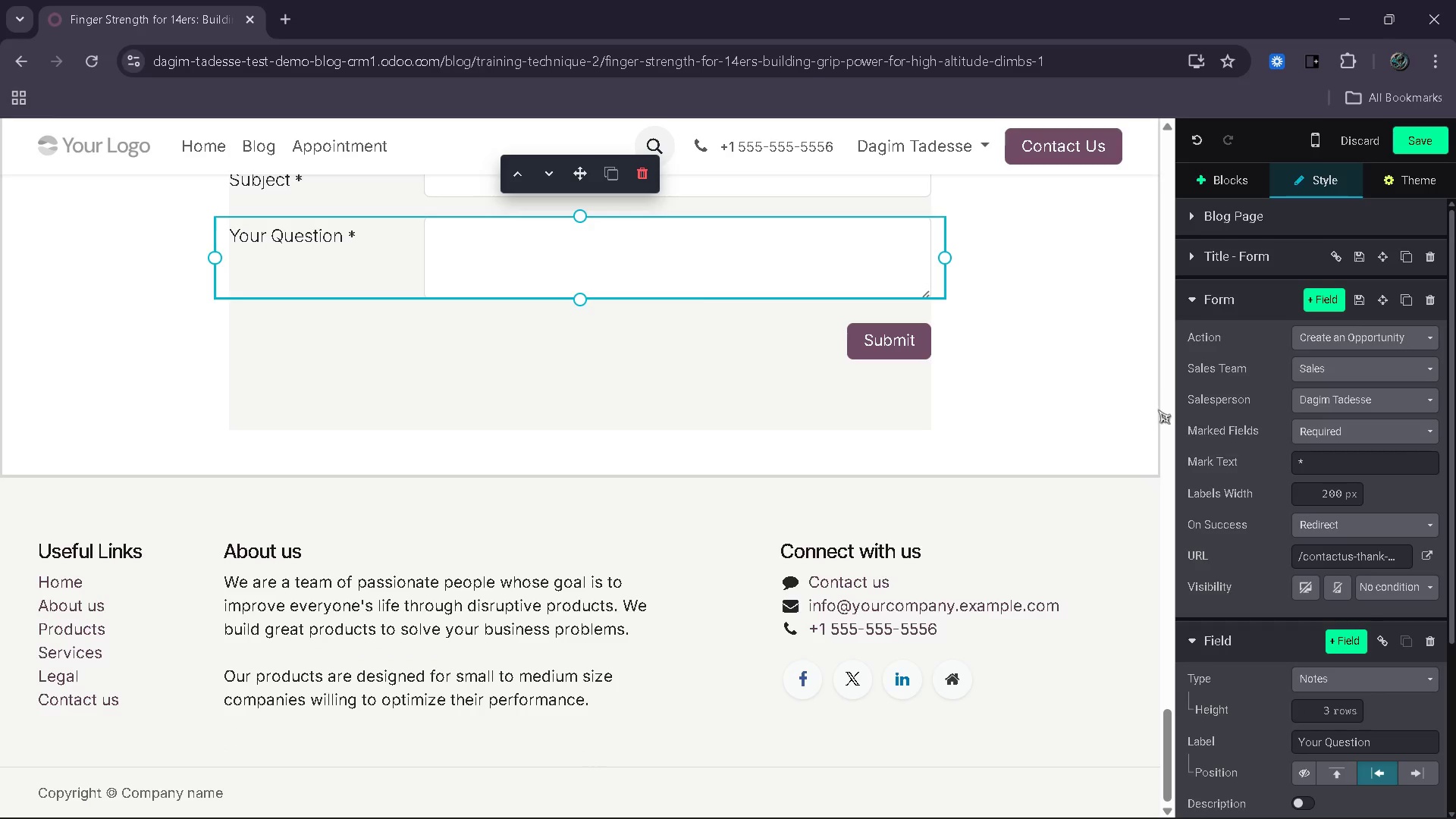 
scroll: coordinate [1294, 506], scroll_direction: up, amount: 10.0
 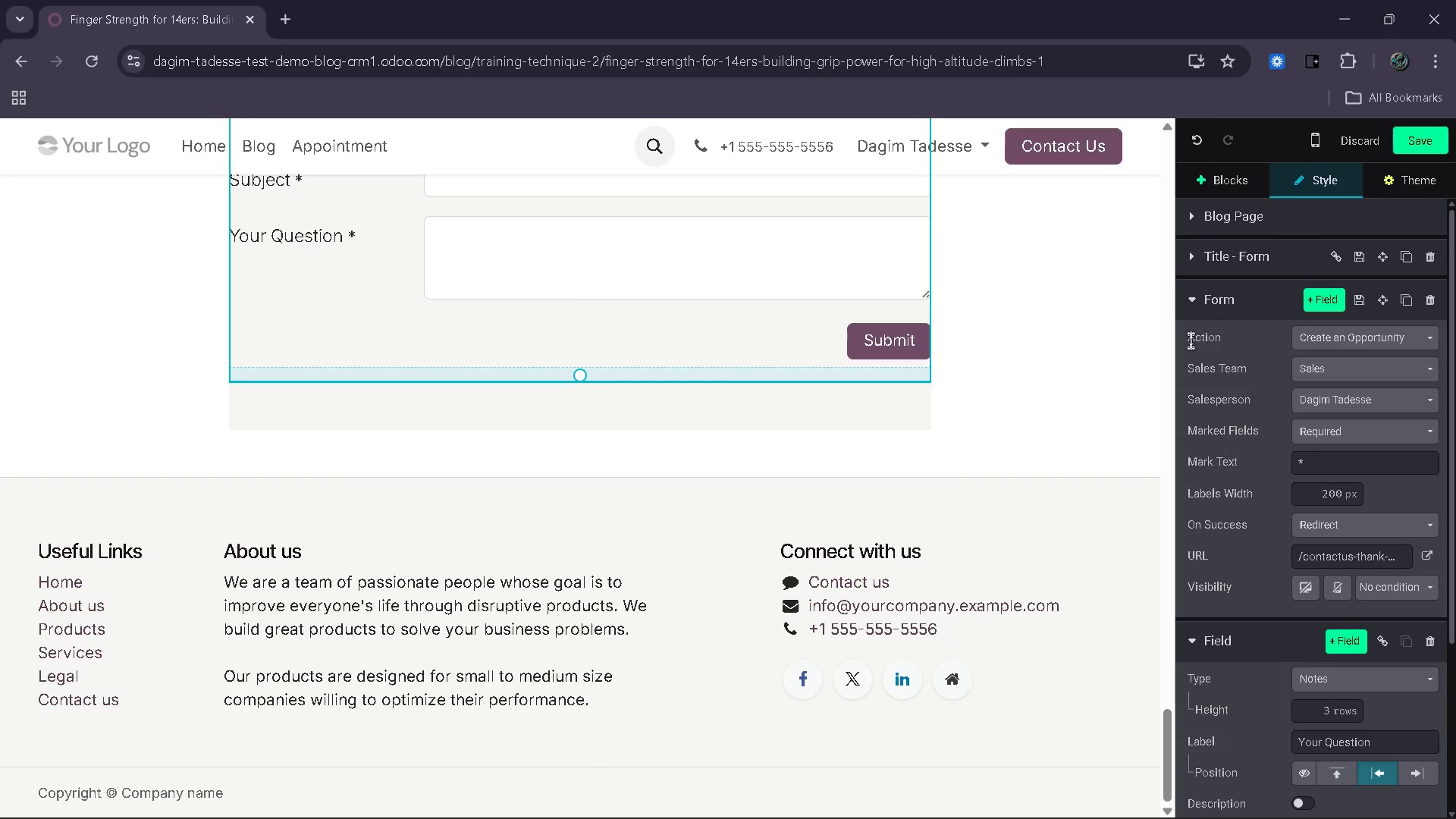 
left_click([1194, 313])
 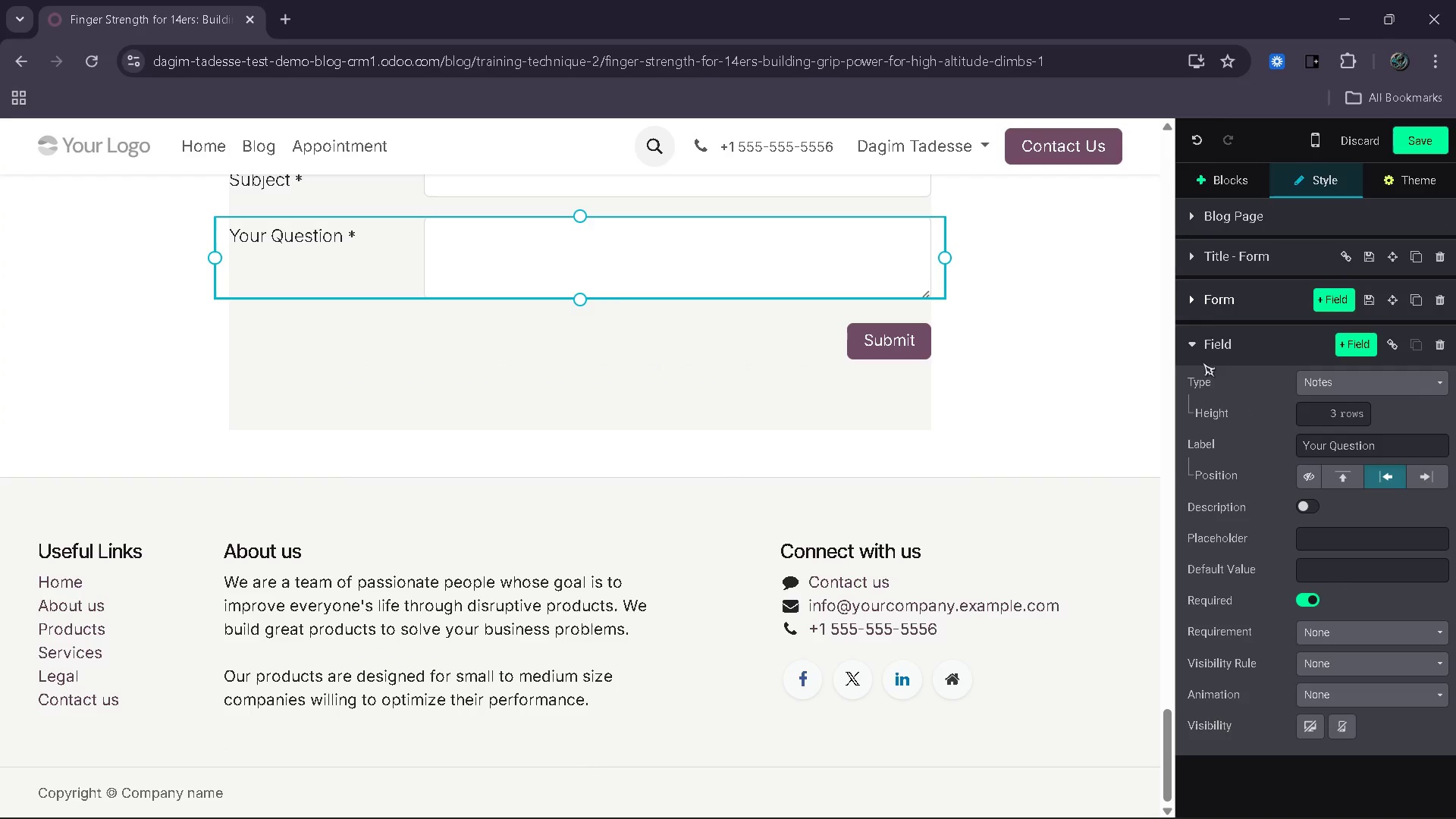 
left_click([1203, 360])
 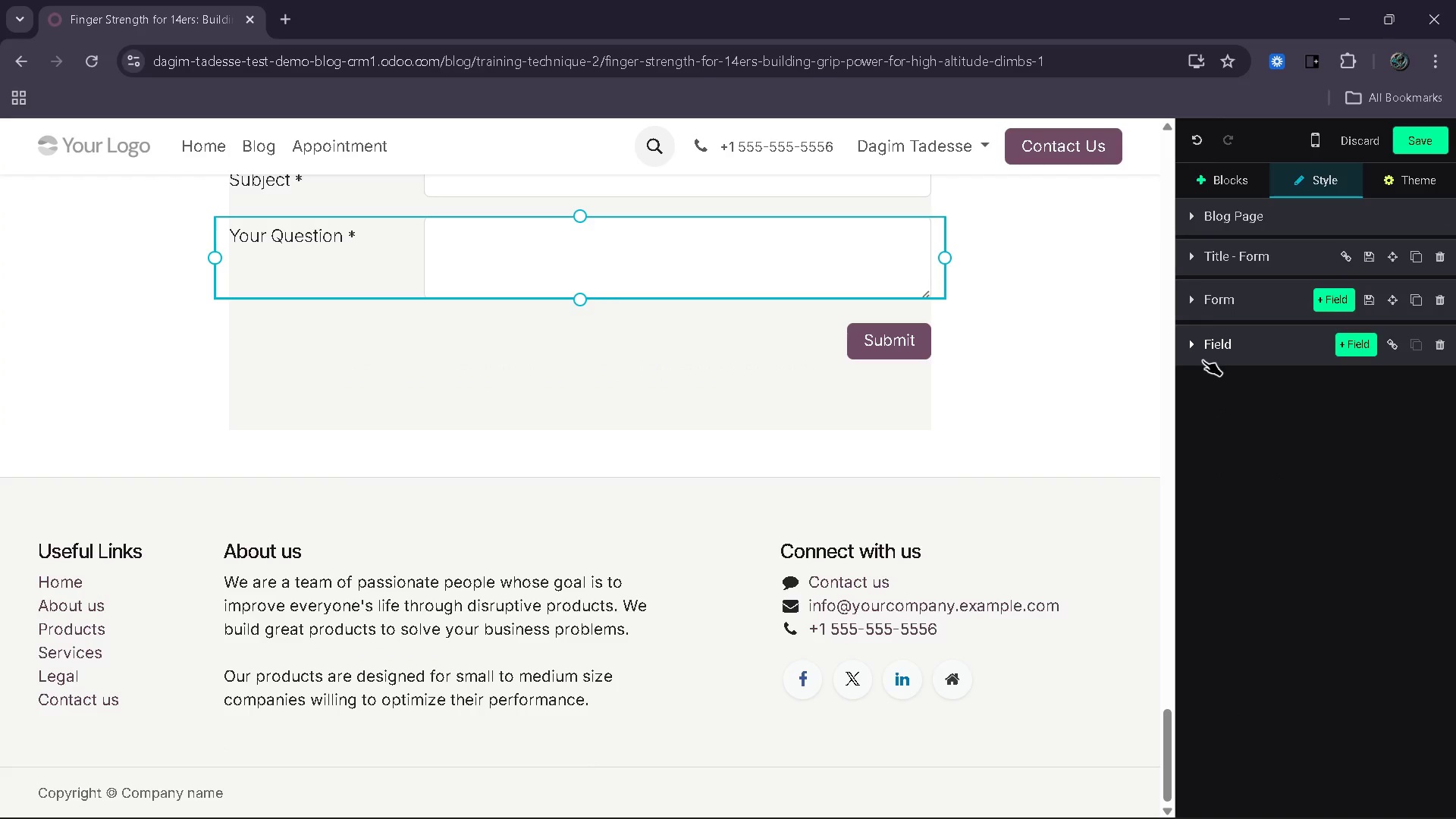 
scroll: coordinate [993, 419], scroll_direction: up, amount: 49.0
 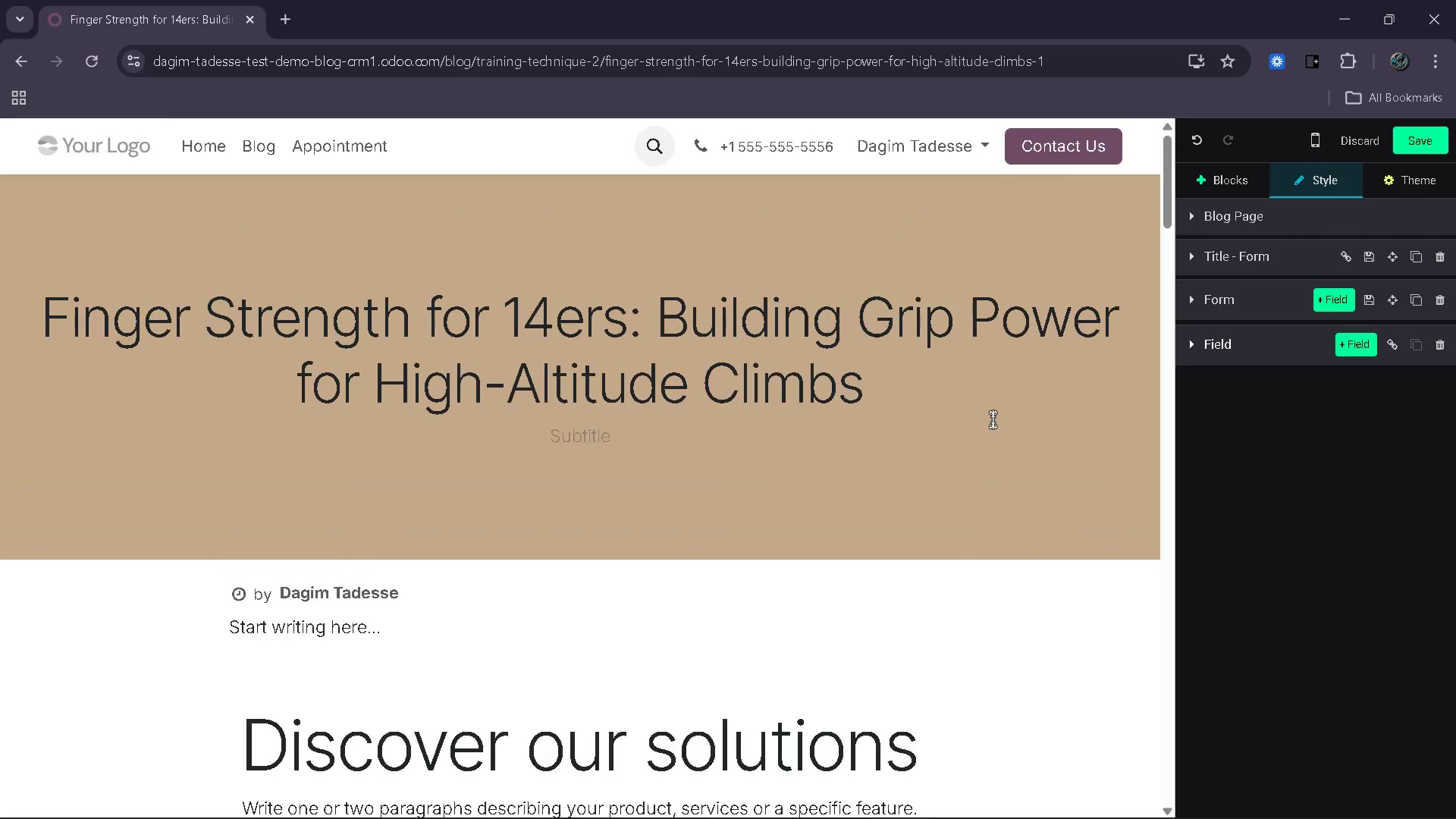 
scroll: coordinate [993, 419], scroll_direction: down, amount: 3.0
 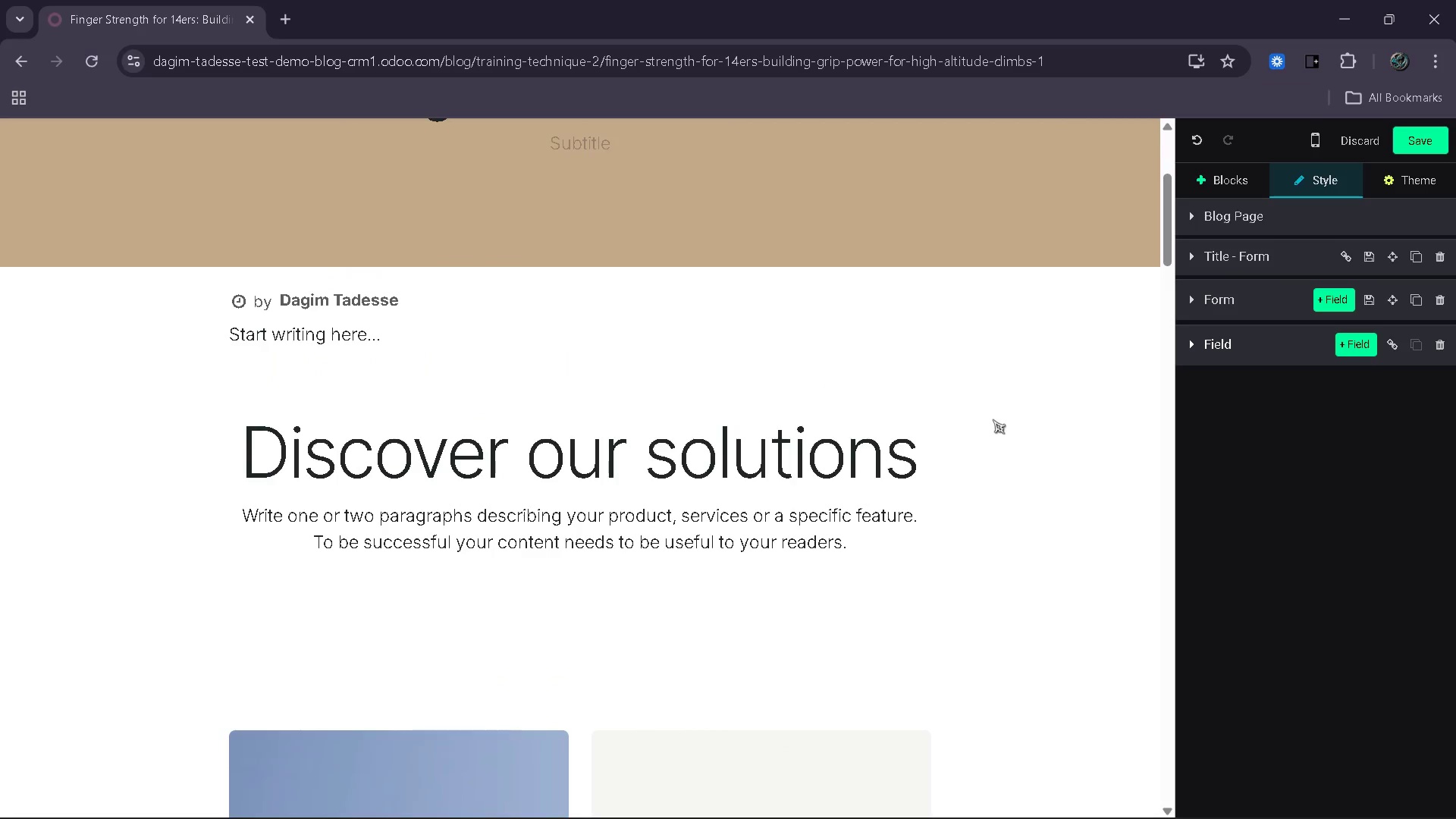 
scroll: coordinate [993, 419], scroll_direction: up, amount: 4.0
 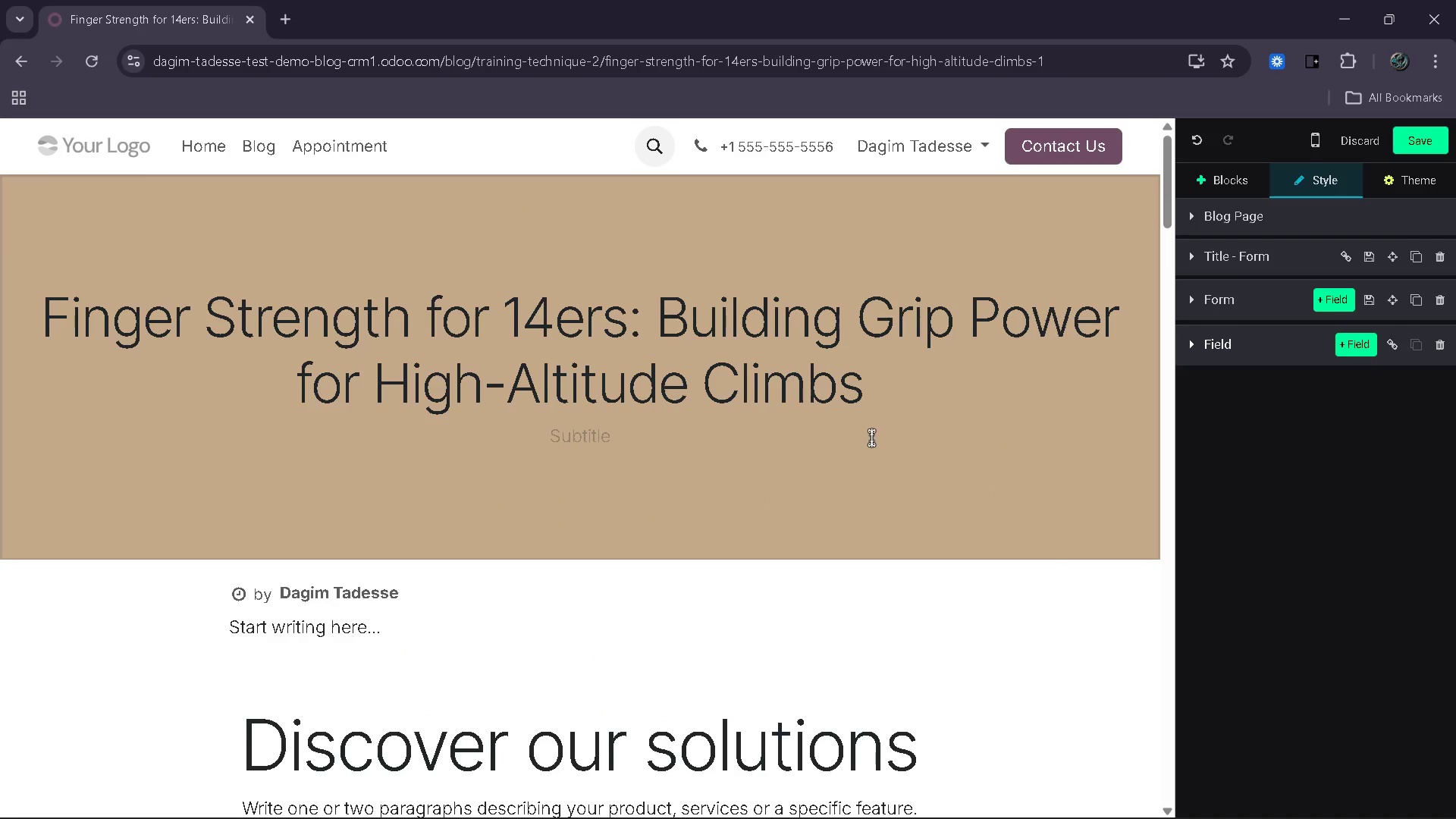 
double_click([873, 438])
 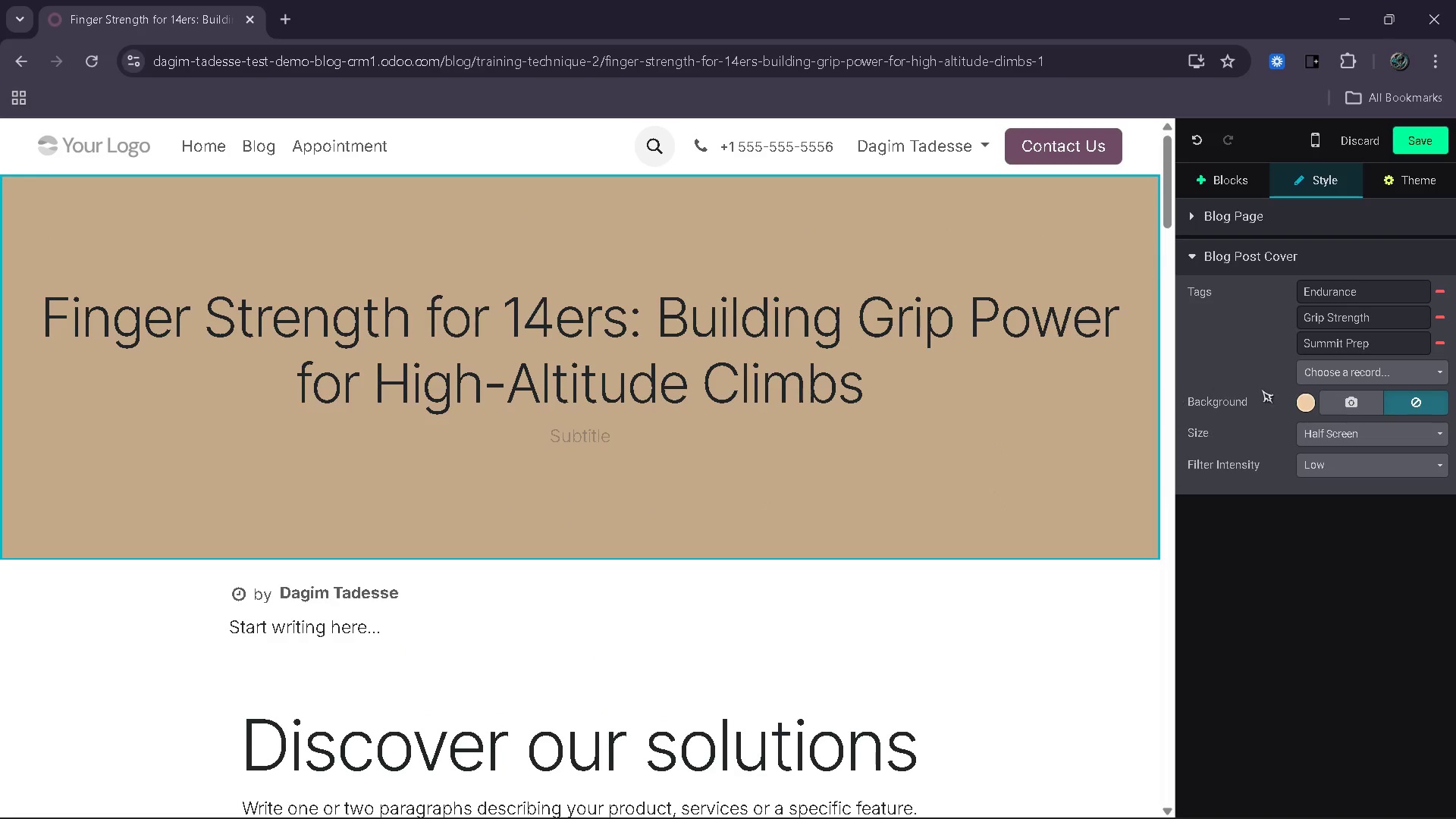 
left_click([1349, 397])
 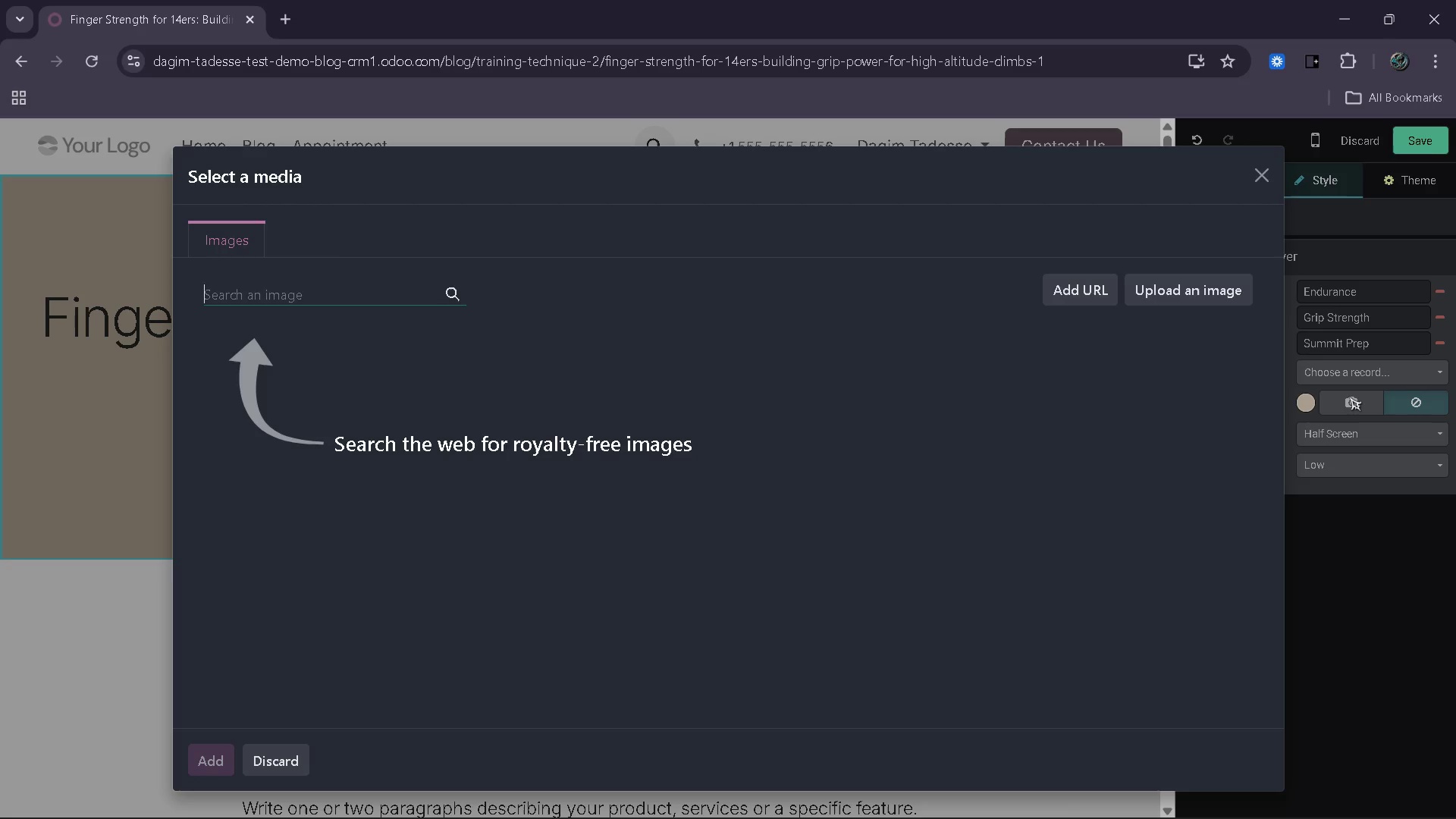 
wait(8.01)
 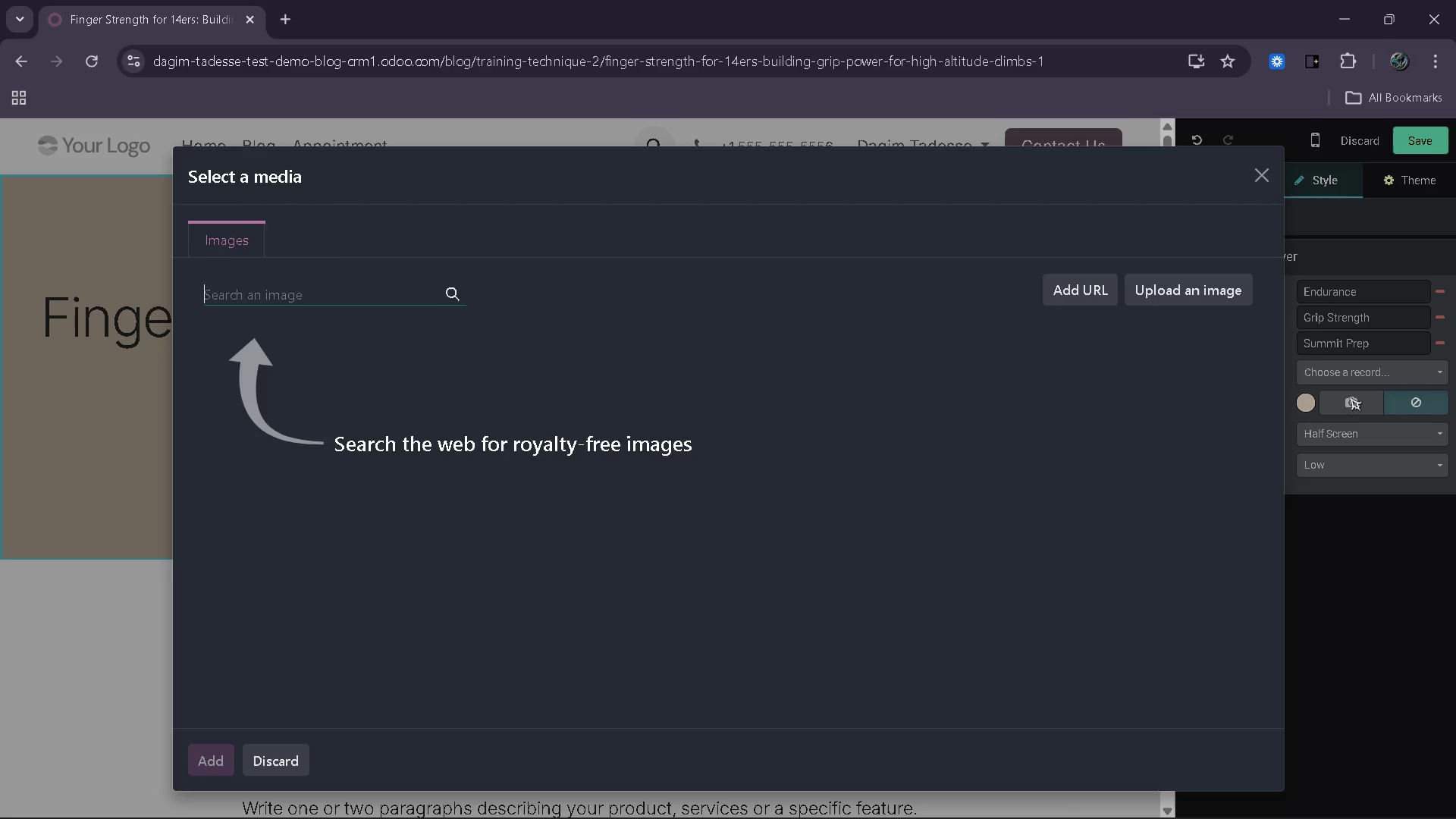 
left_click([332, 287])
 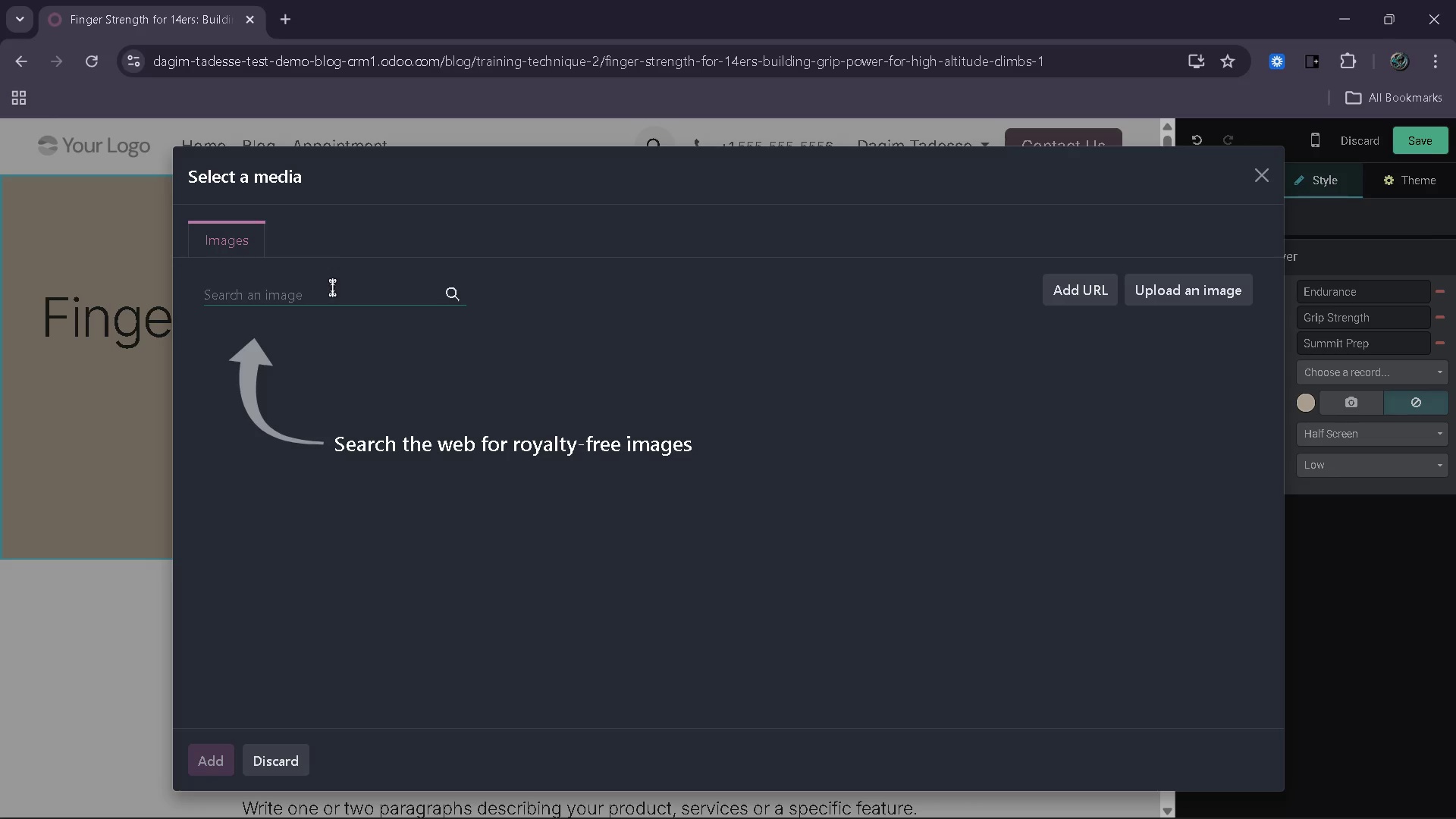 
wait(6.53)
 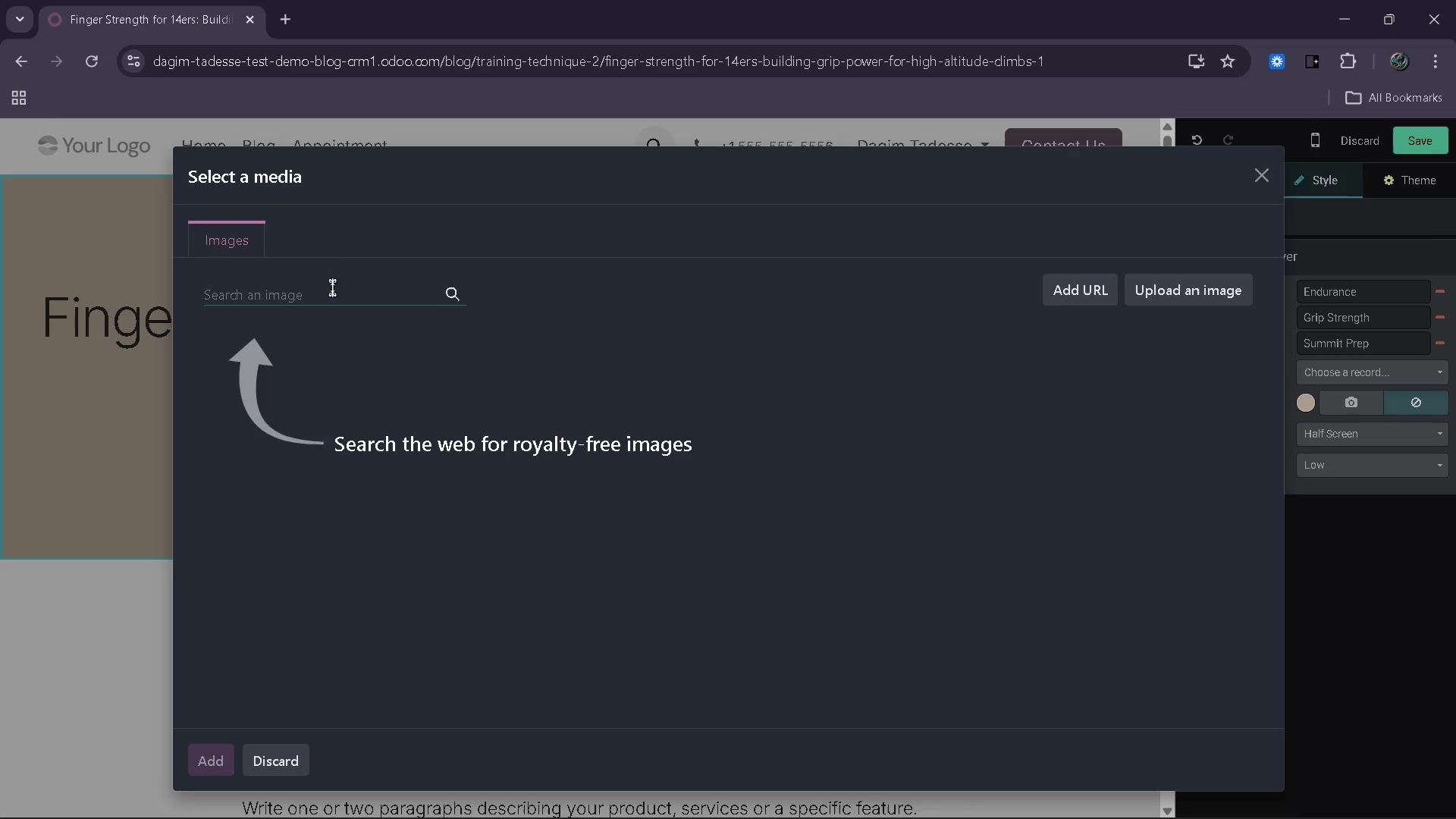 
type(rock climber)
 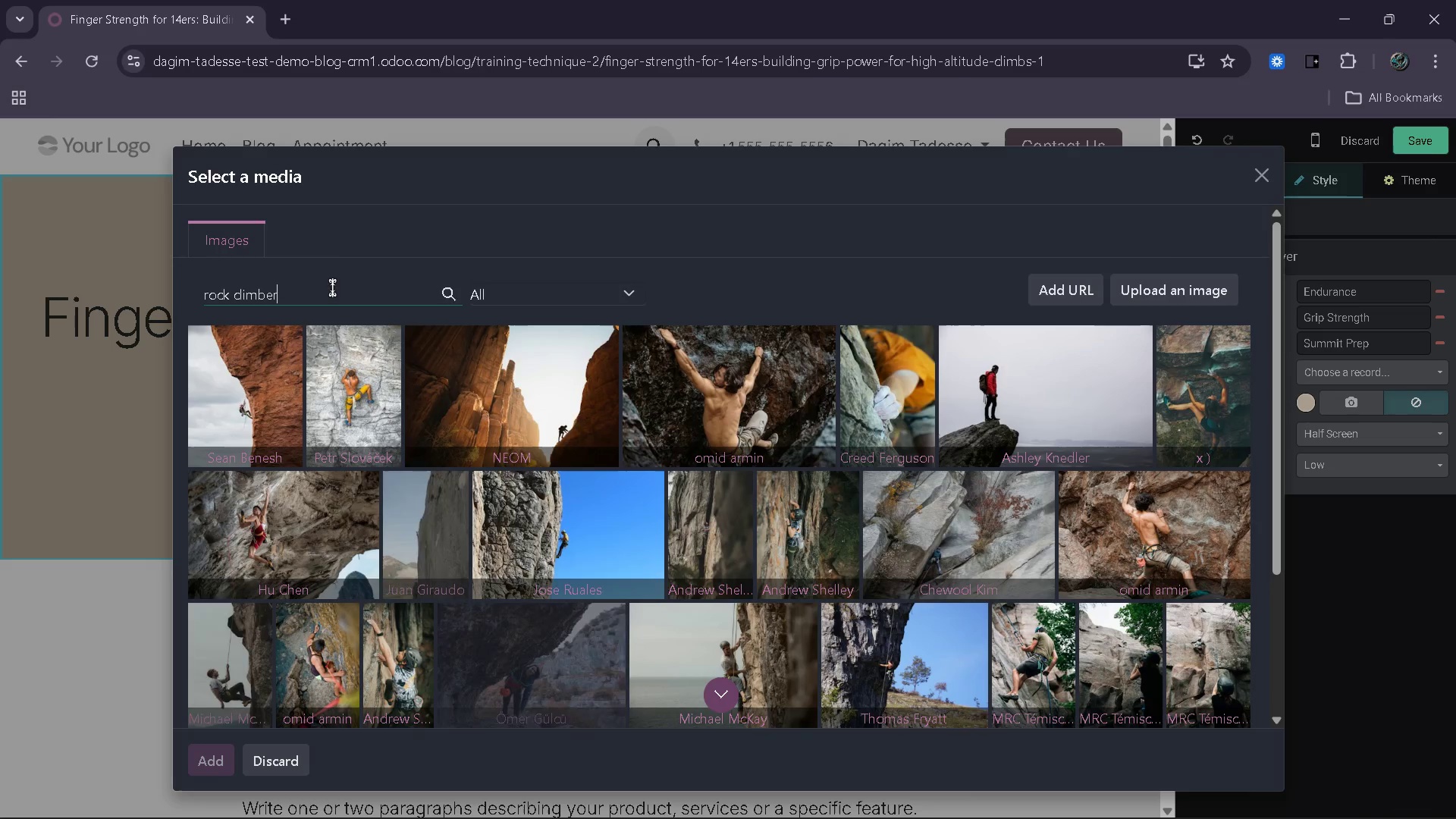 
wait(6.06)
 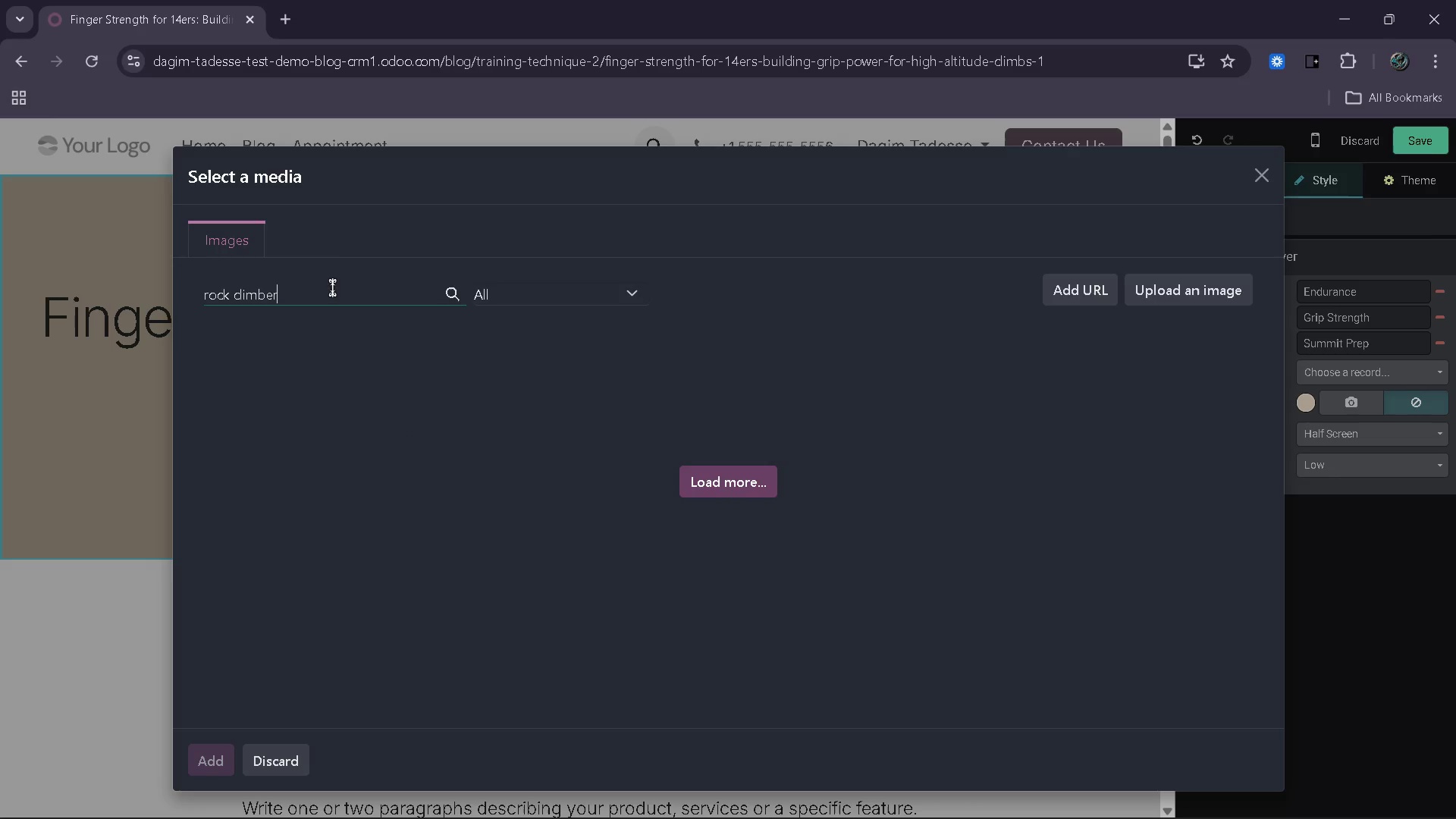 
type( hands)
 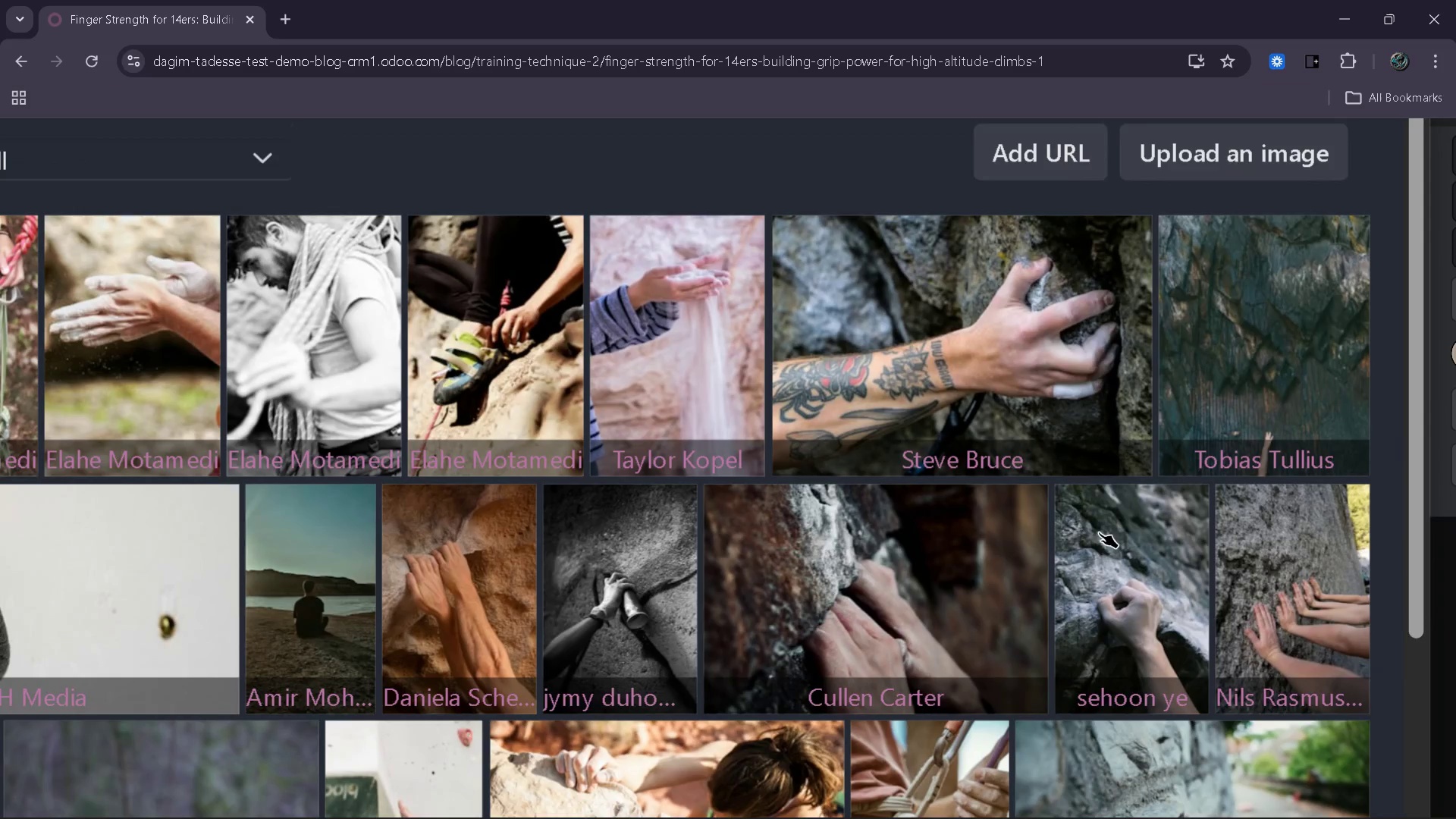 
wait(20.14)
 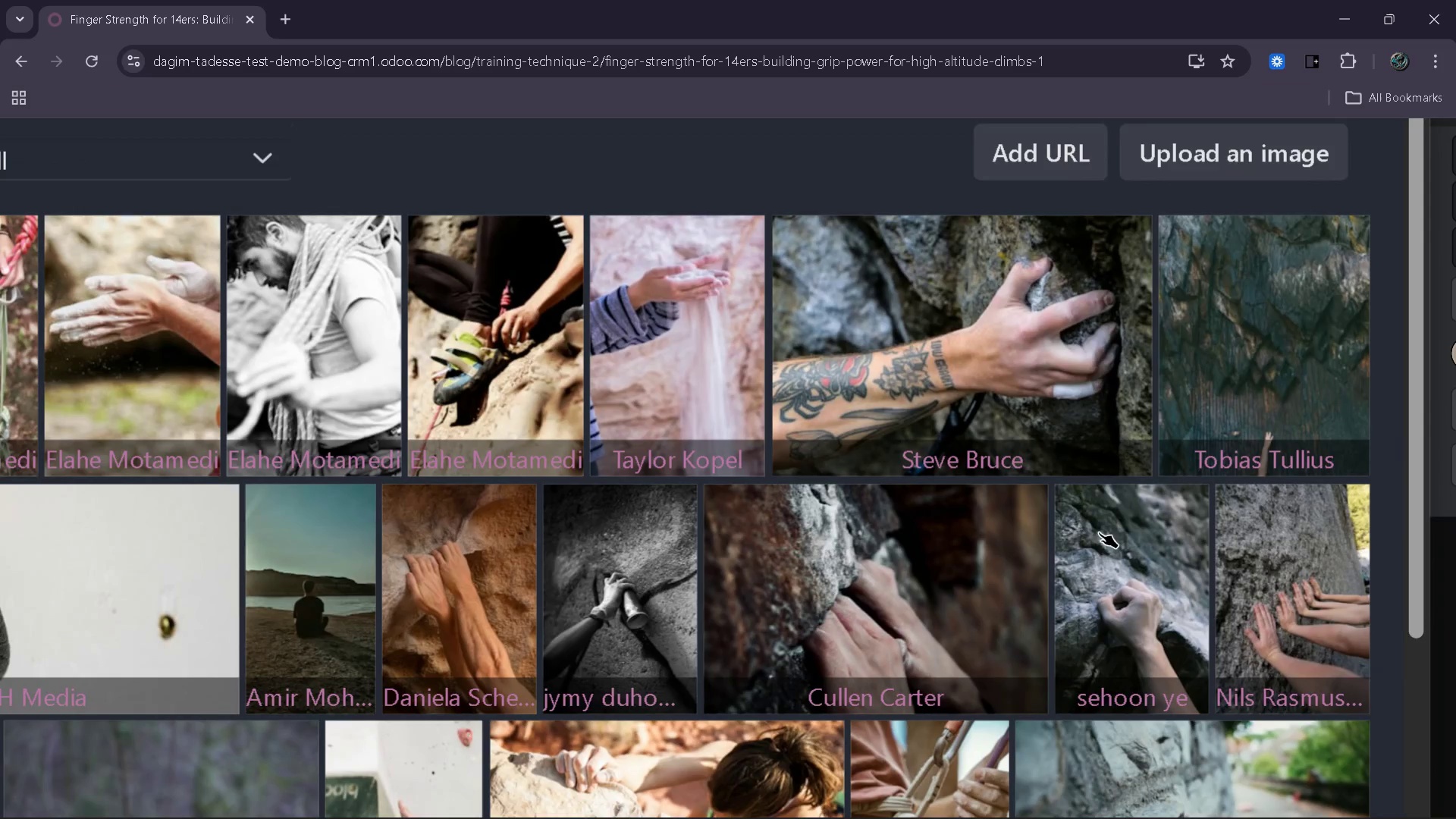 
mouse_move([957, 547])
 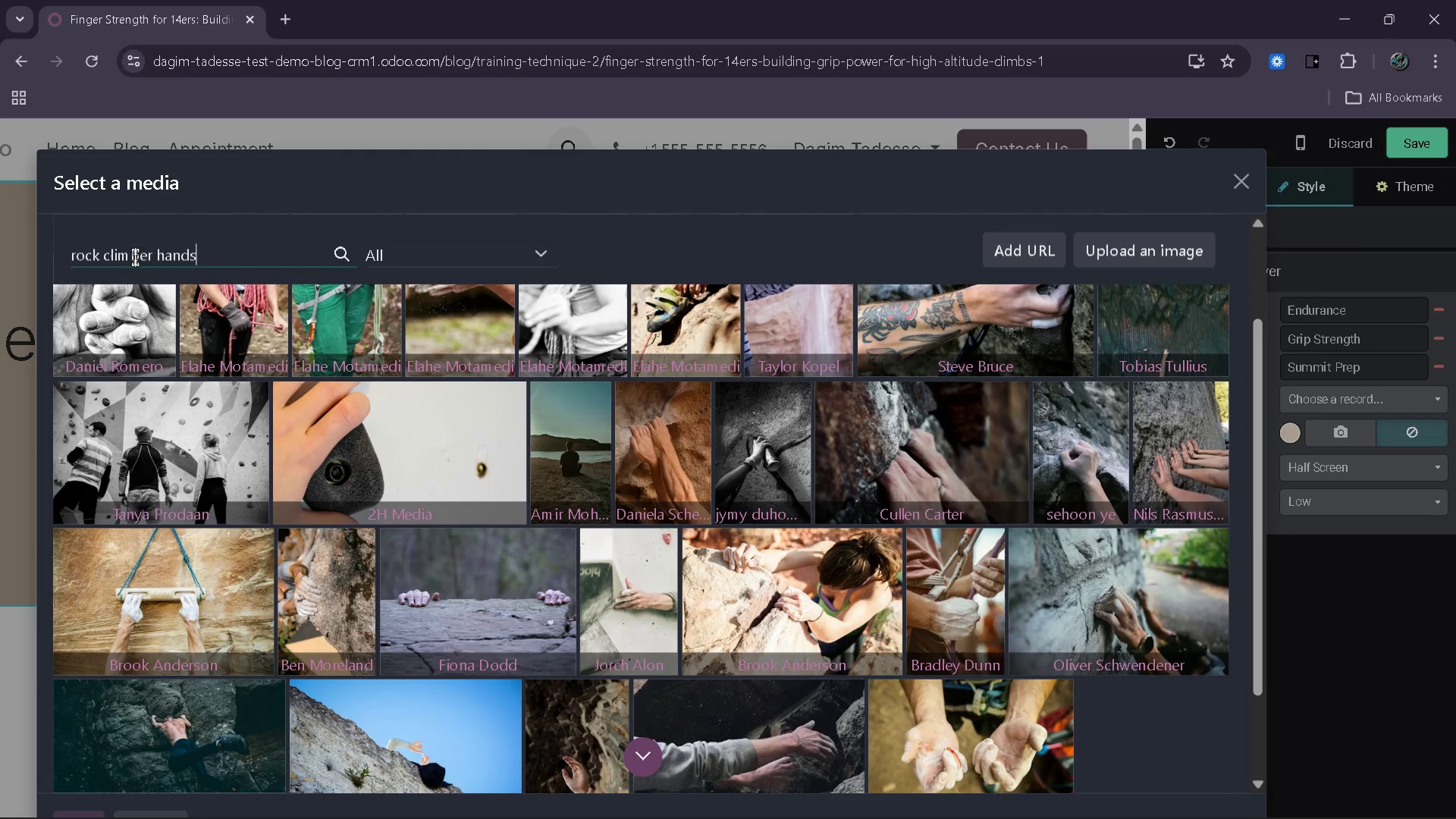 
left_click([133, 256])
 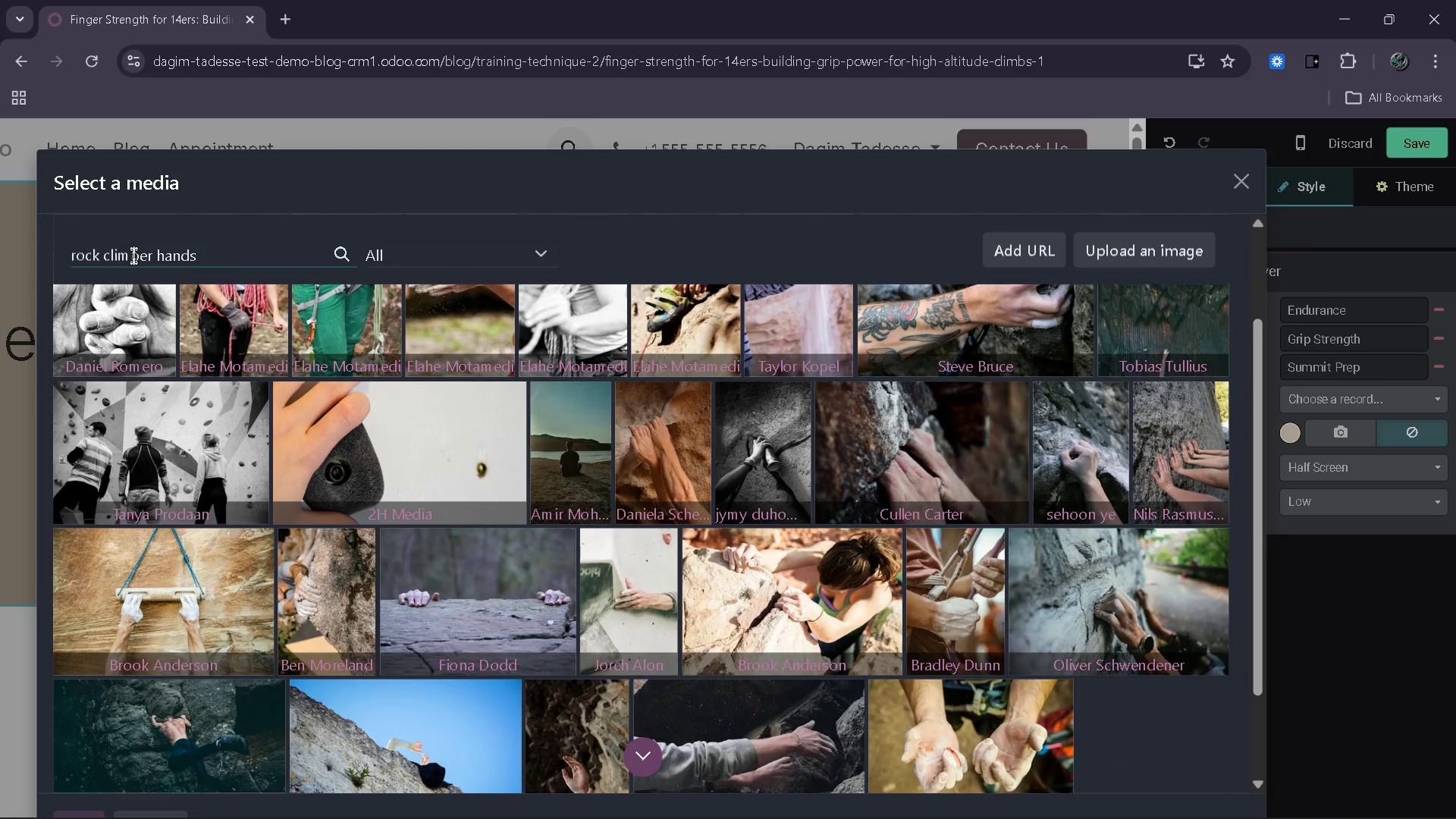 
key(ArrowRight)
 